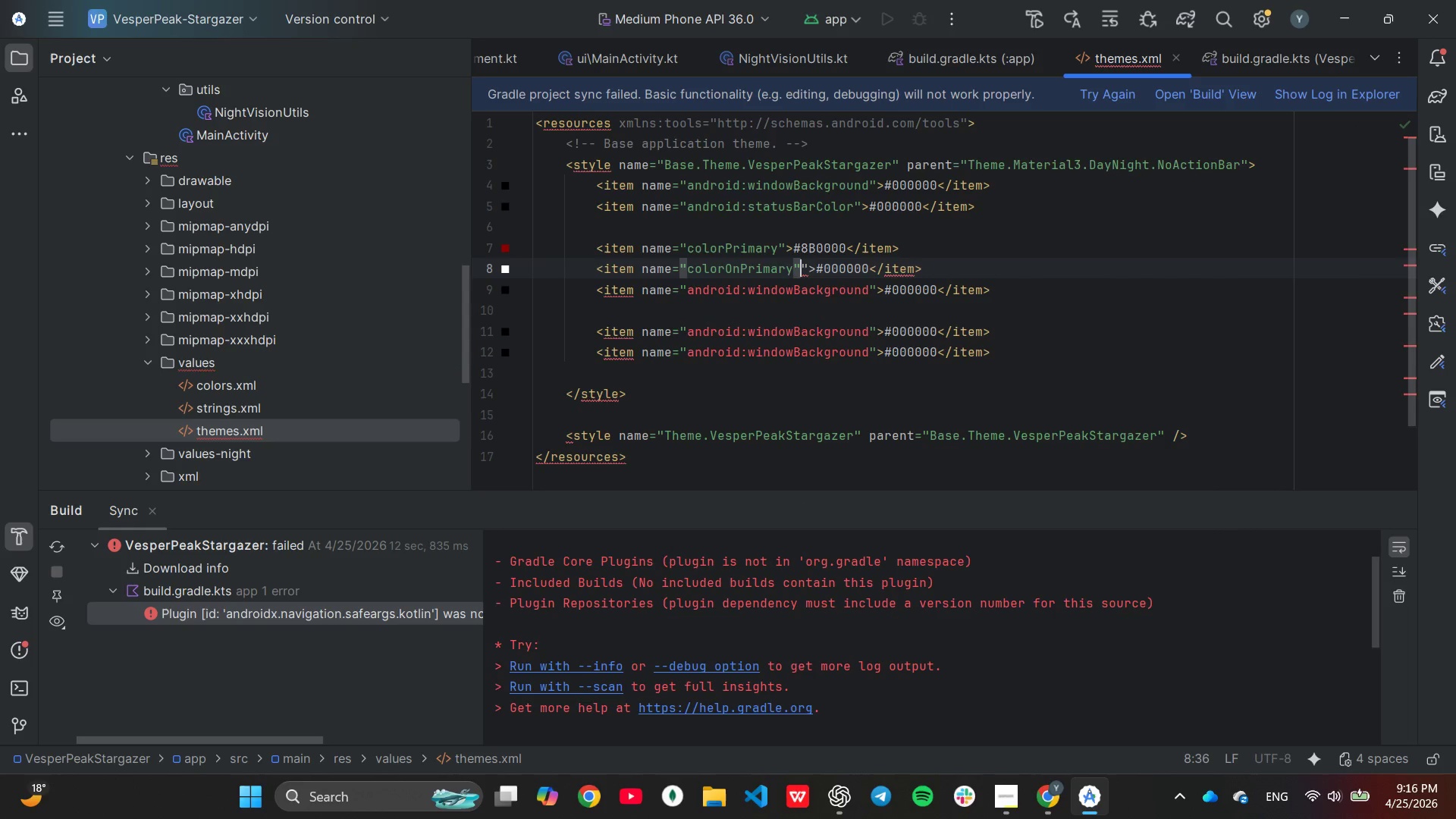 
key(Backspace)
 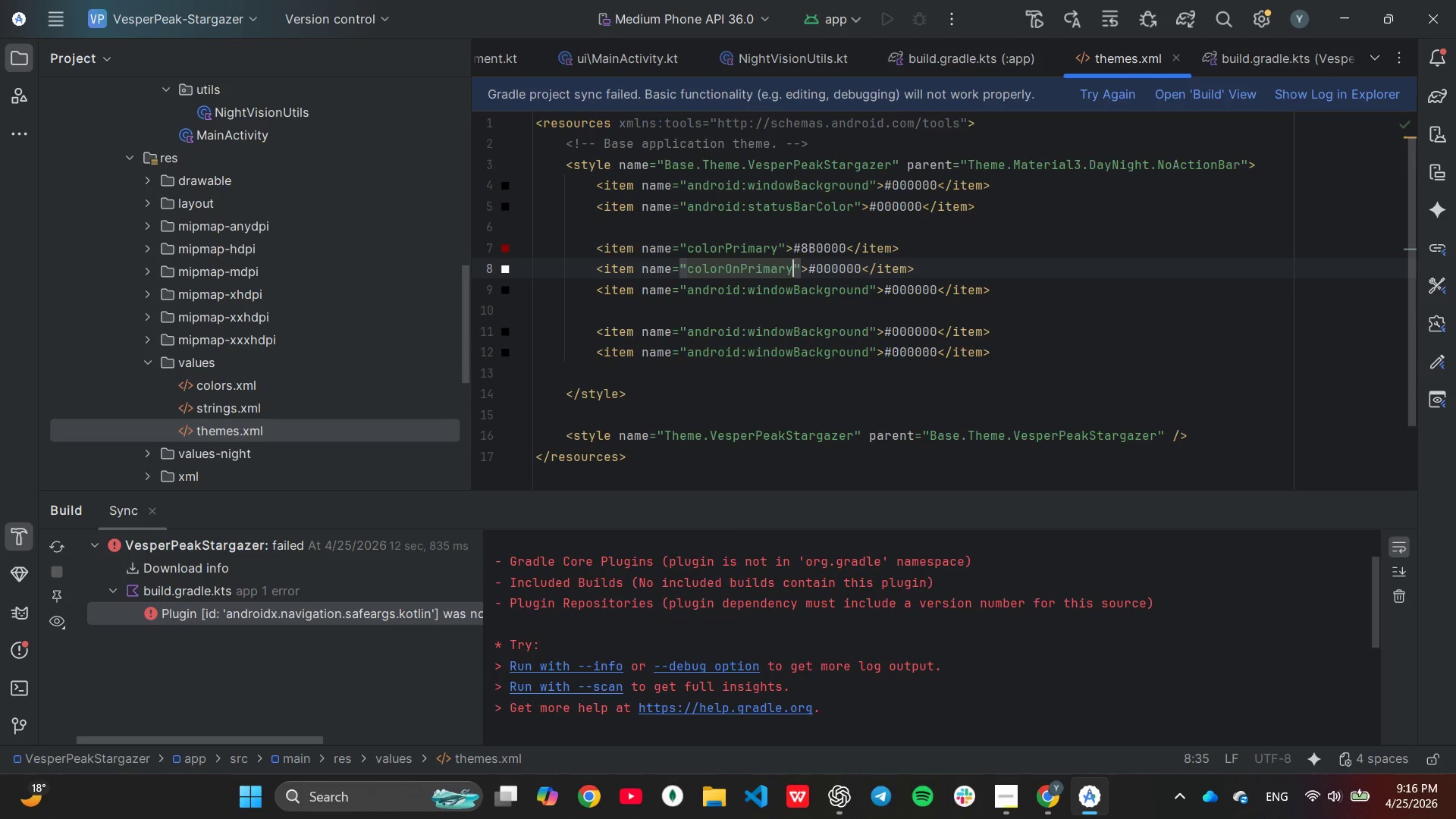 
hold_key(key=ArrowRight, duration=0.73)
 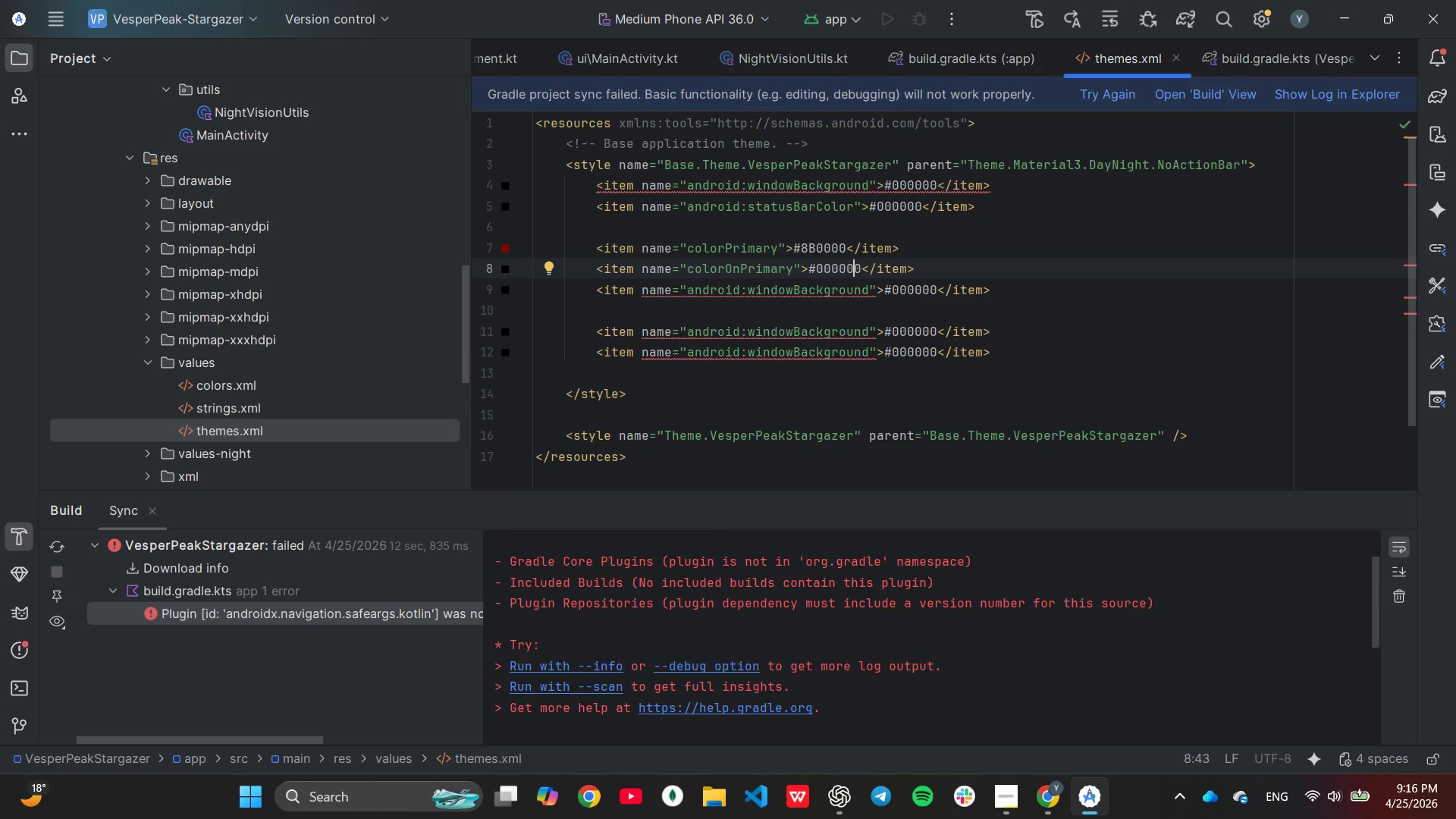 
key(ArrowDown)
 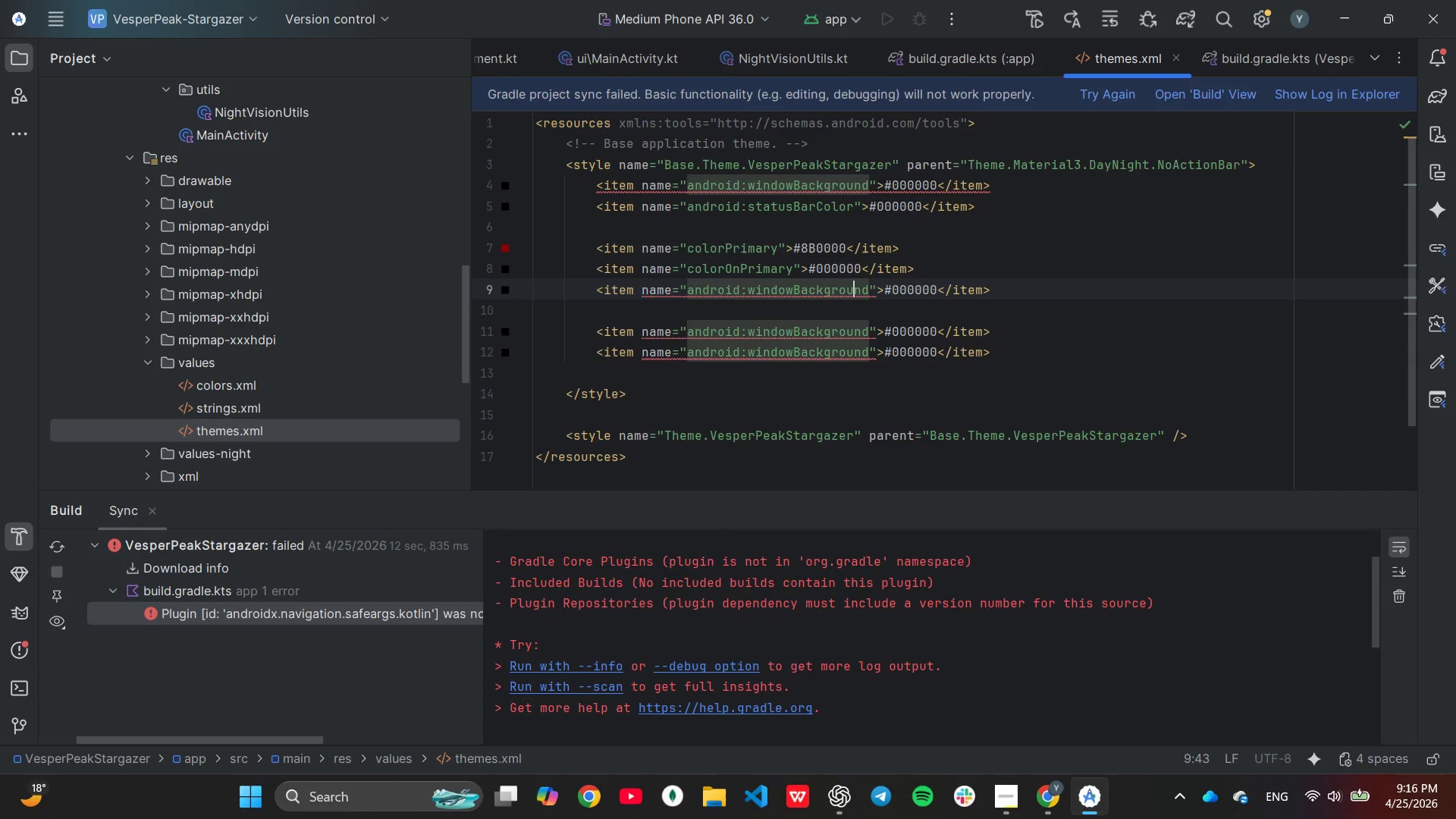 
hold_key(key=ArrowRight, duration=0.48)
 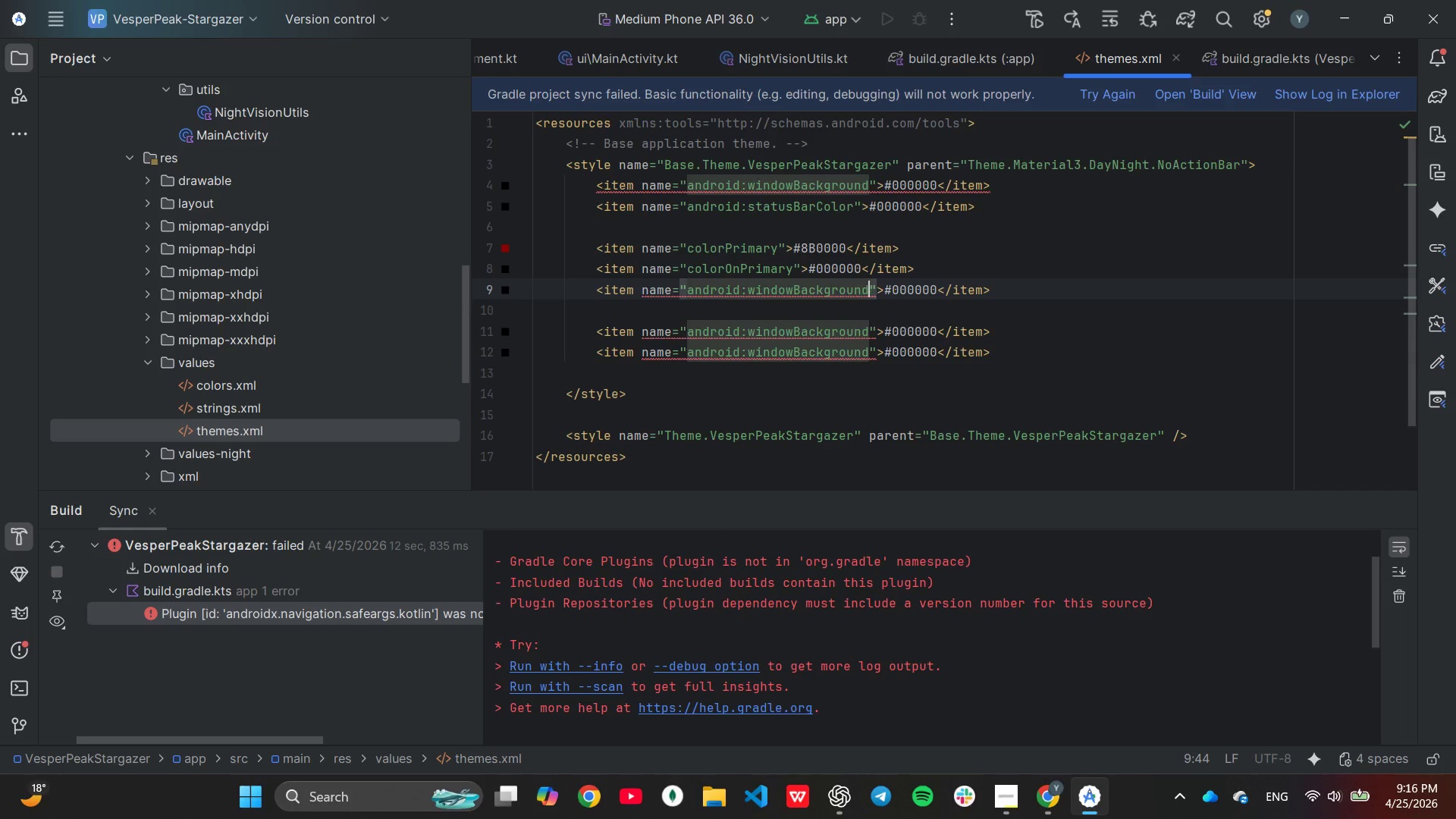 
key(ArrowRight)
 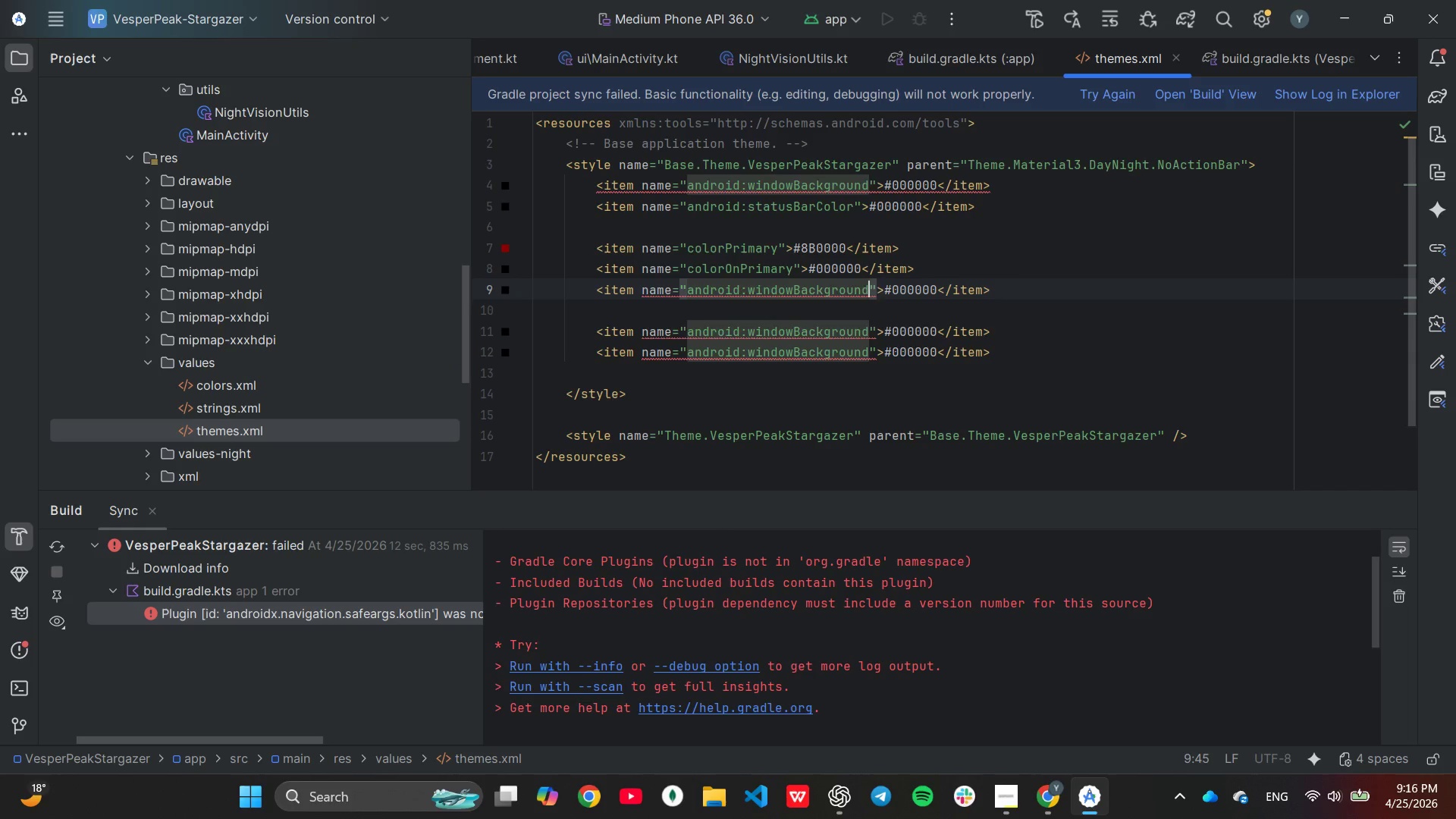 
hold_key(key=Backspace, duration=1.09)
 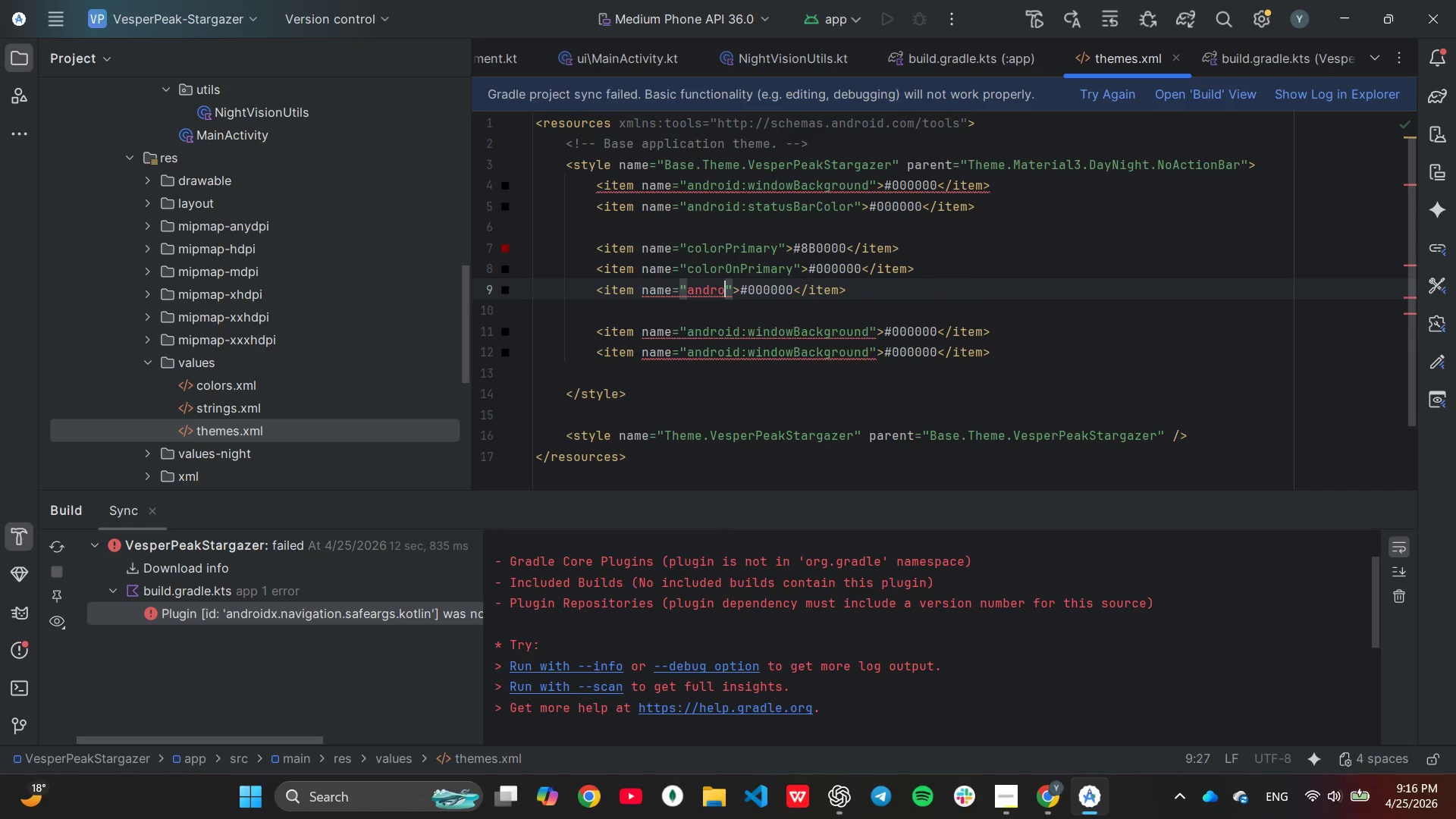 
hold_key(key=Backspace, duration=0.66)
 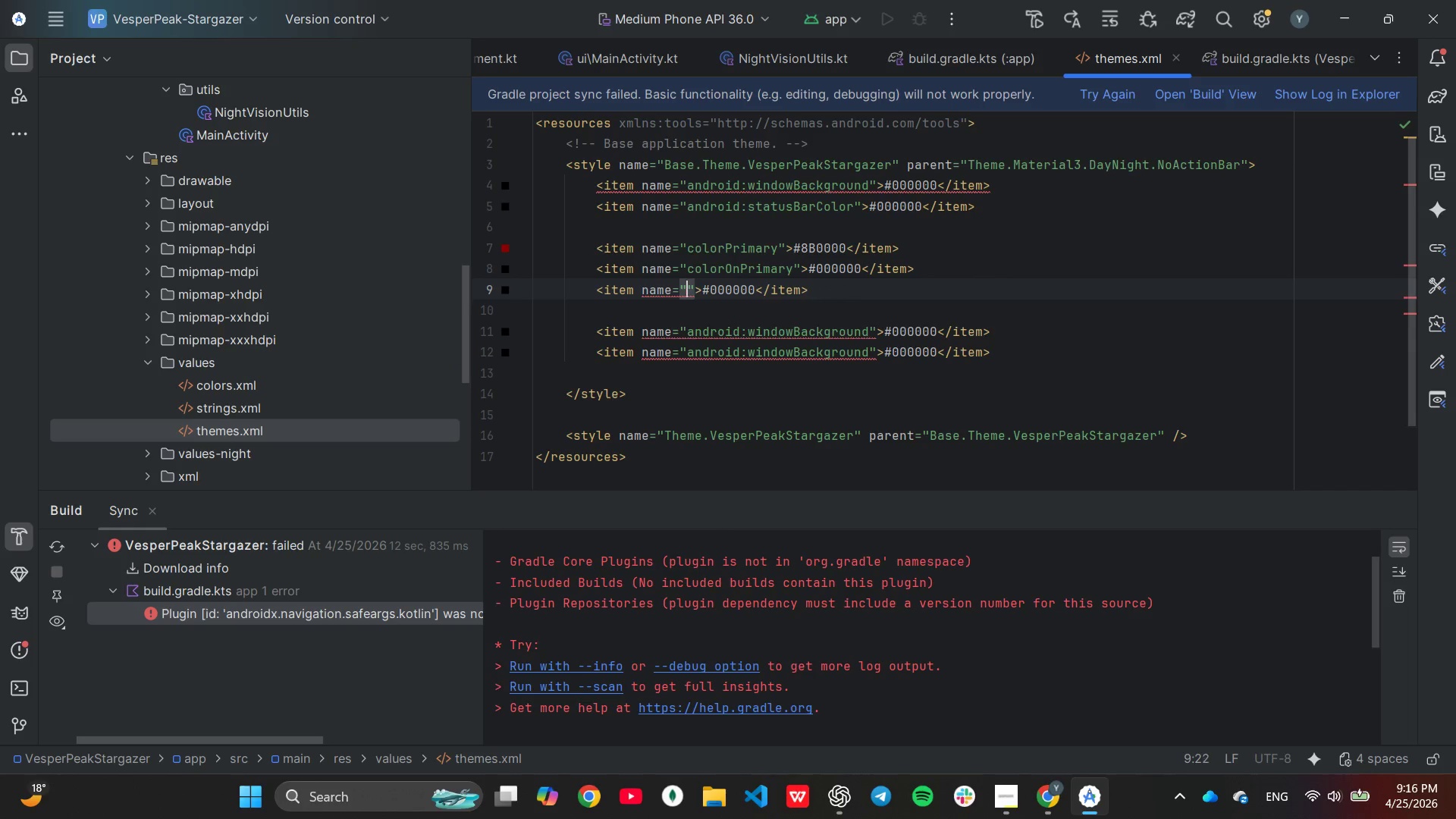 
key(Backspace)
 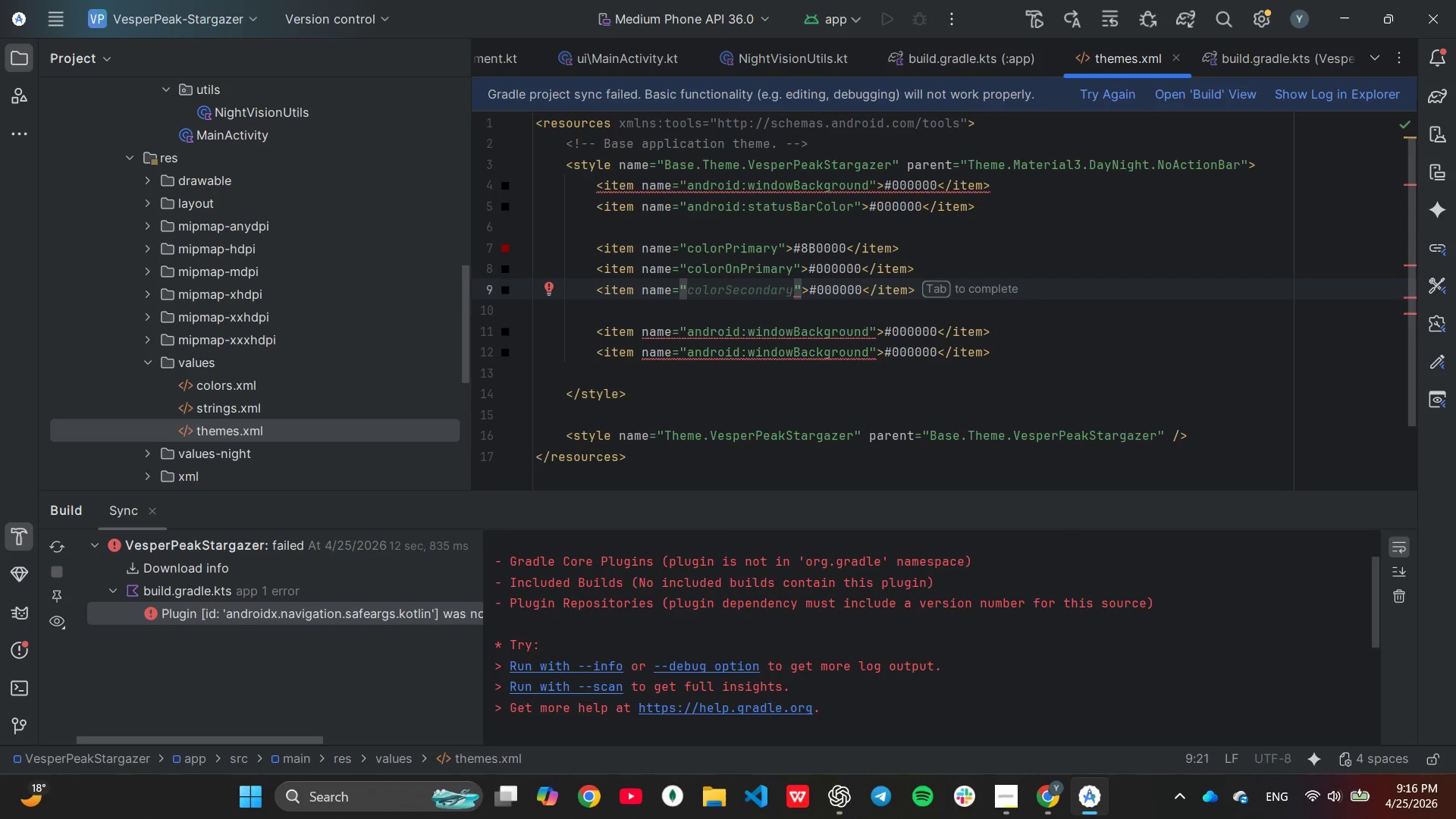 
key(Tab)
 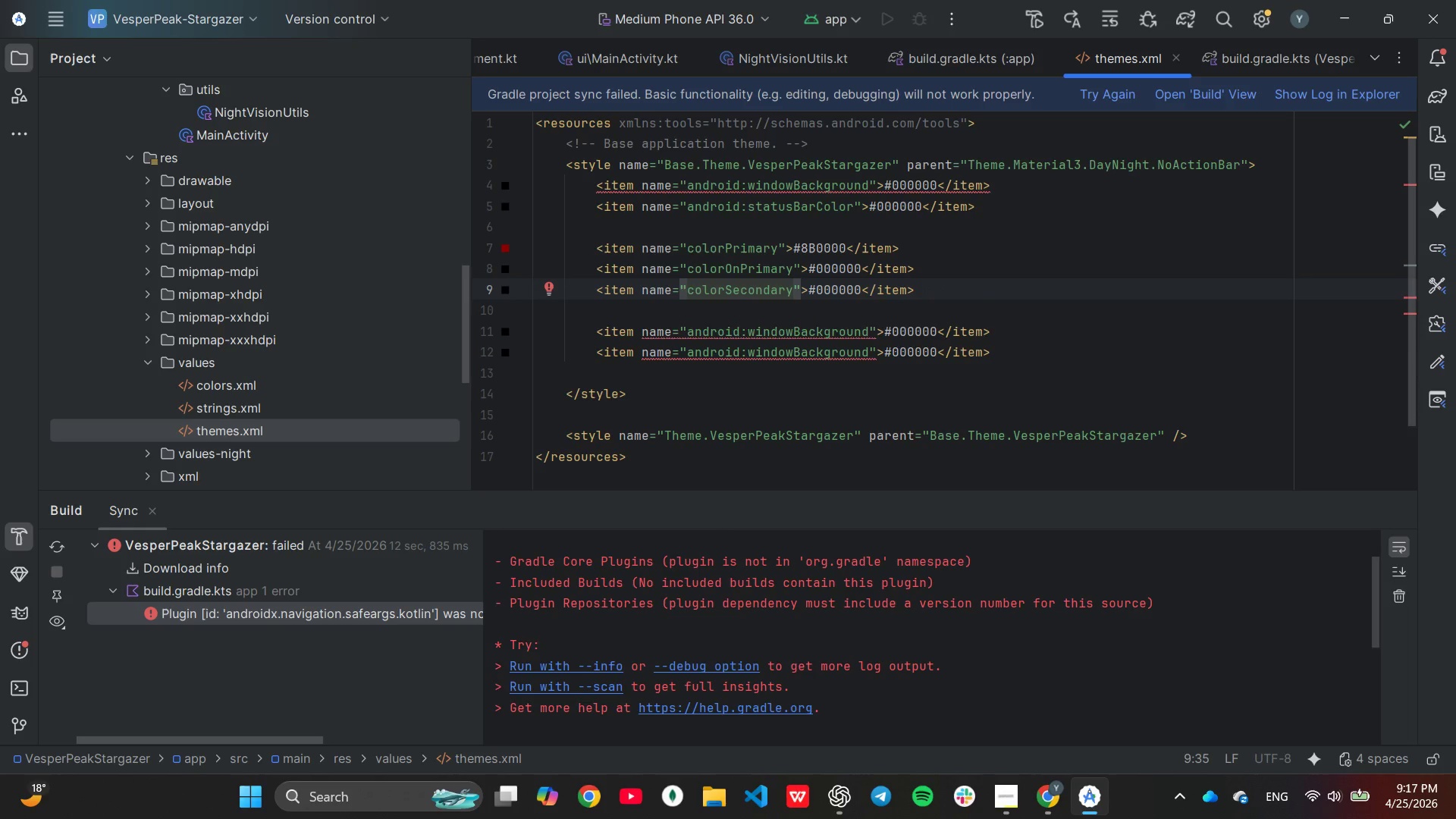 
key(ArrowRight)
 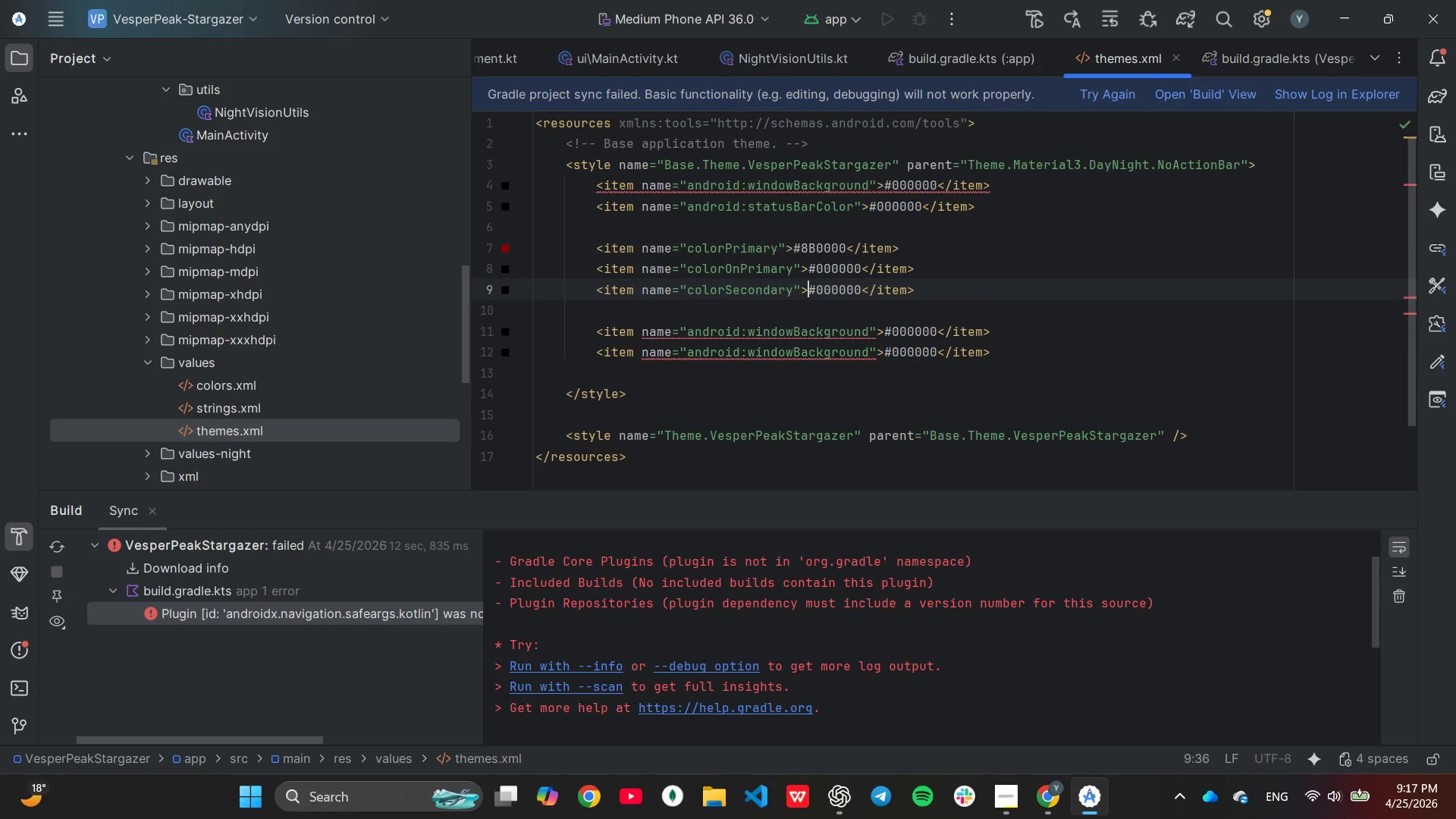 
key(ArrowRight)
 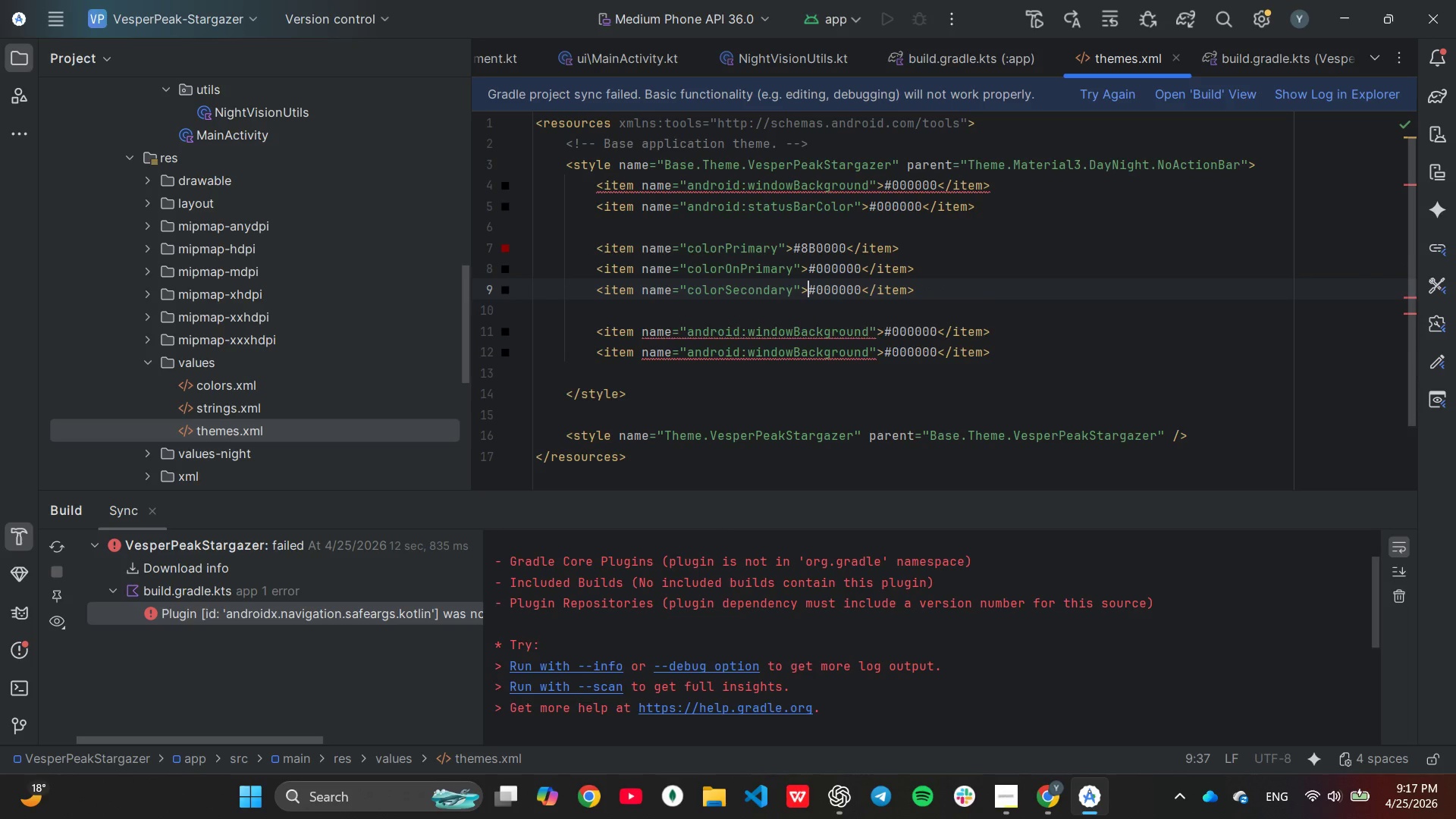 
key(ArrowRight)
 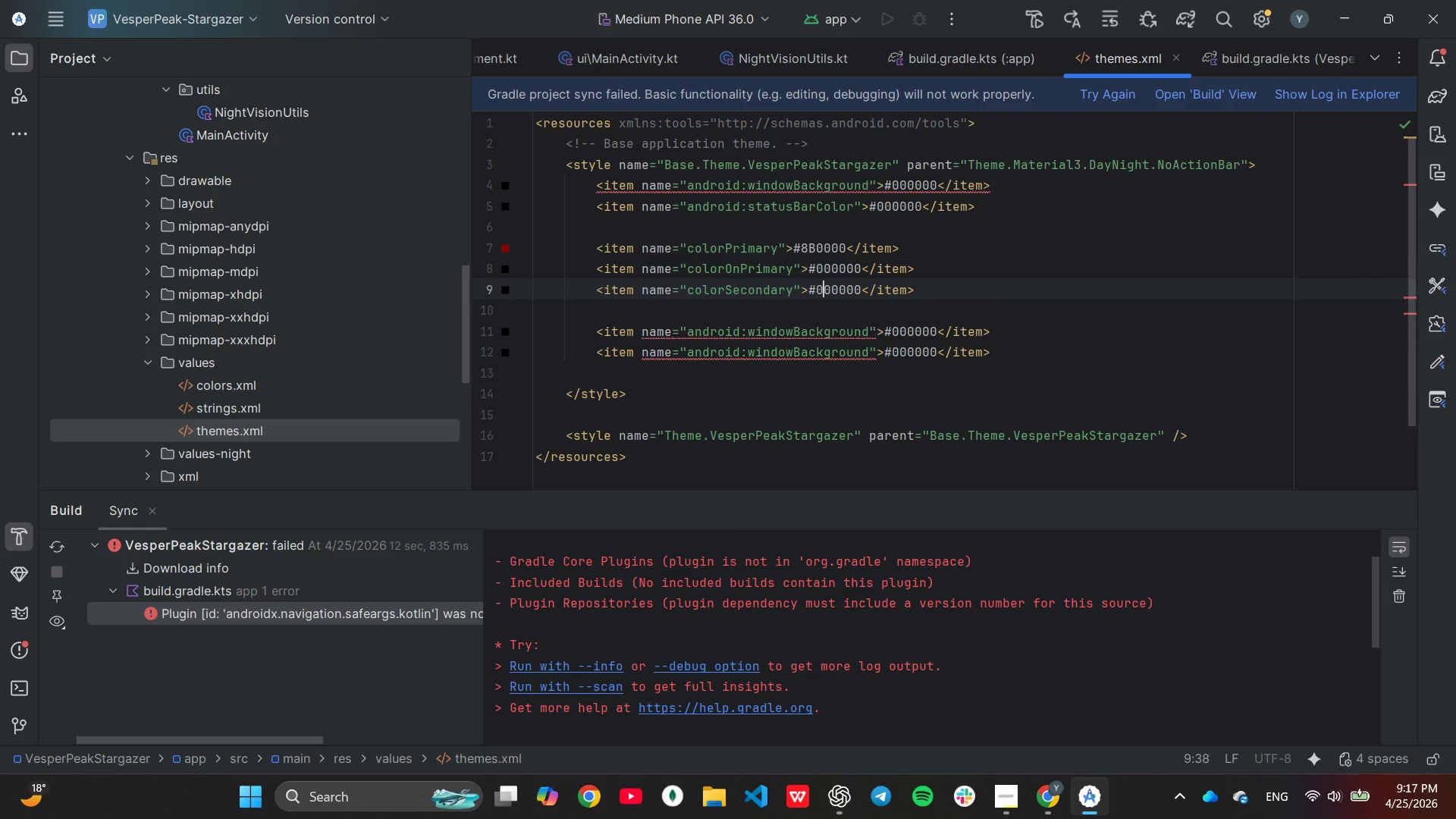 
key(ArrowRight)
 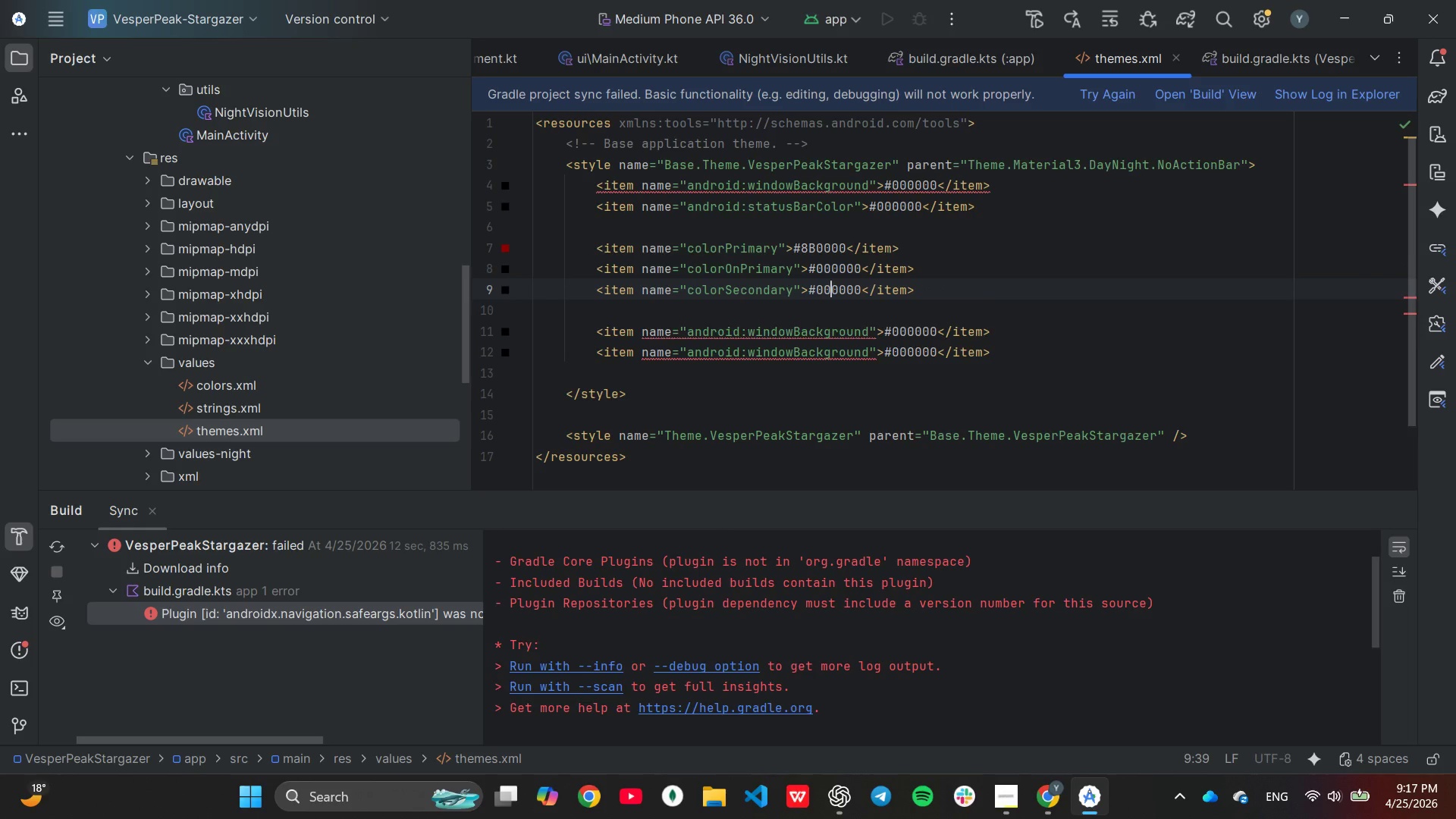 
key(ArrowRight)
 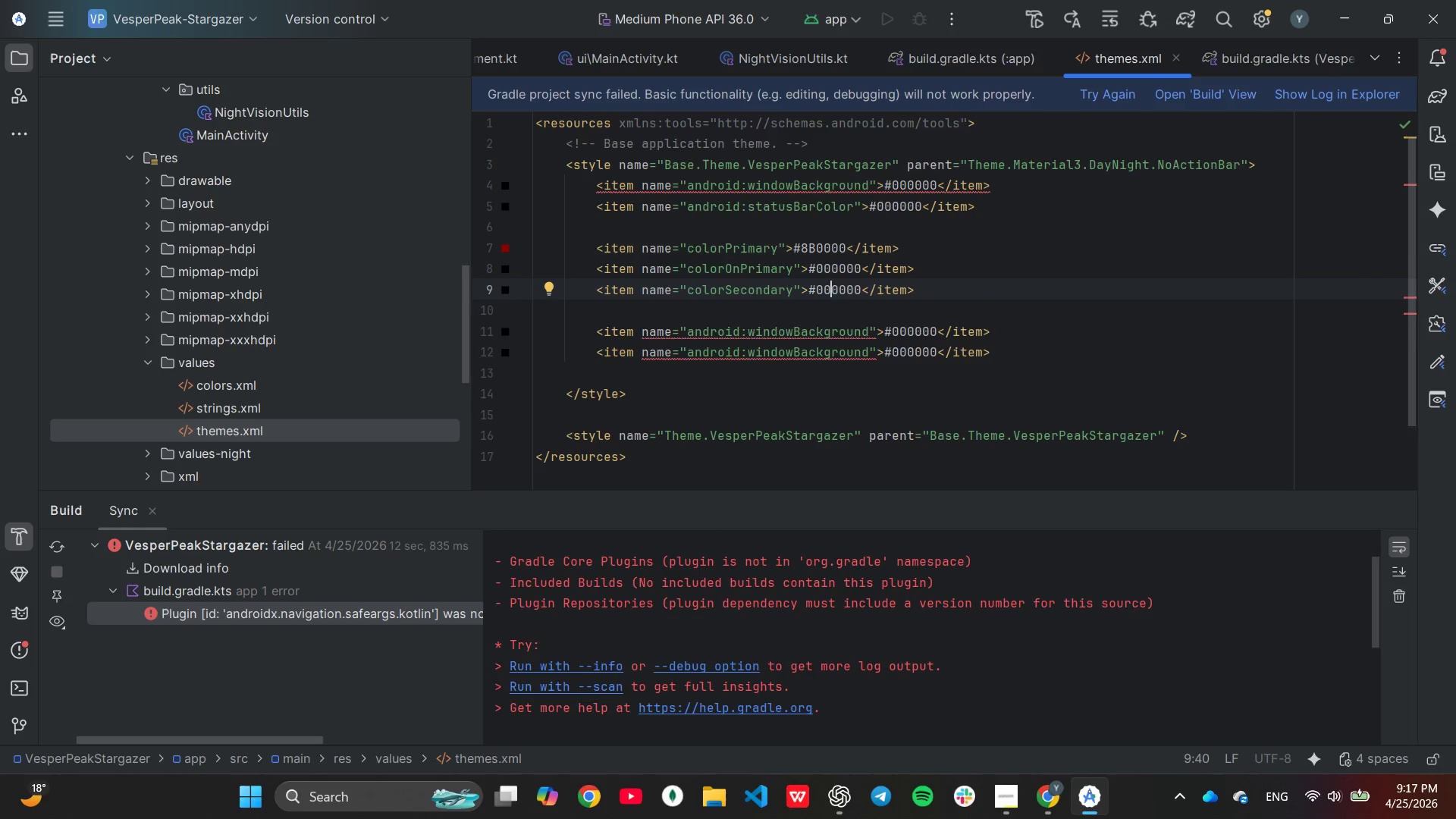 
key(Backspace)
key(Backspace)
type(44)
 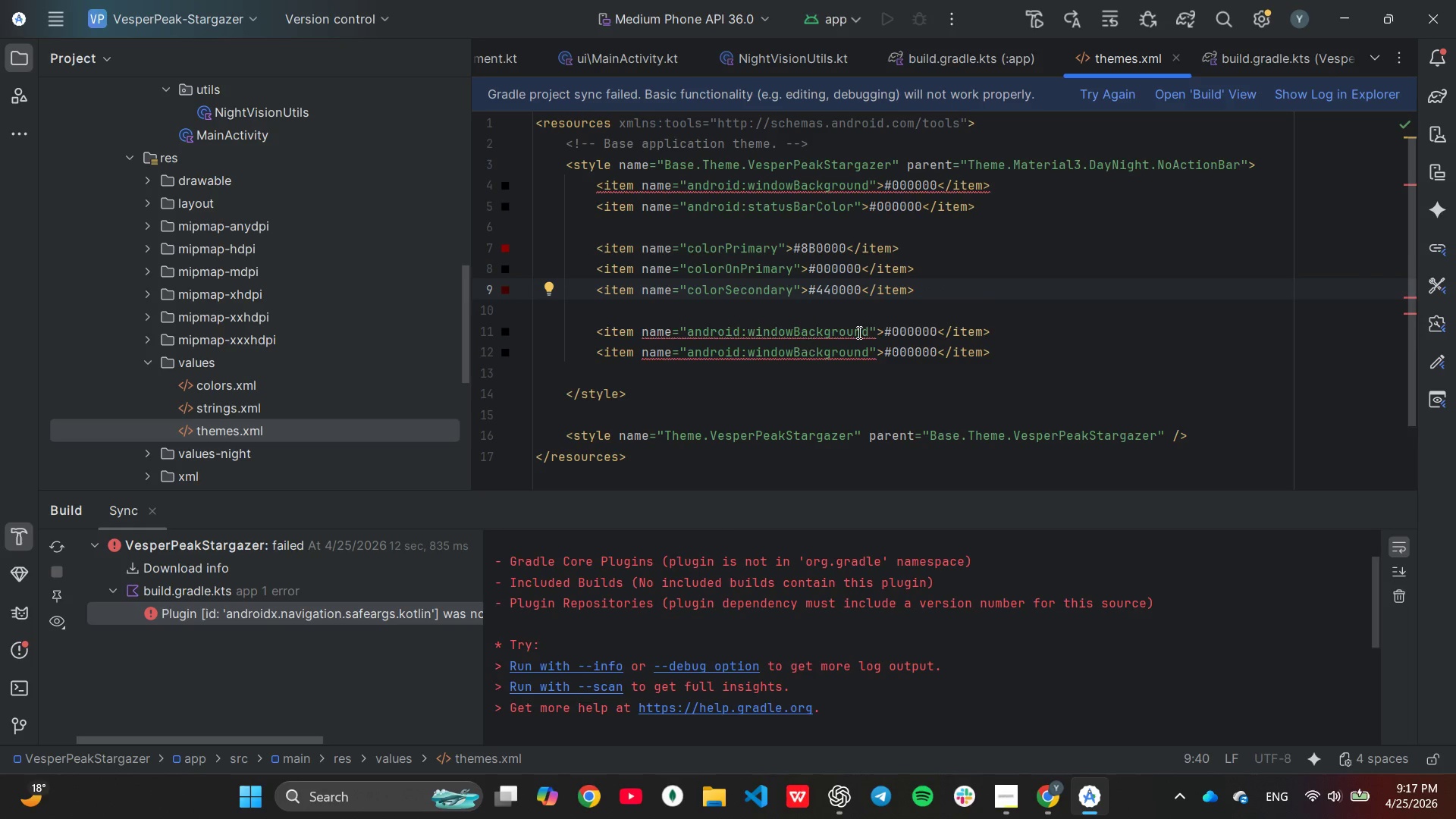 
wait(5.01)
 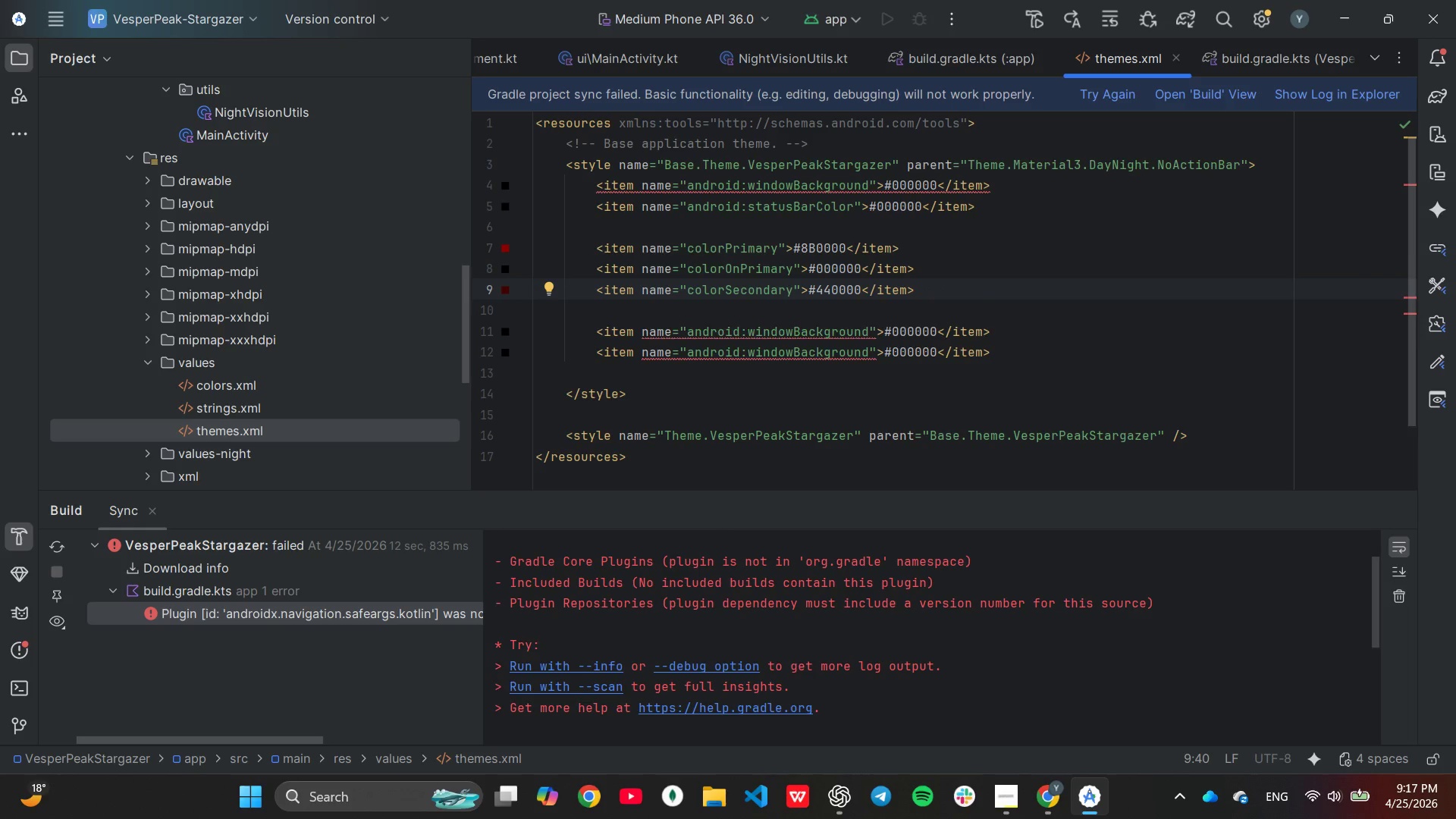 
left_click([874, 334])
 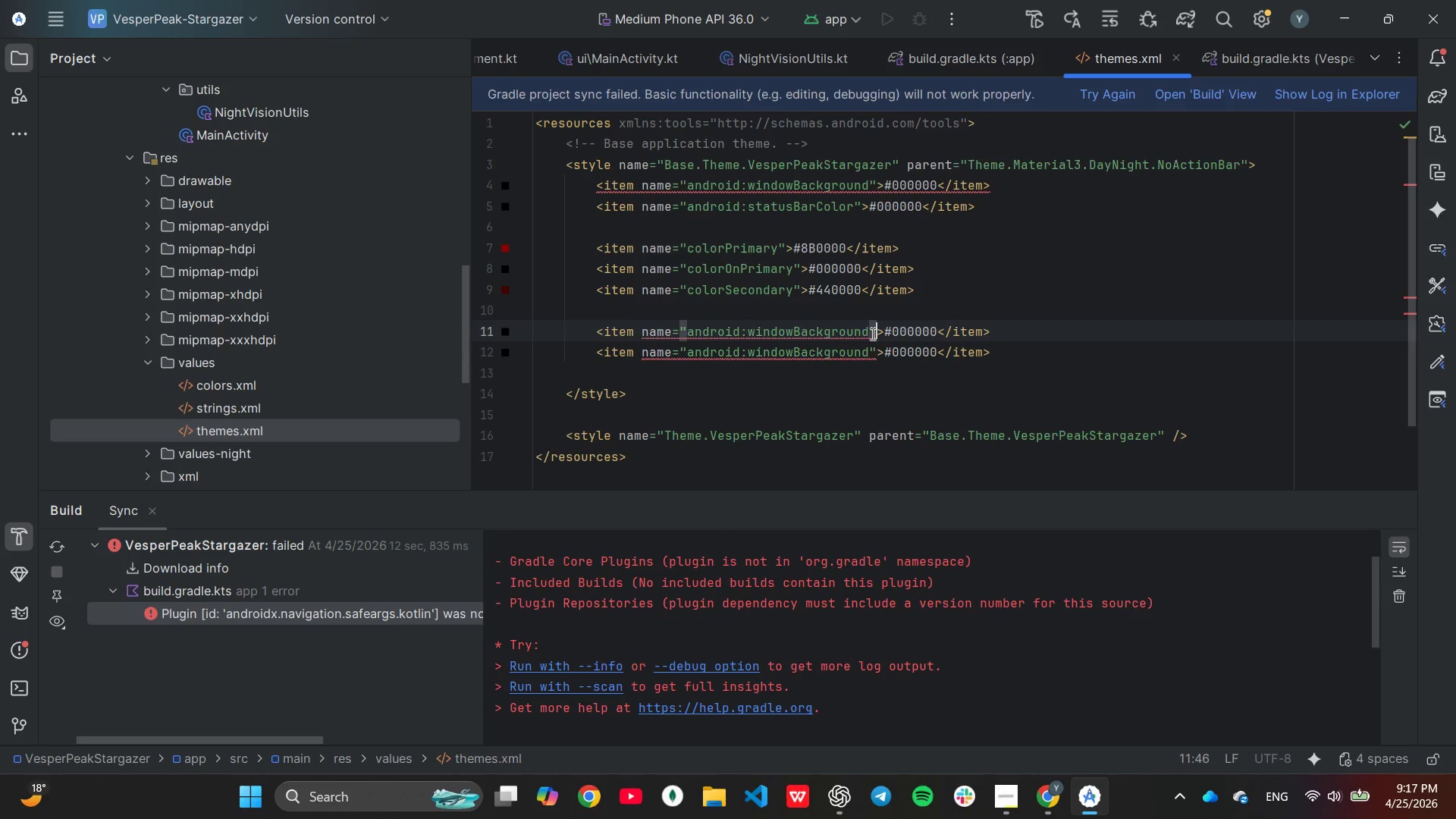 
key(ArrowLeft)
 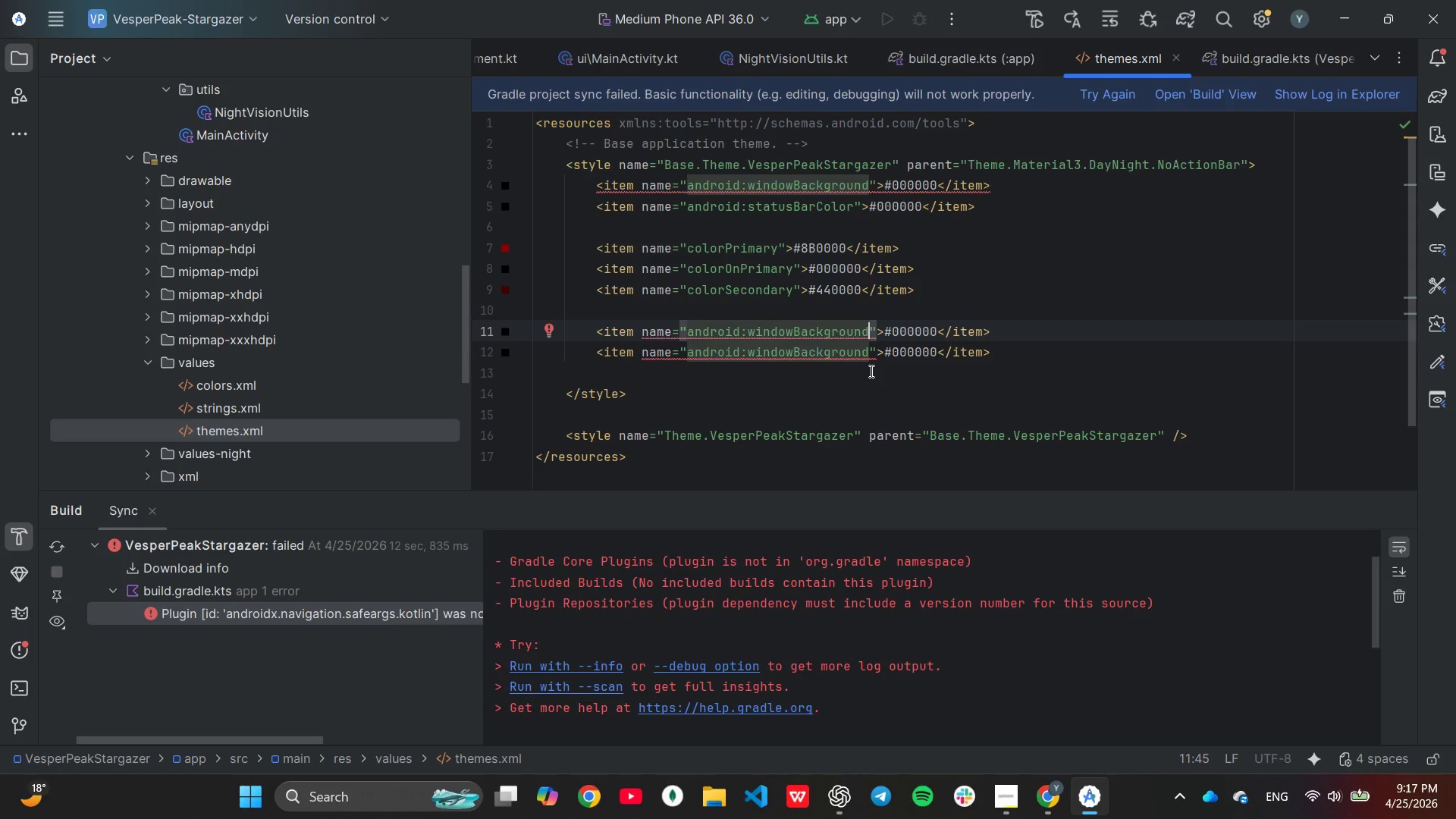 
wait(10.86)
 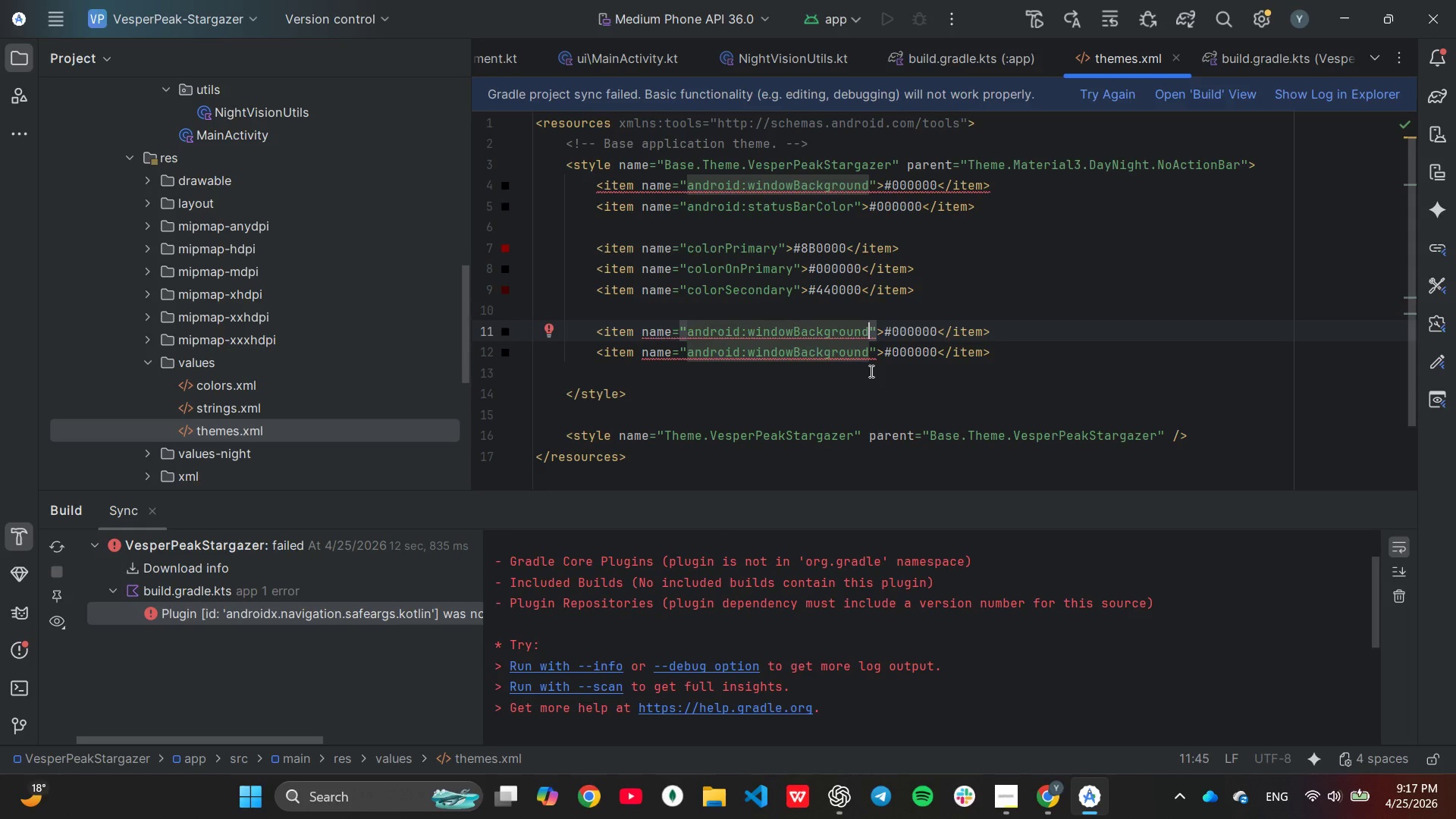 
hold_key(key=Backspace, duration=0.89)
 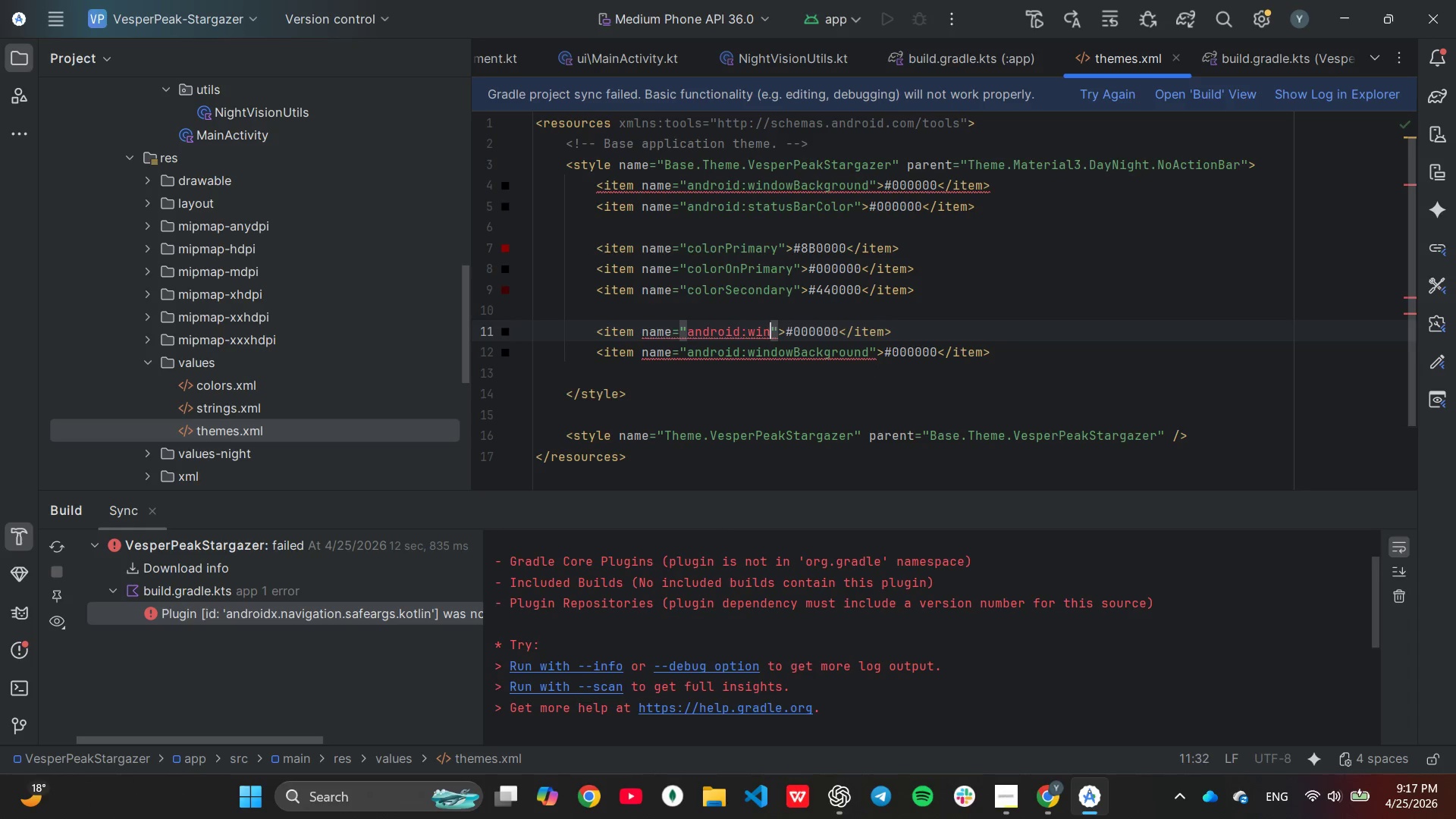 
hold_key(key=Backspace, duration=0.45)
 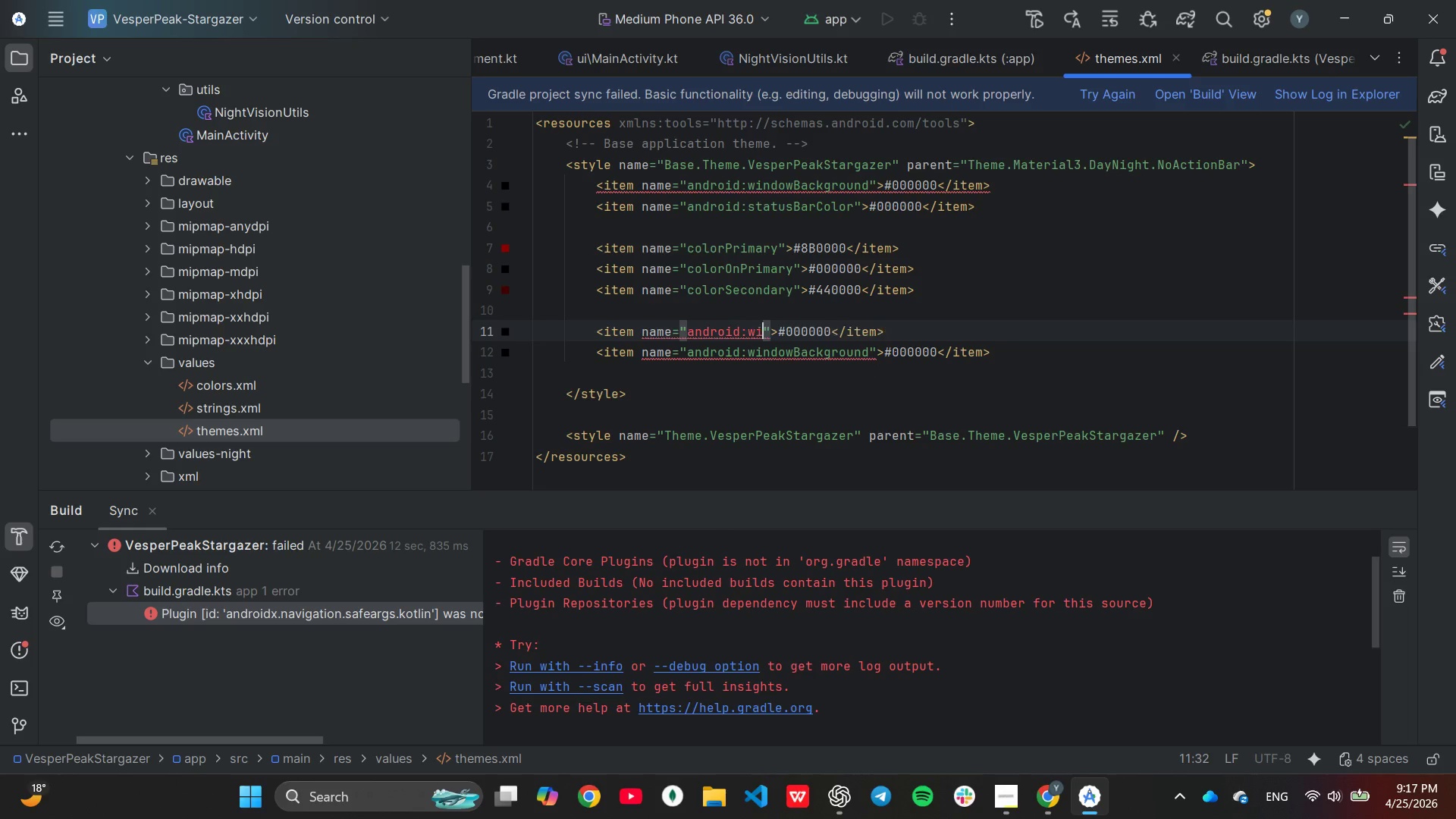 
key(Backspace)
key(Backspace)
key(Backspace)
type(tex)
key(Tab)
 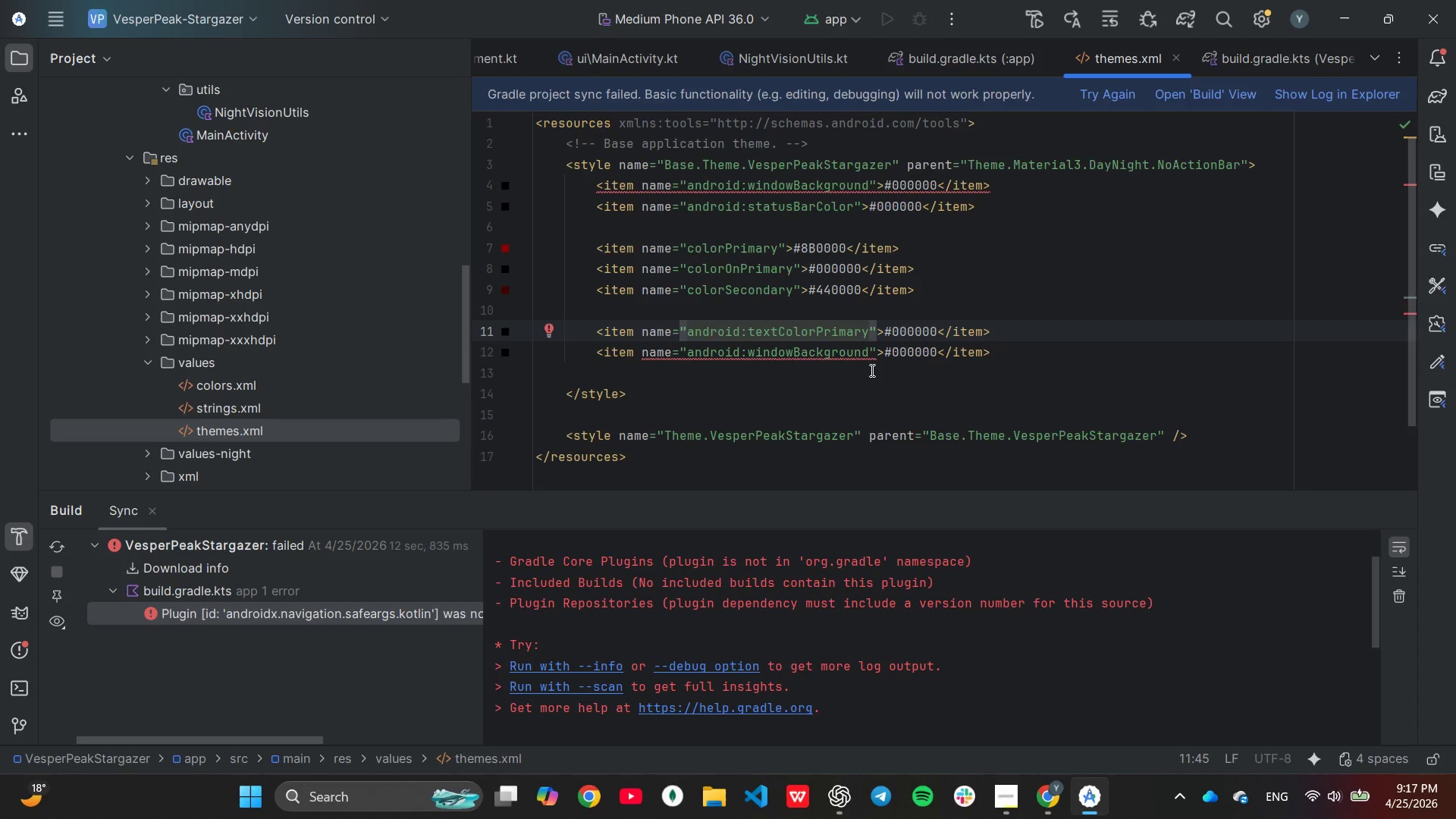 
key(ArrowRight)
 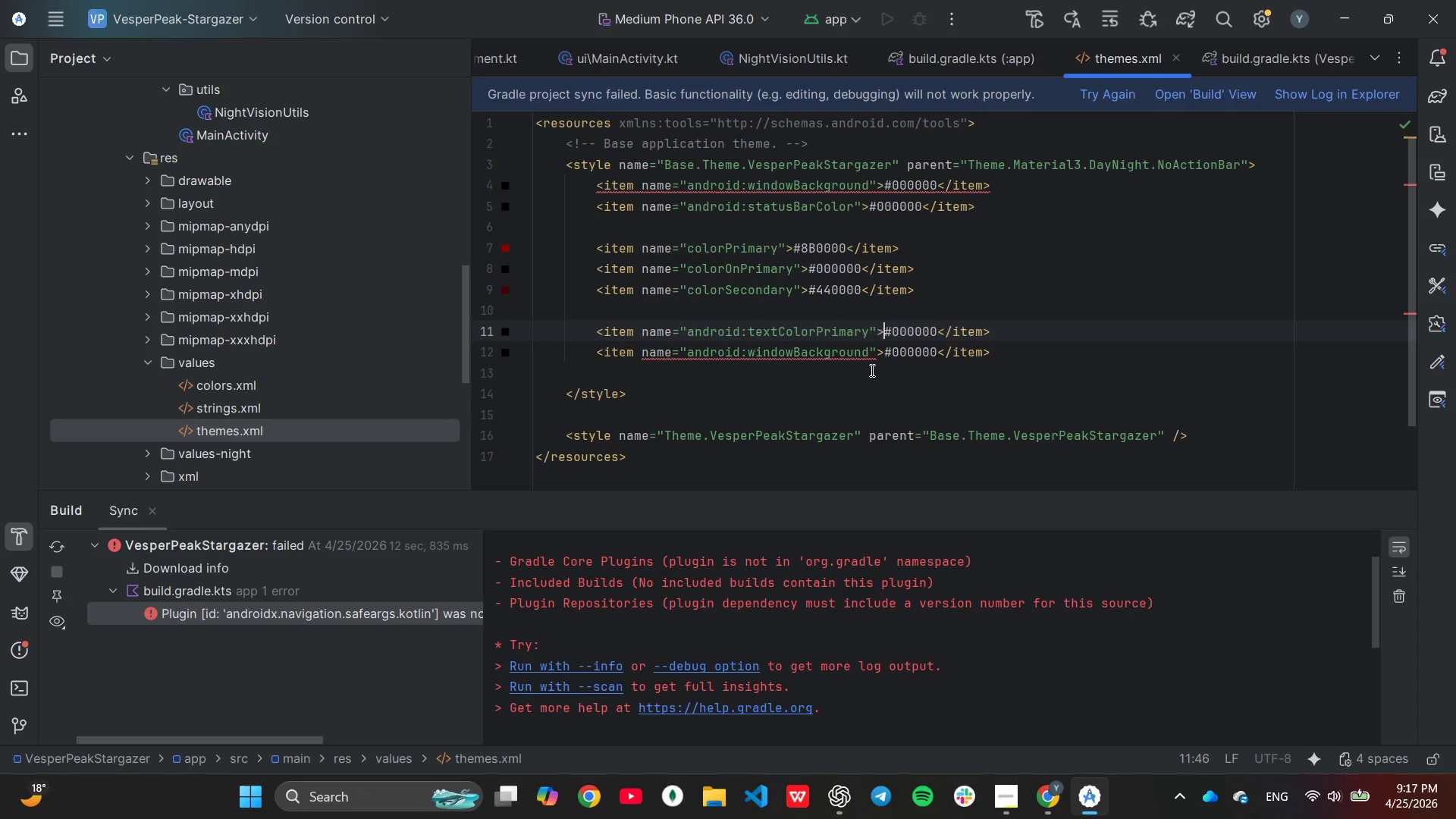 
key(ArrowRight)
 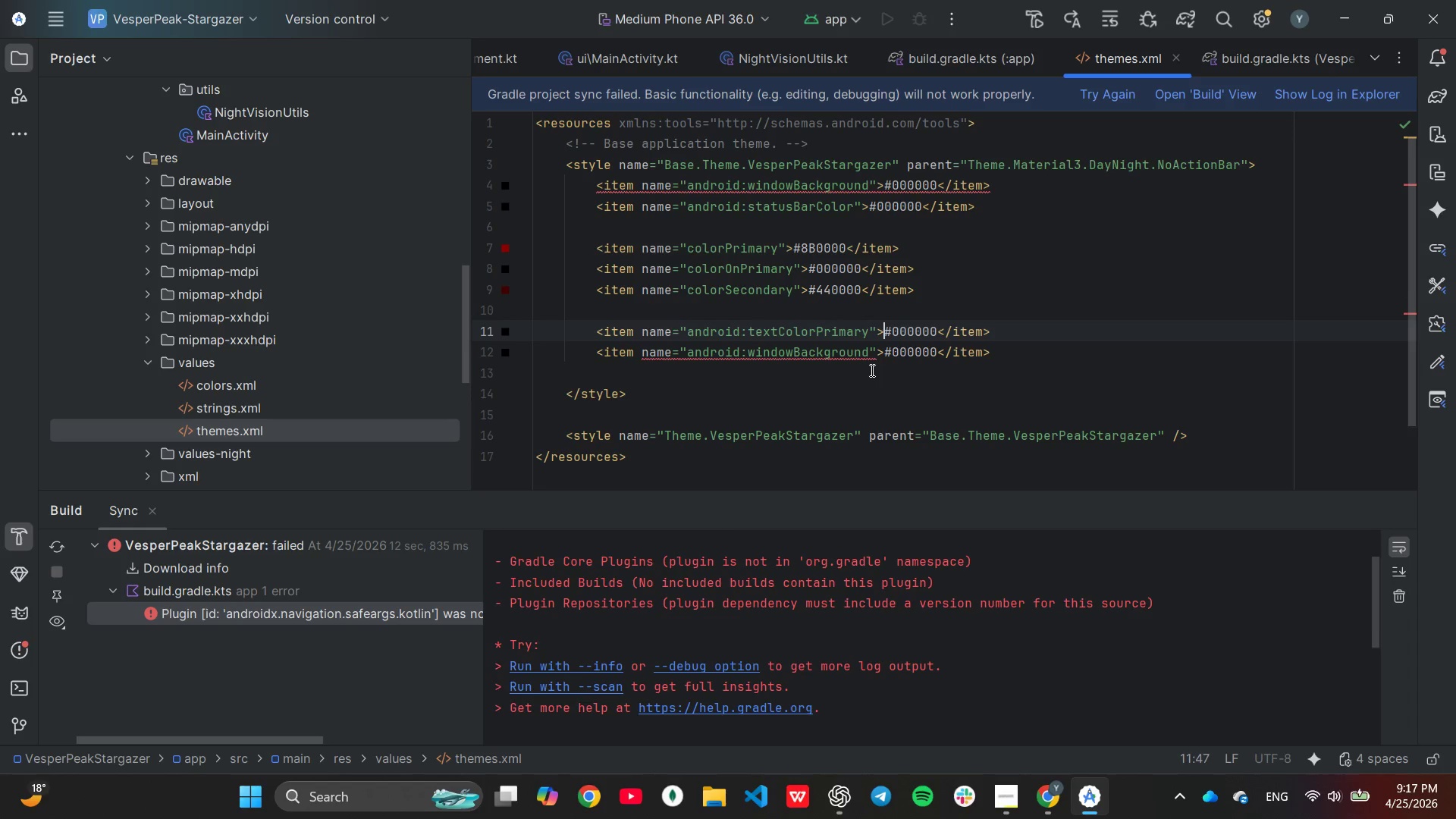 
key(ArrowRight)
 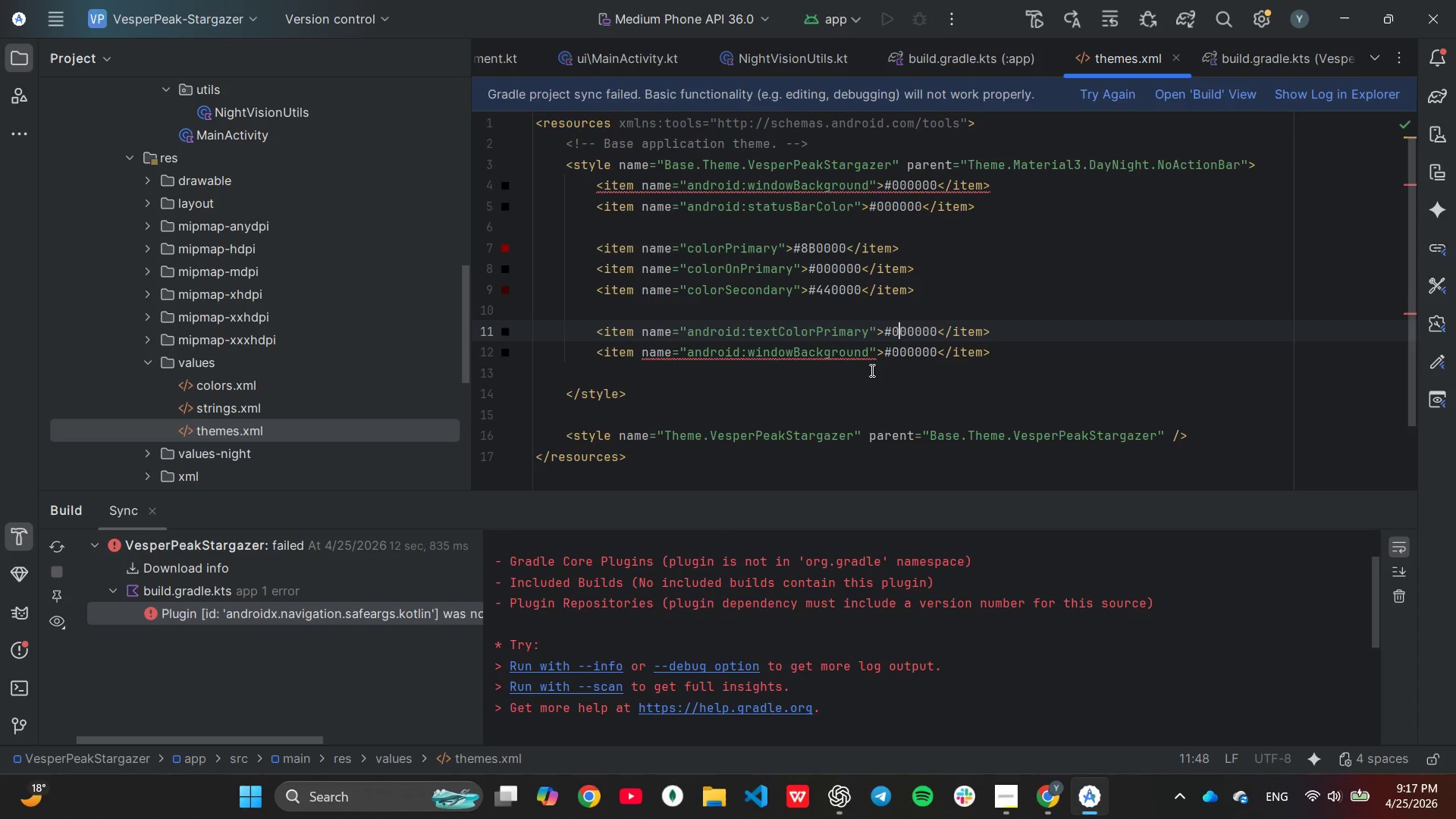 
key(ArrowRight)
 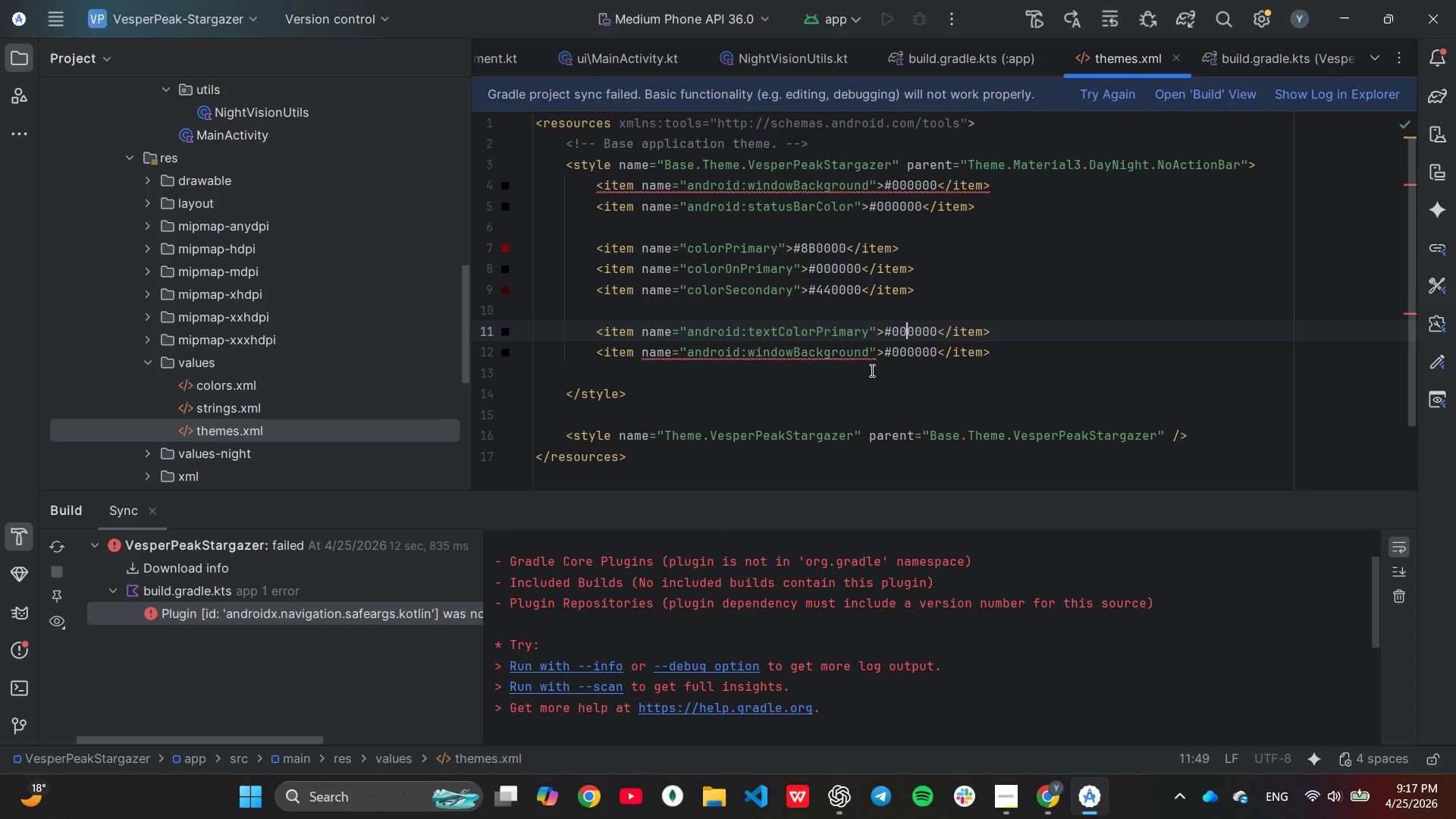 
key(ArrowRight)
 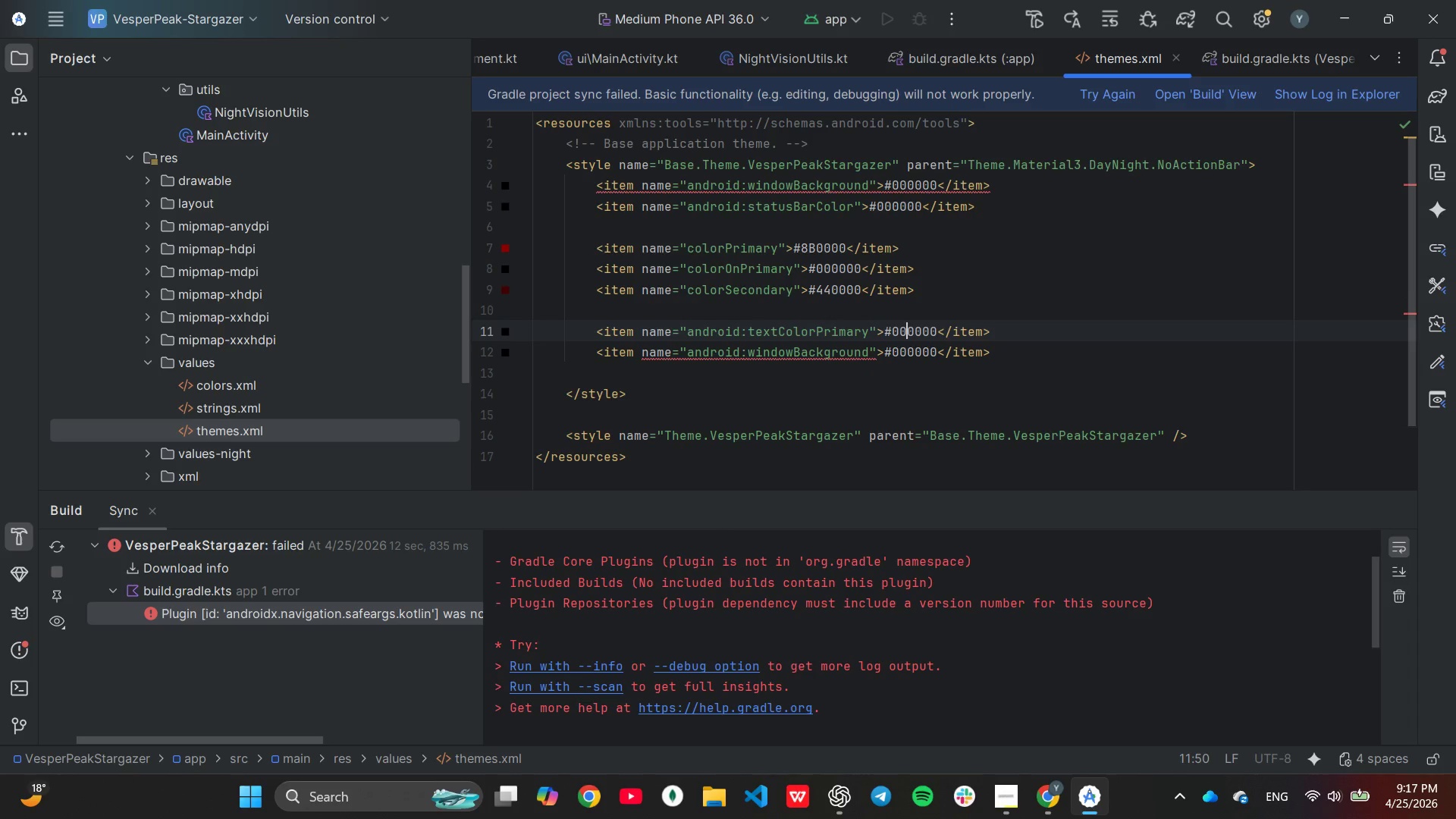 
key(Backspace)
key(Backspace)
type(FF)
 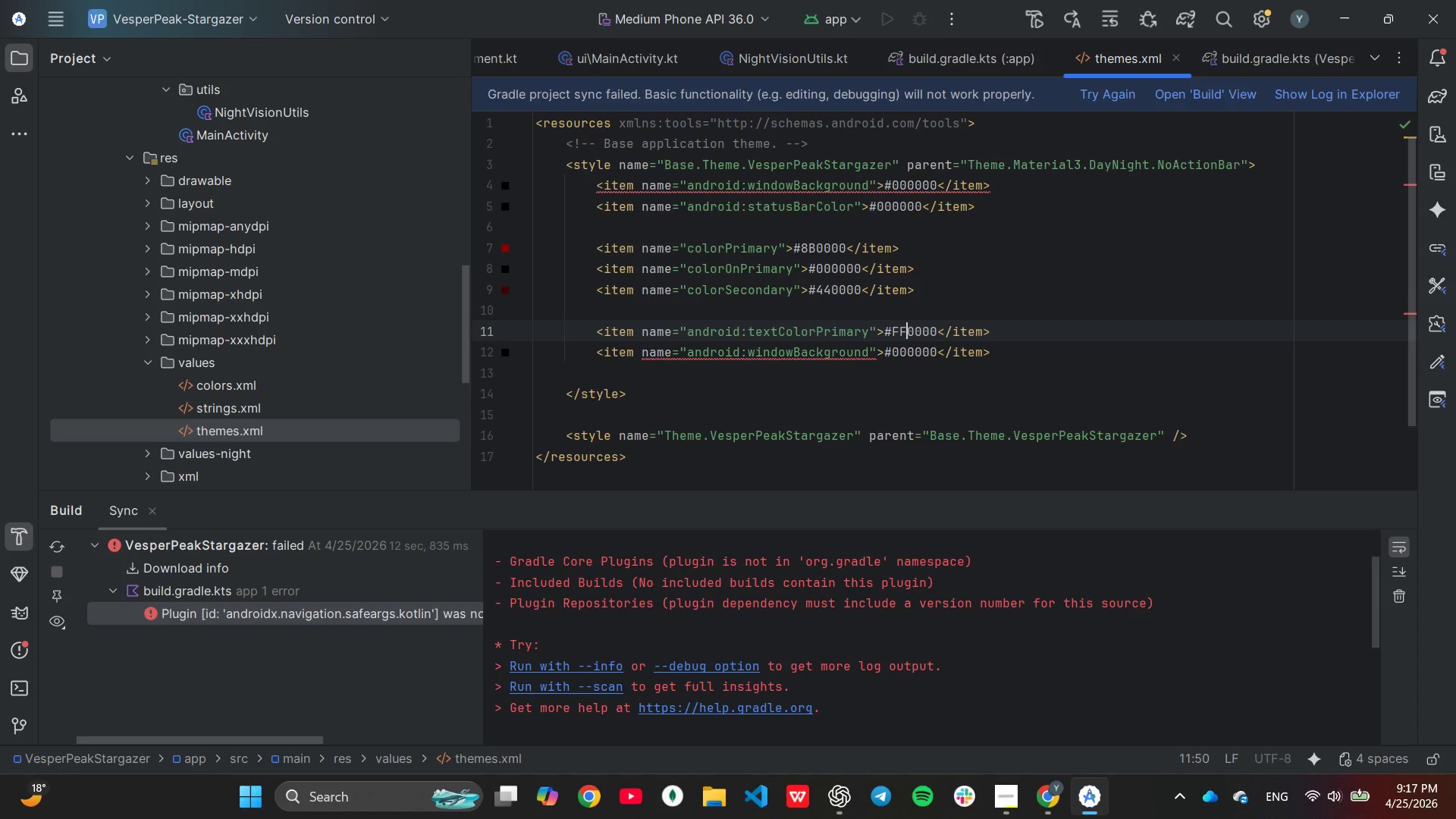 
key(ArrowDown)
 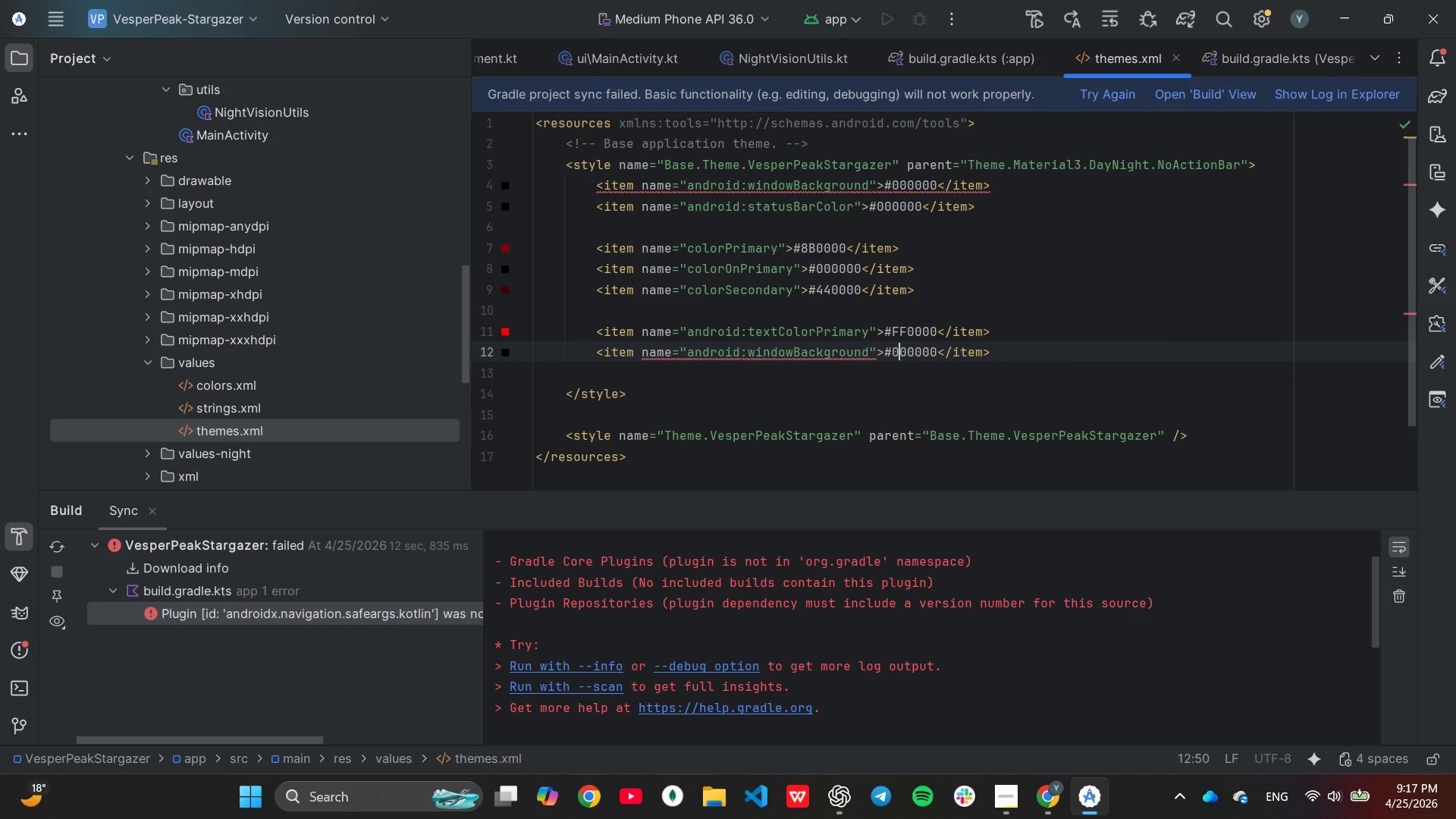 
hold_key(key=ArrowLeft, duration=0.64)
 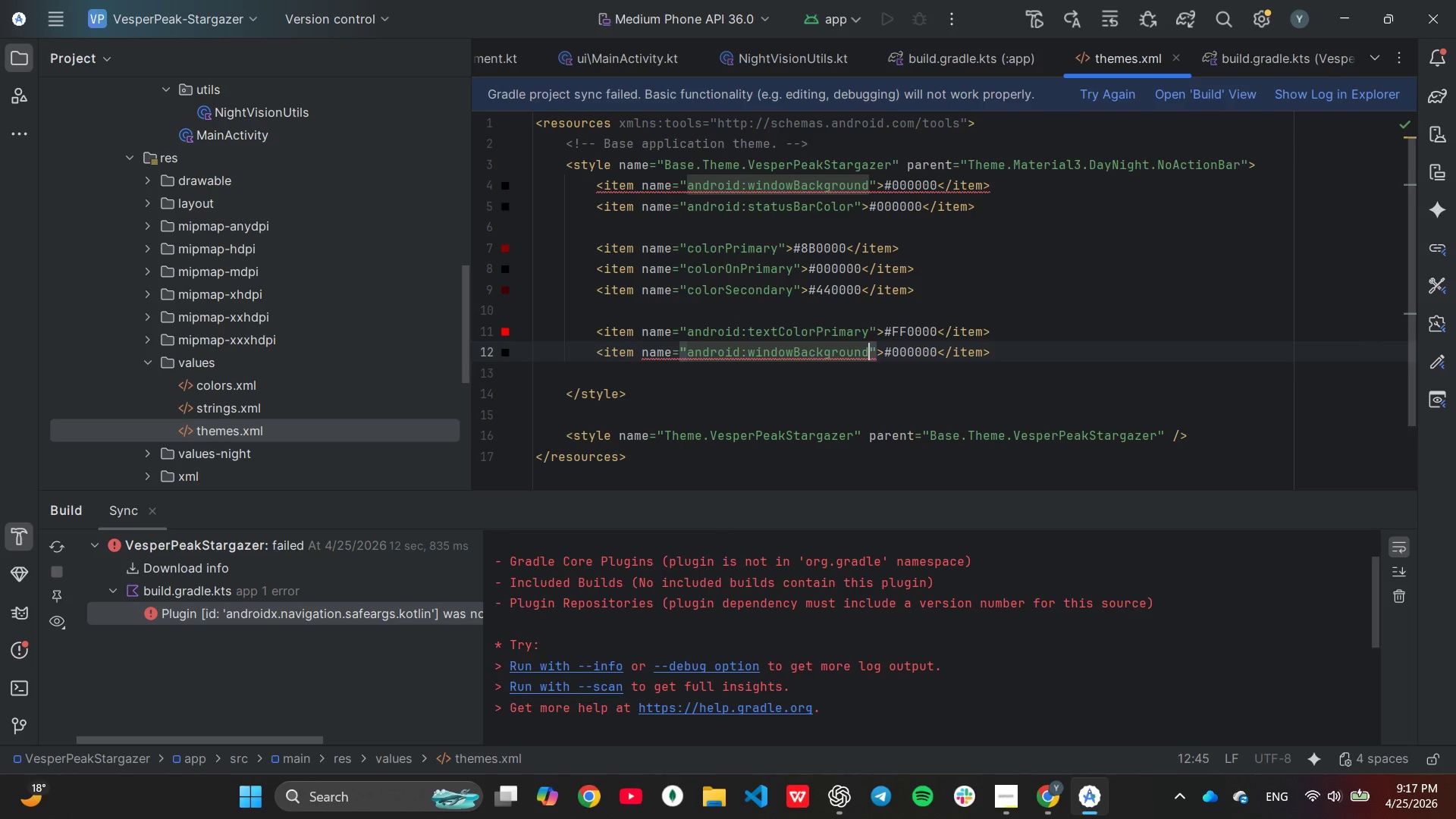 
hold_key(key=Backspace, duration=0.81)
 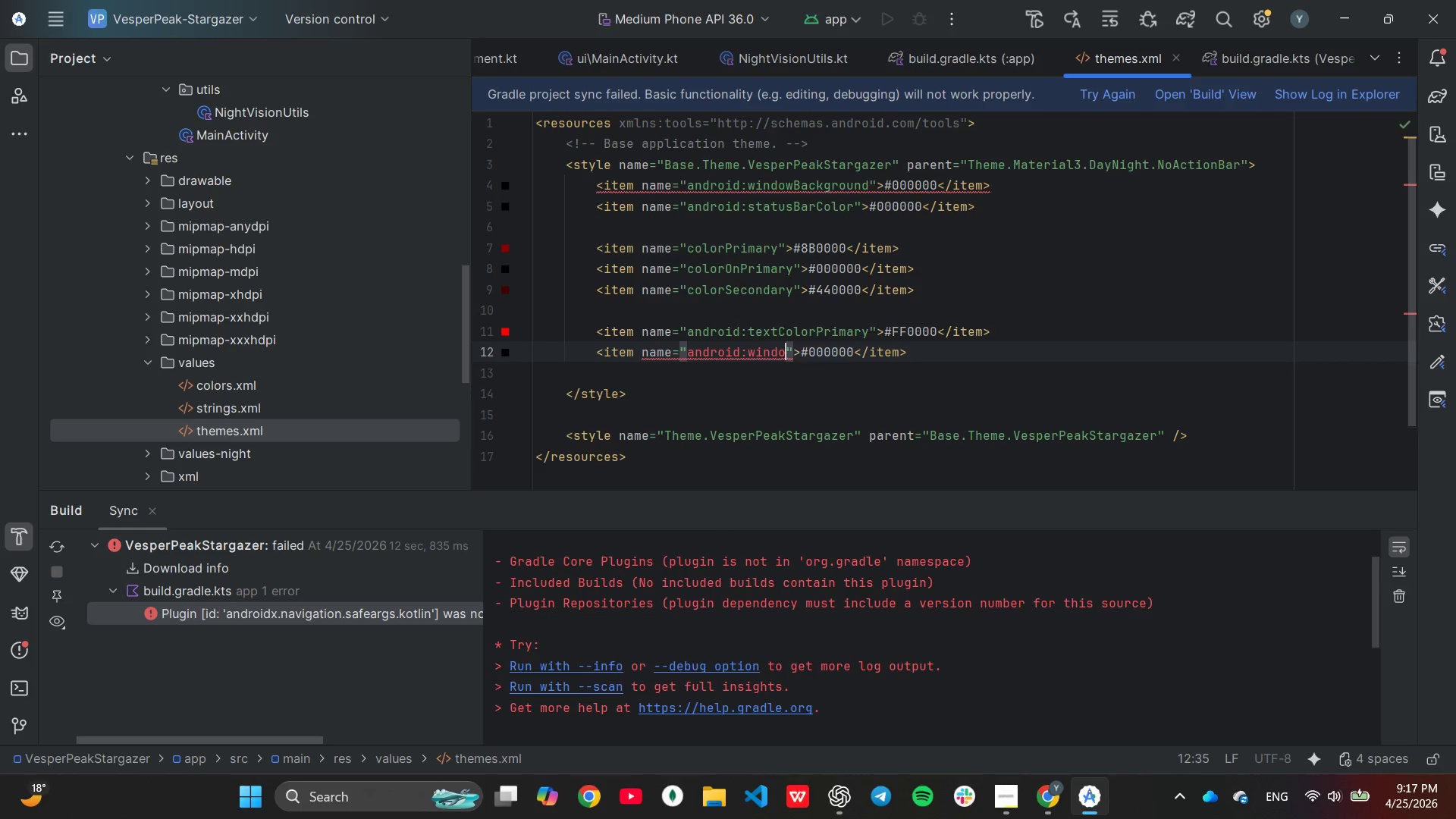 
hold_key(key=Backspace, duration=0.61)
 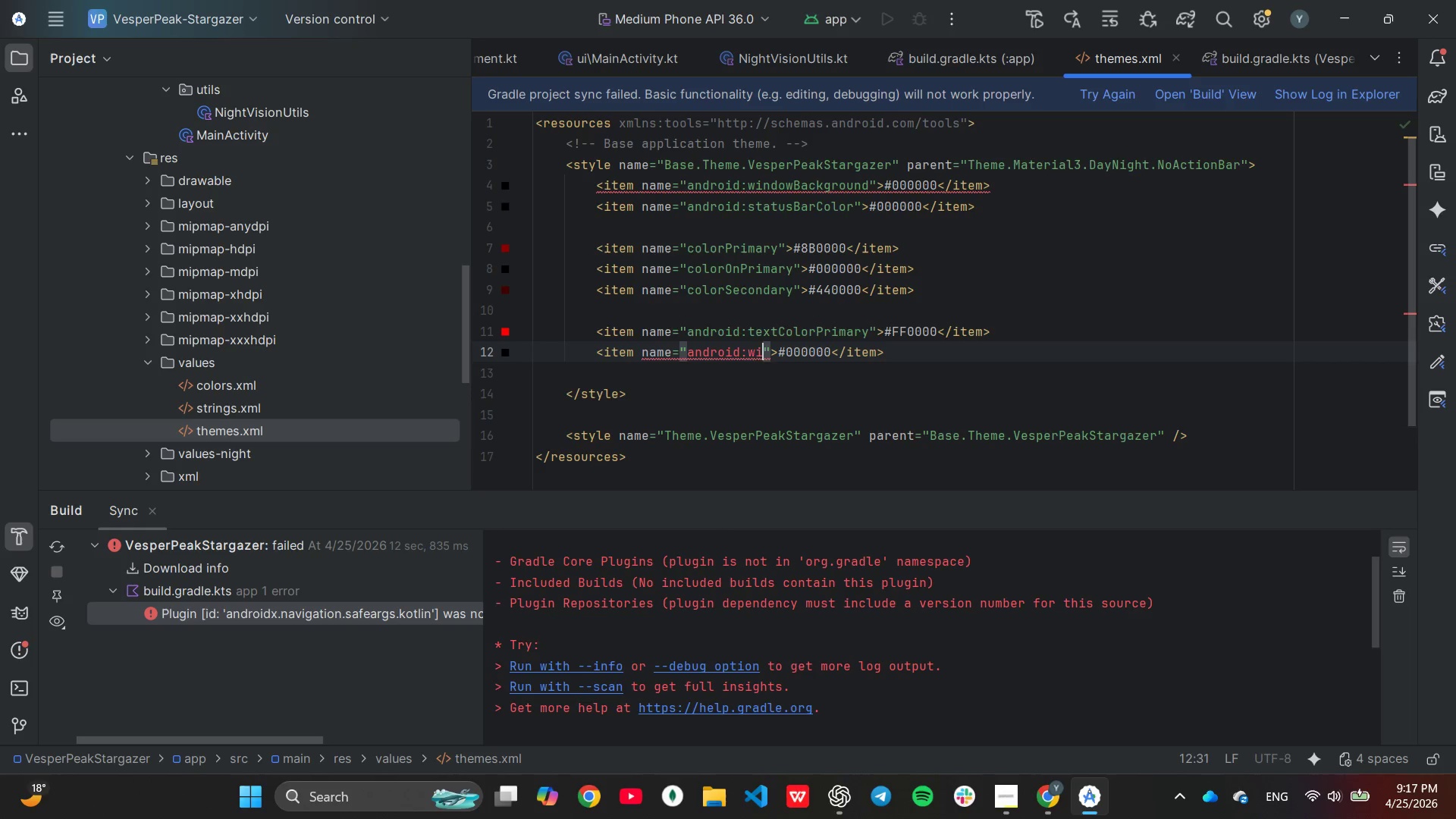 
key(Backspace)
key(Backspace)
type(text)
key(Tab)
 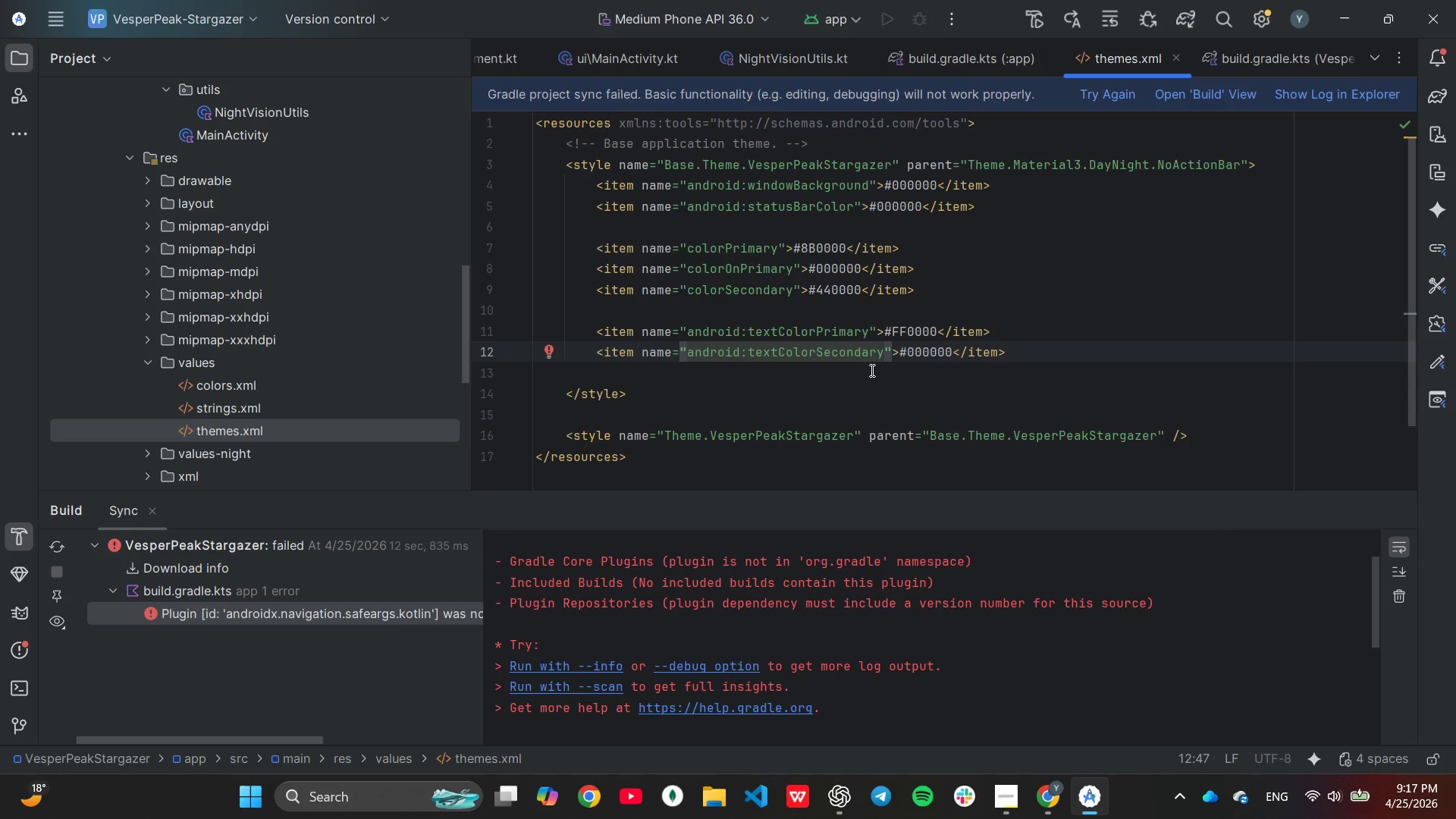 
key(ArrowRight)
 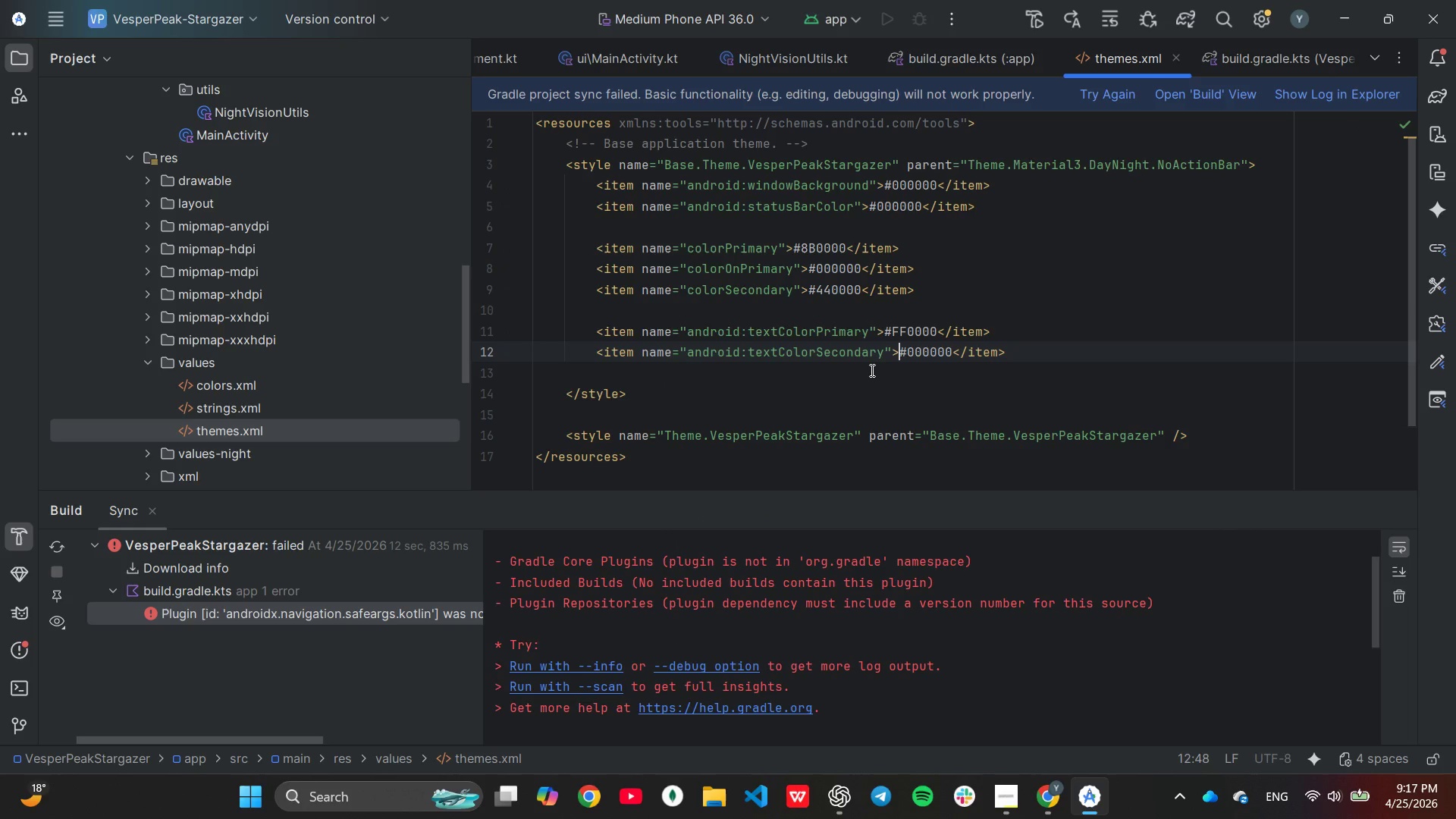 
key(ArrowRight)
 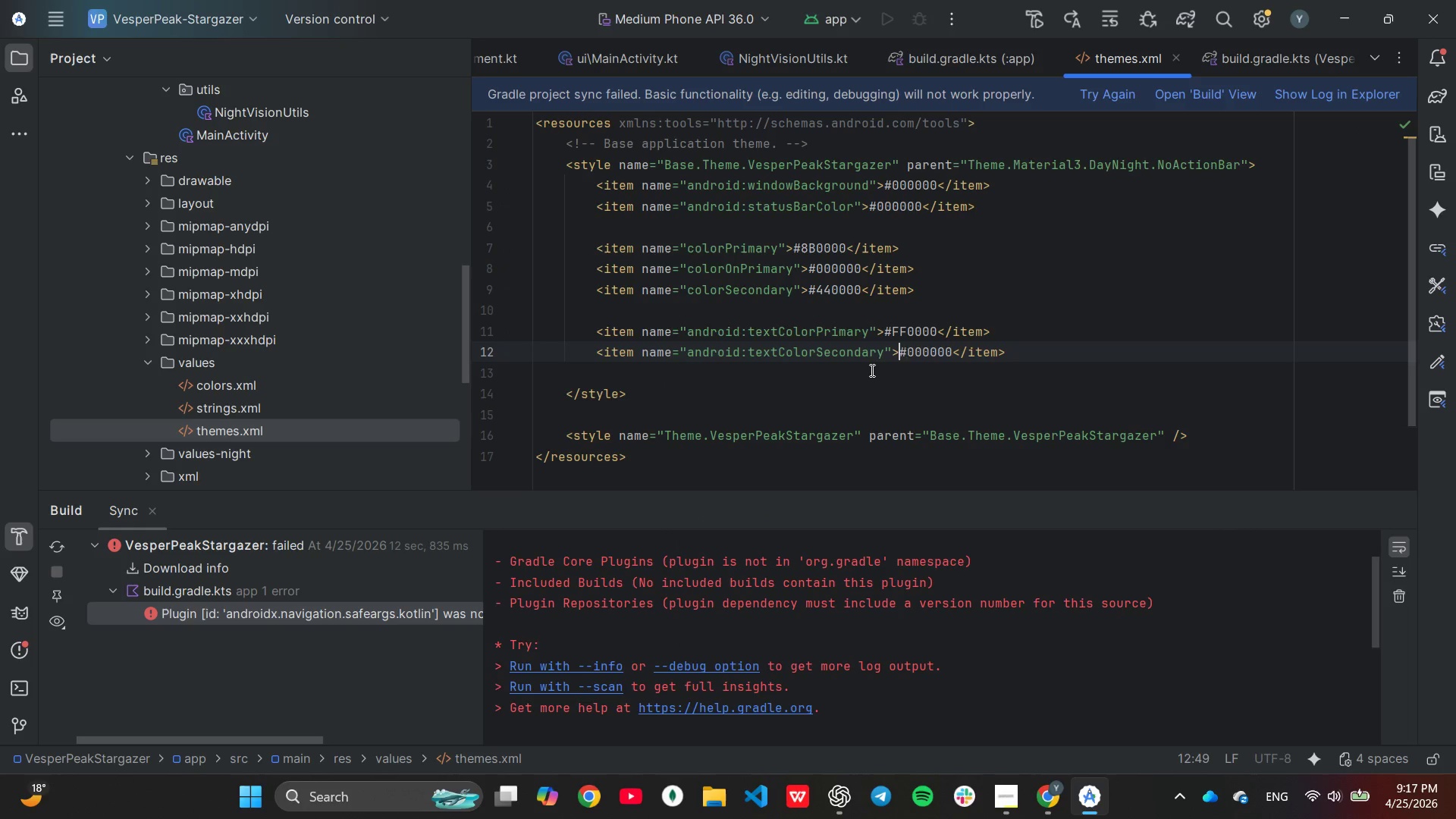 
key(ArrowRight)
 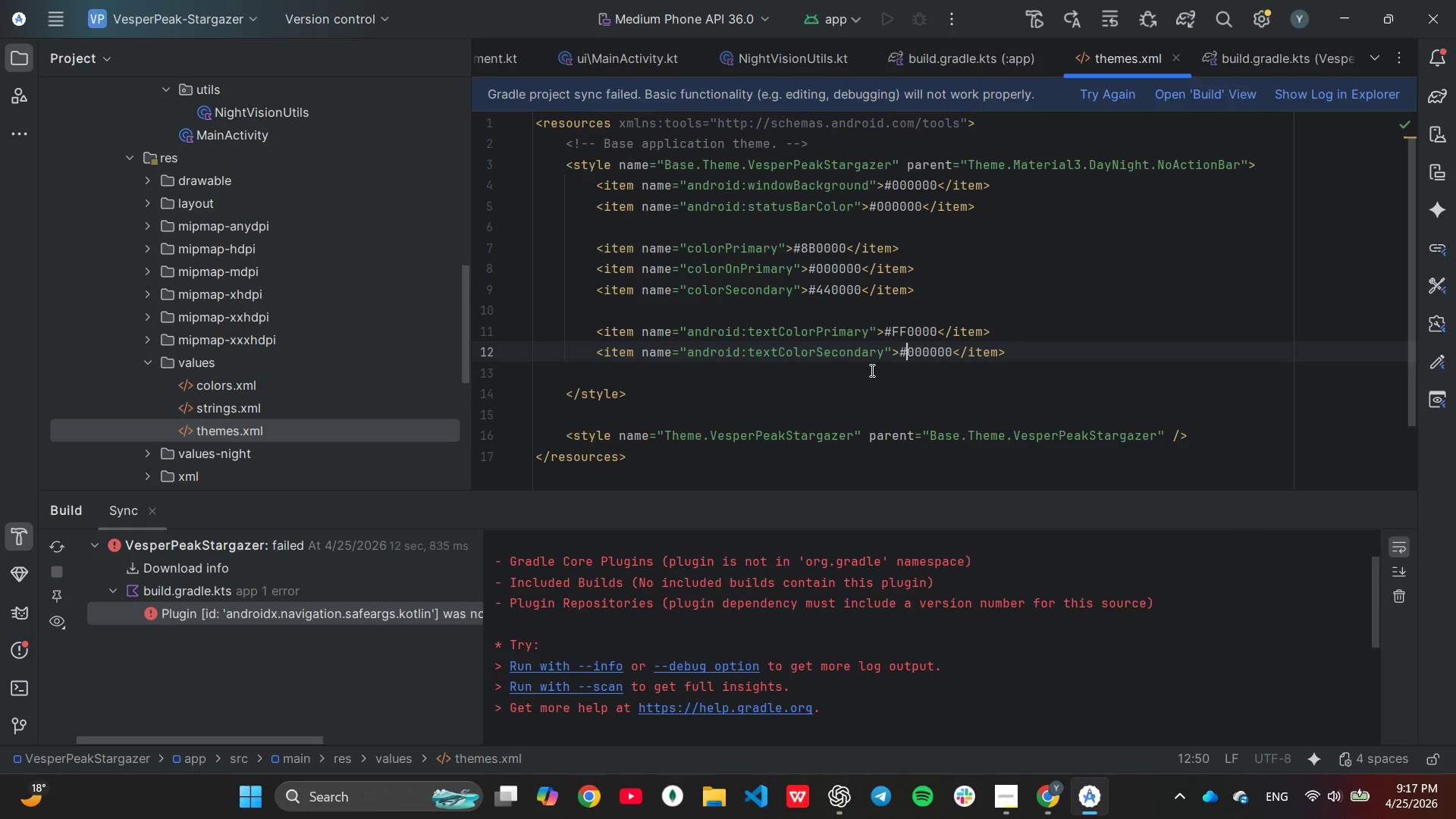 
key(ArrowRight)
 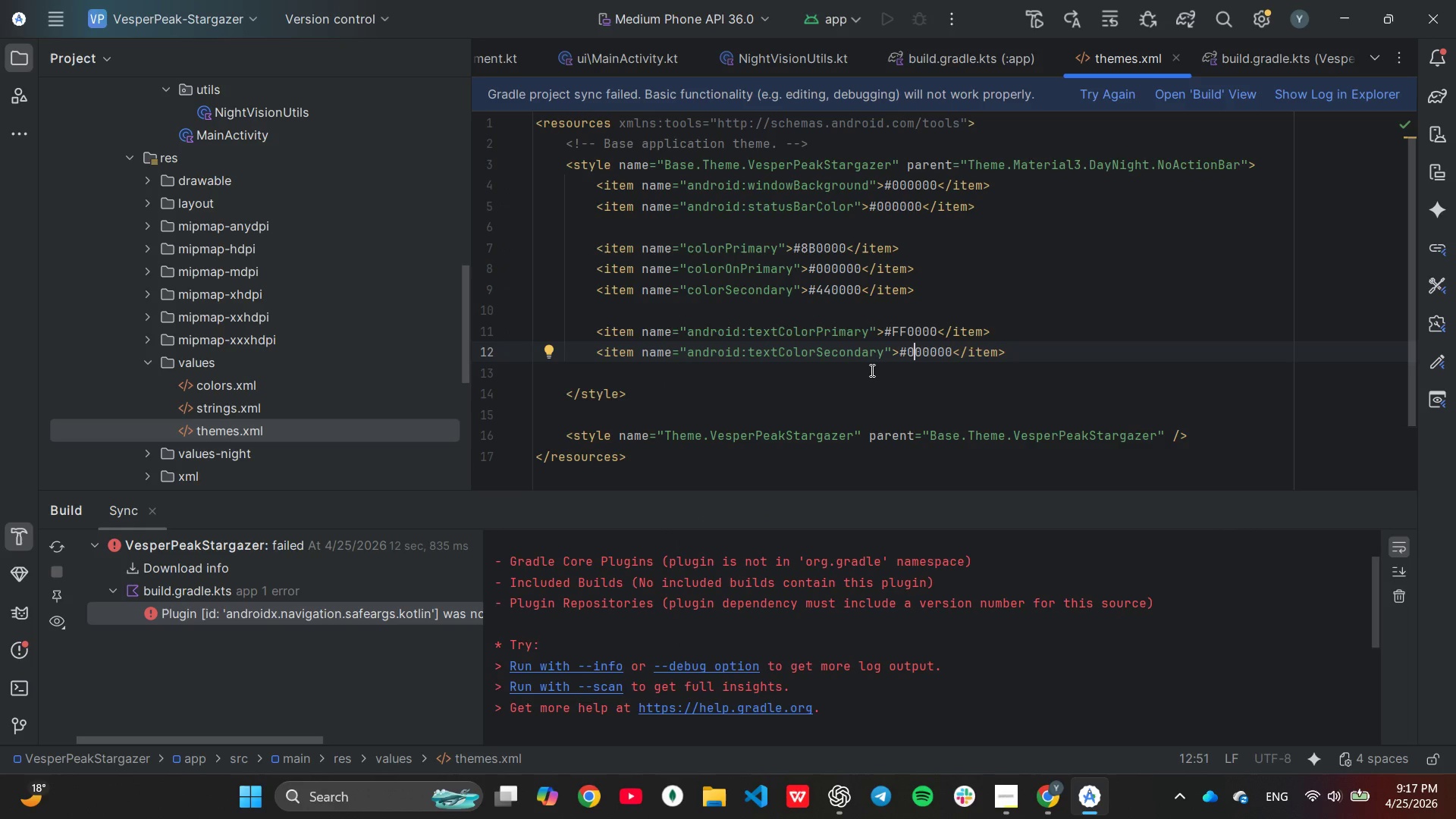 
key(ArrowRight)
 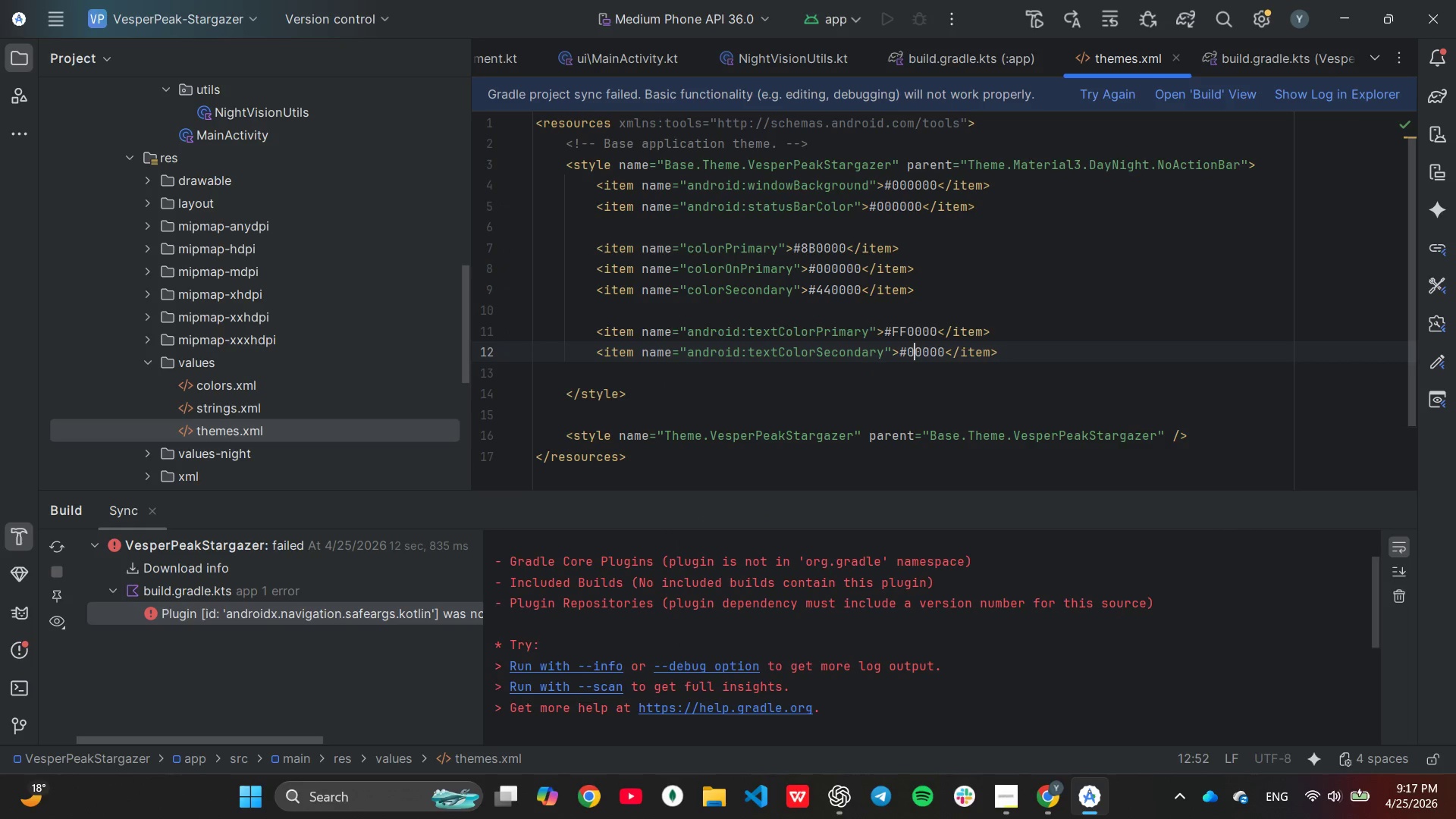 
key(Backspace)
key(Backspace)
type(AA)
 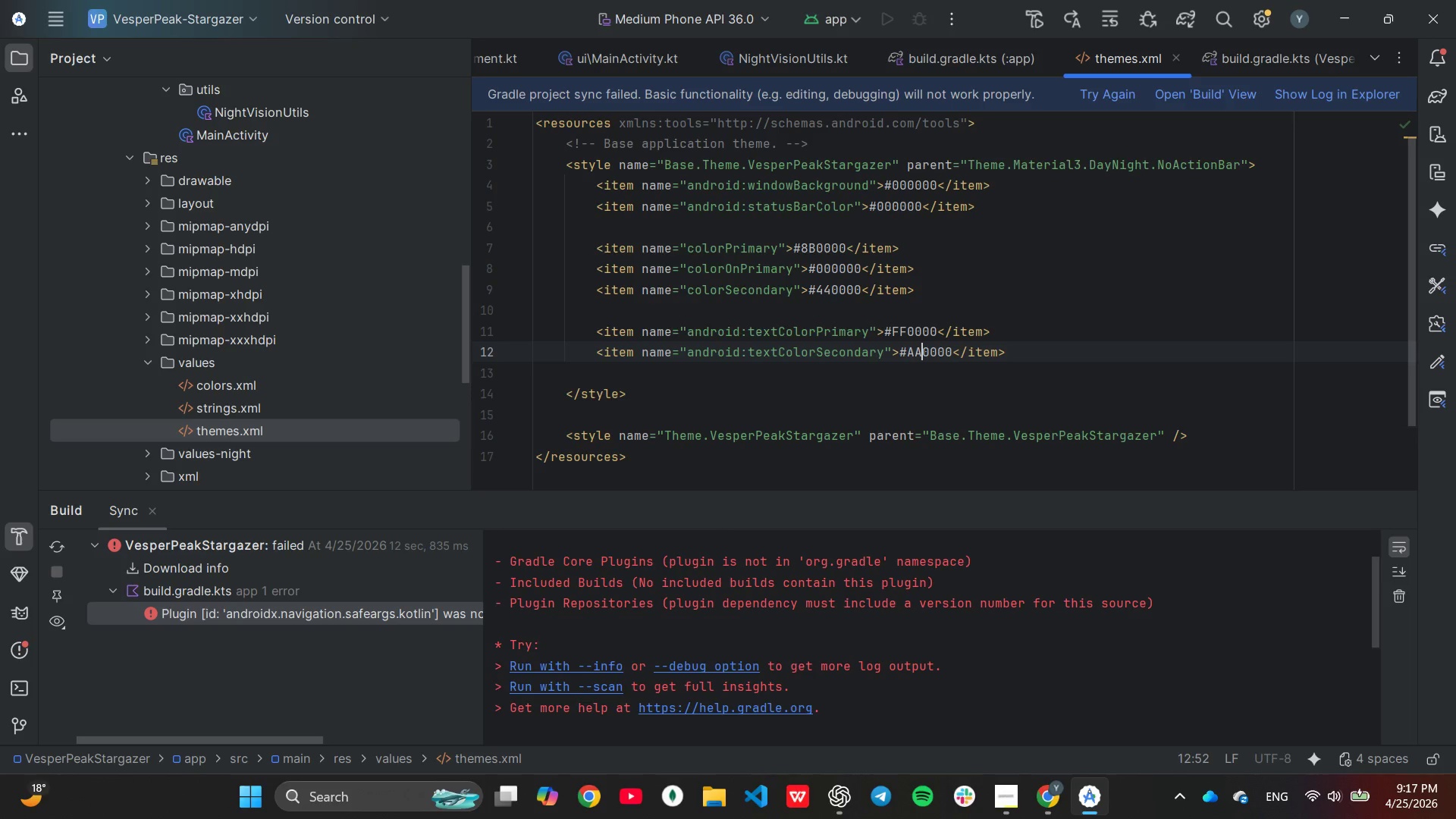 
wait(8.27)
 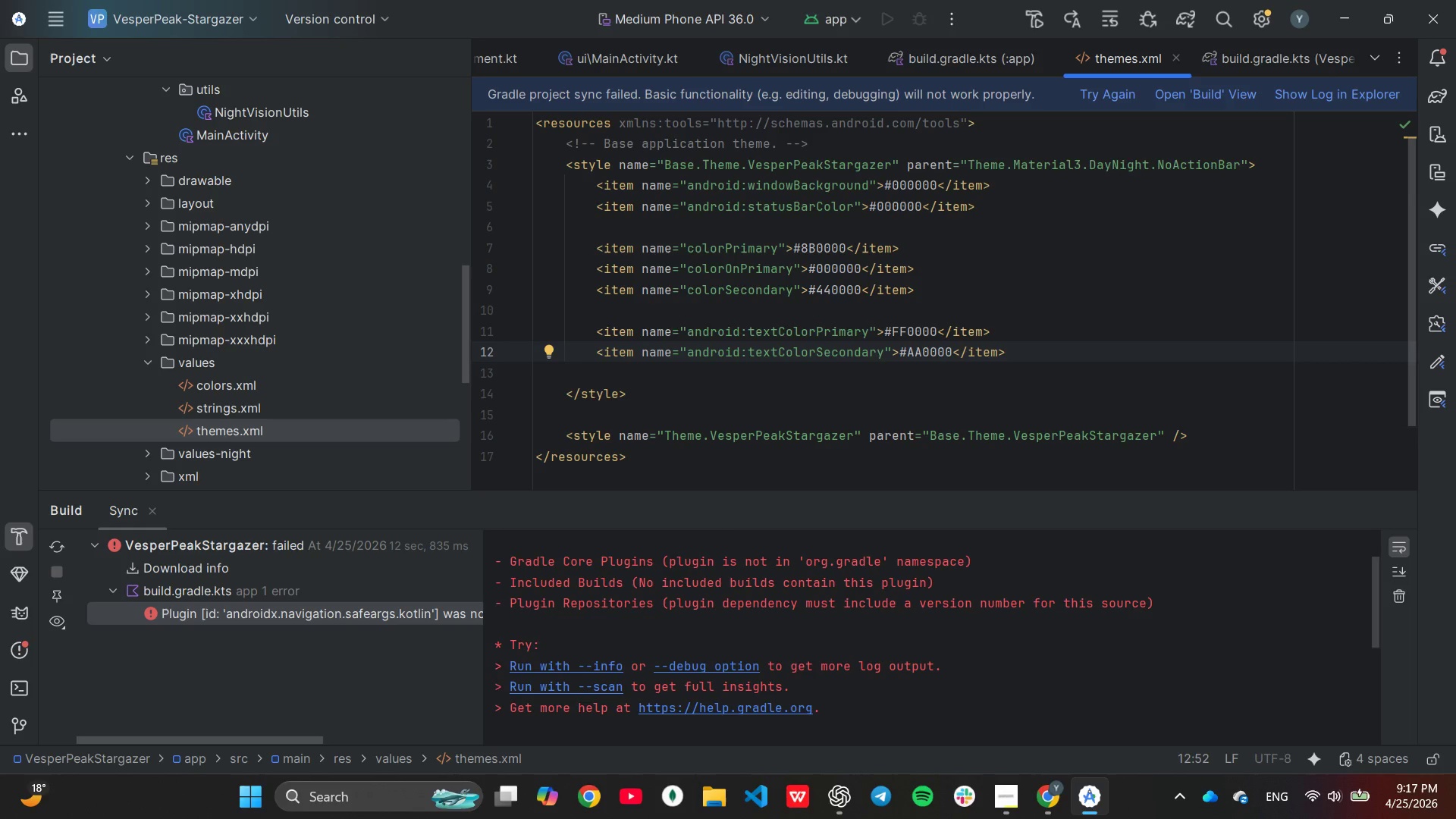 
left_click_drag(start_coordinate=[874, 494], to_coordinate=[862, 412])
 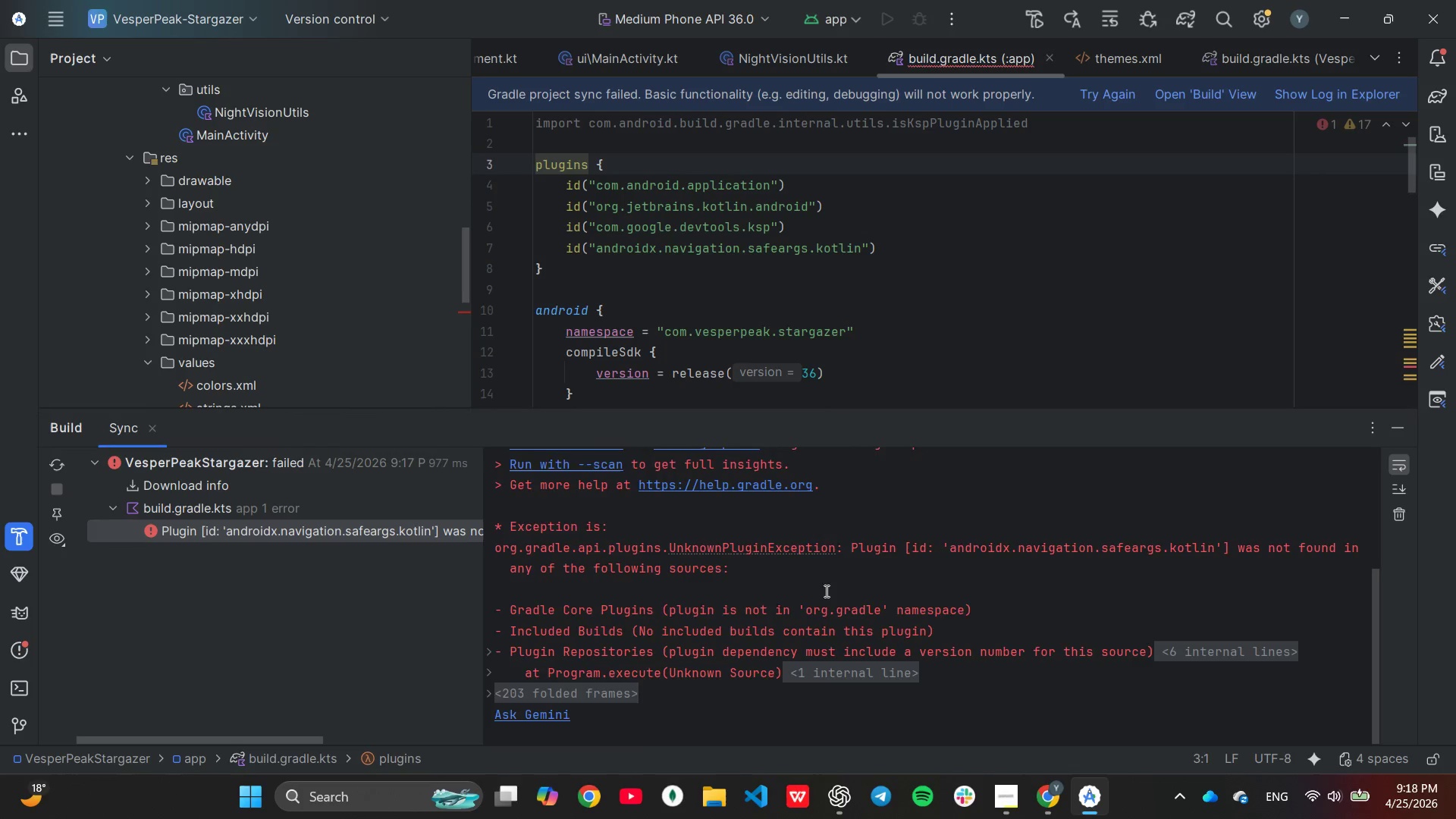 
scroll: coordinate [825, 589], scroll_direction: up, amount: 4.0
 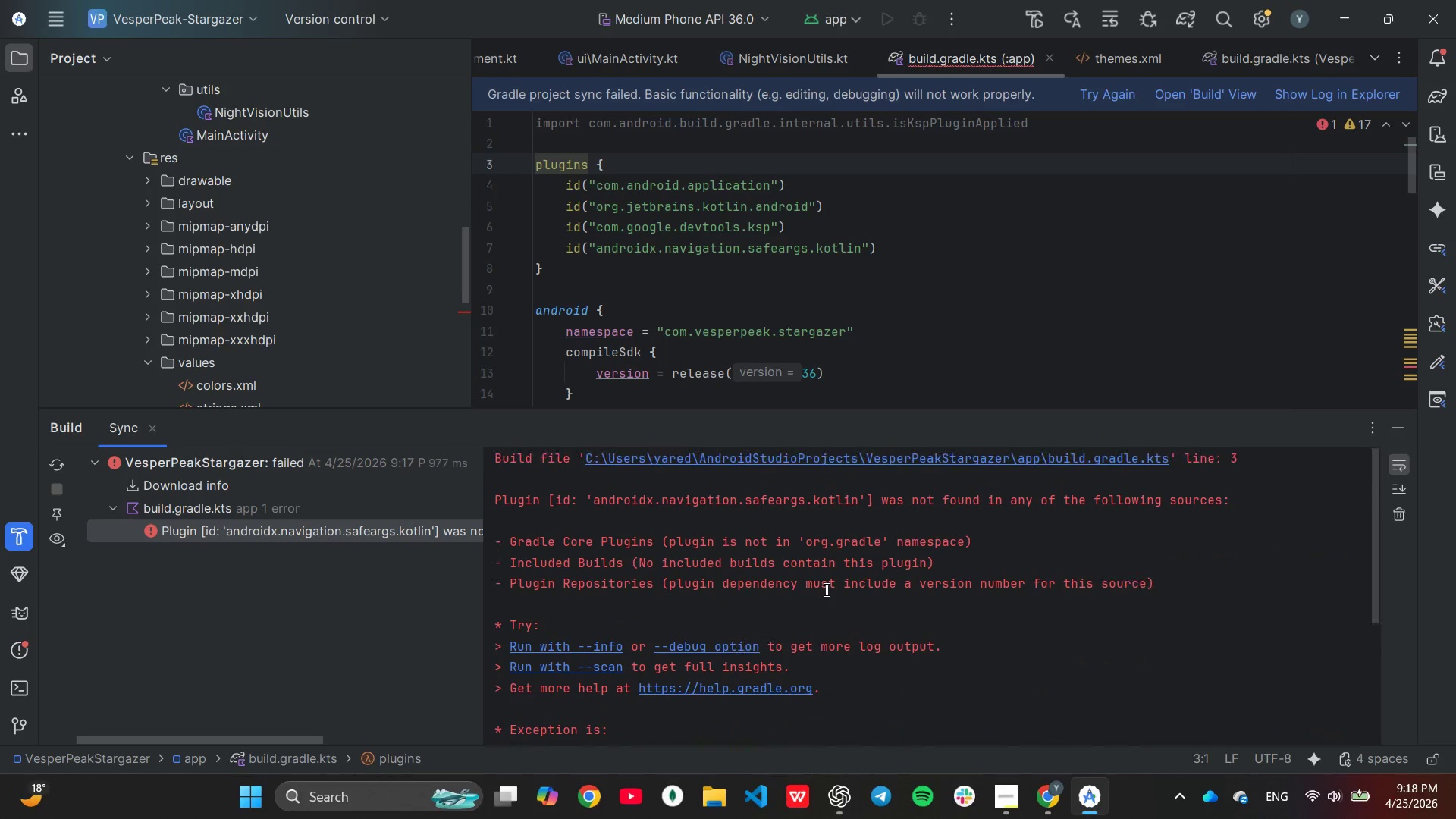 
scroll: coordinate [825, 589], scroll_direction: down, amount: 1.0
 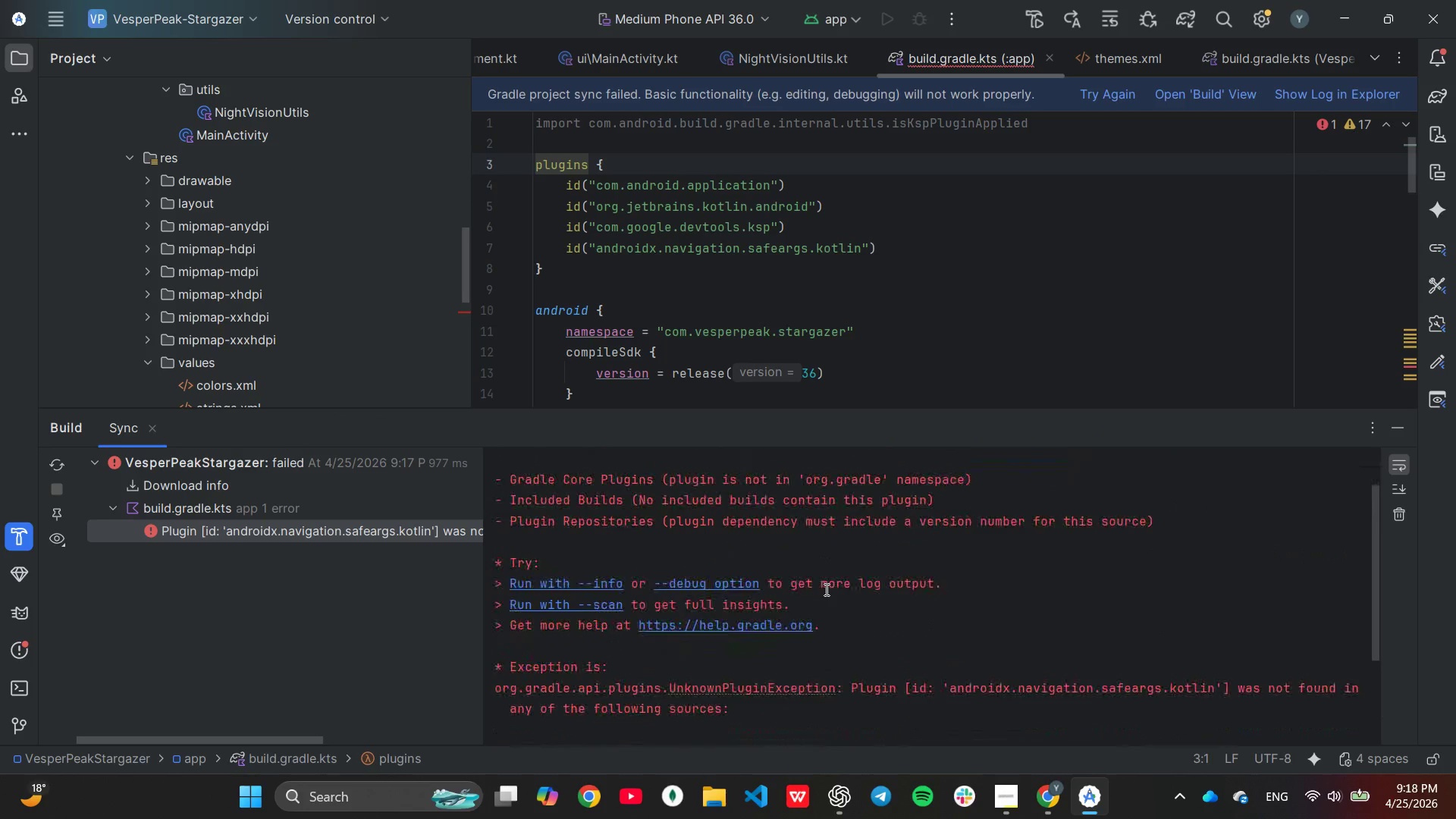 
scroll: coordinate [825, 589], scroll_direction: up, amount: 1.0
 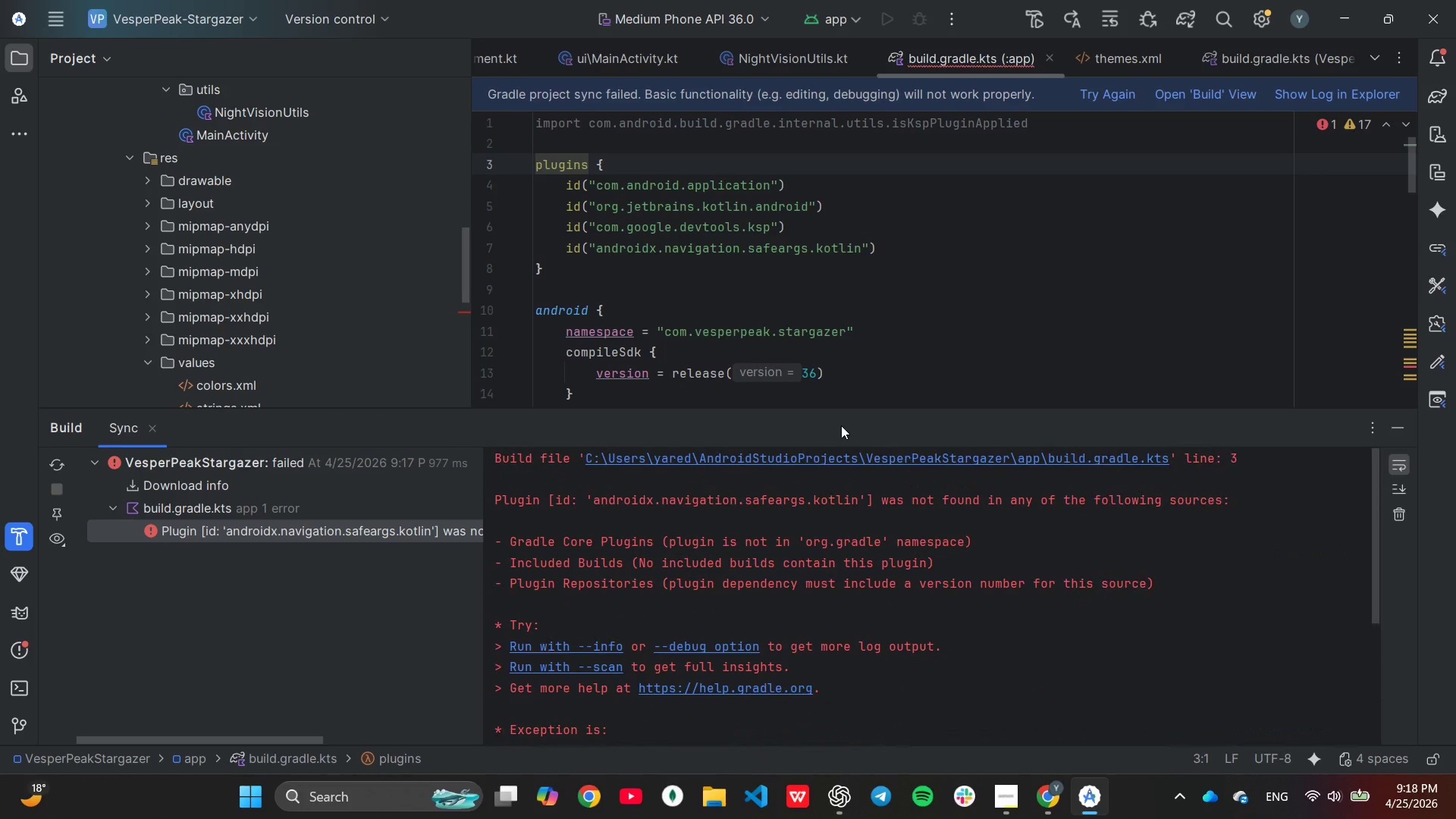 
left_click_drag(start_coordinate=[843, 411], to_coordinate=[834, 362])
 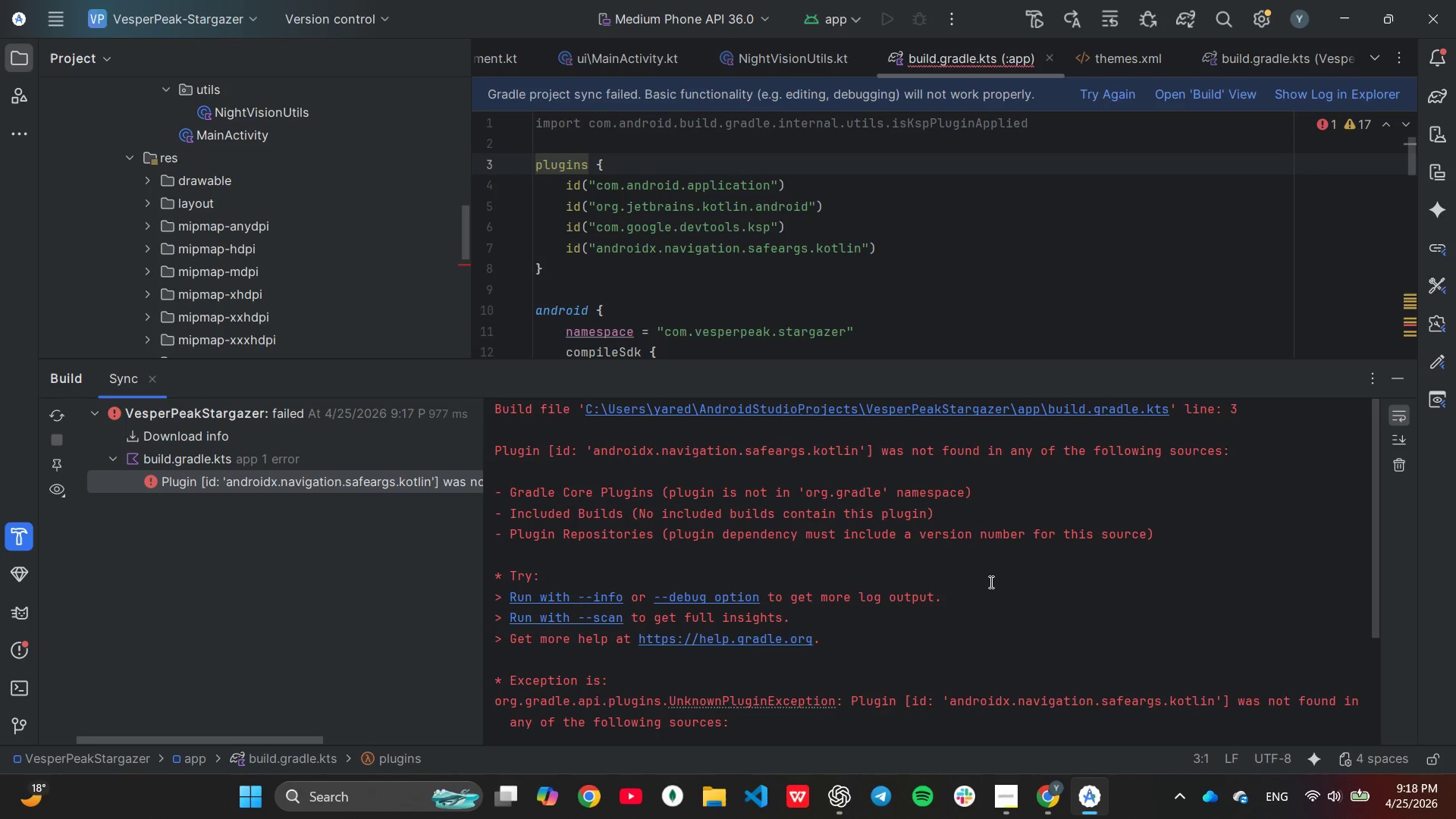 
key(Unknown)
 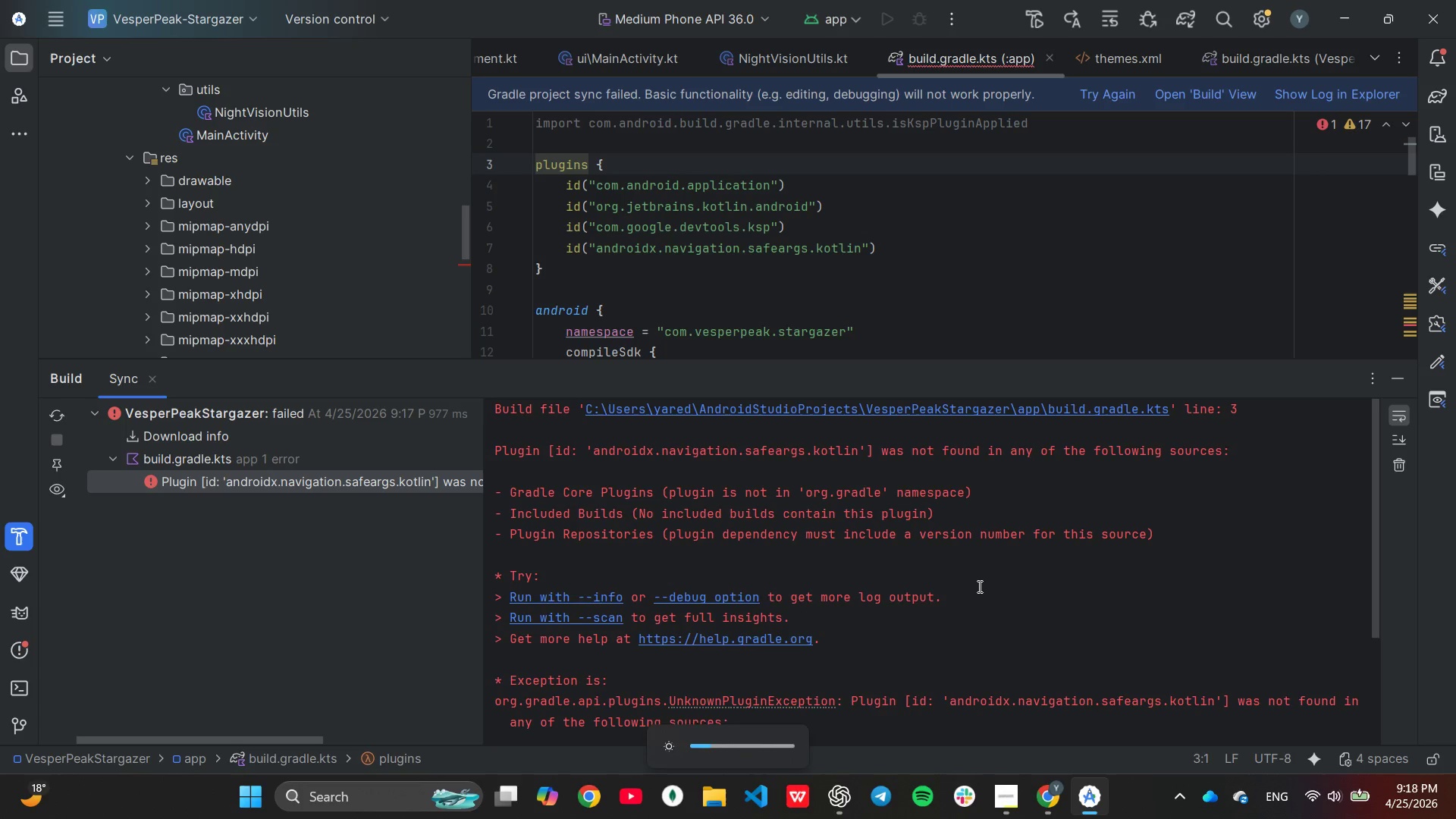 
key(Unknown)
 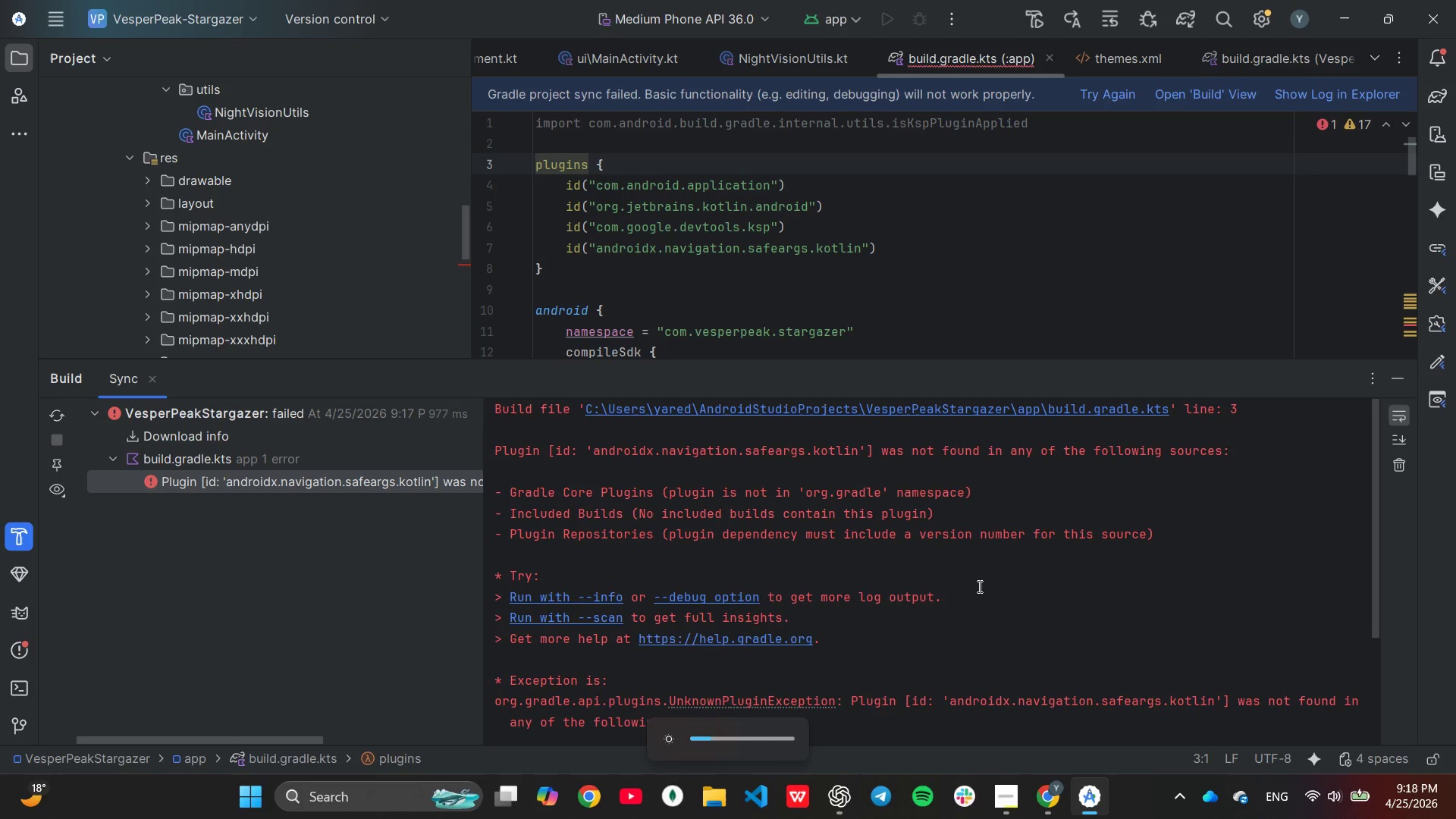 
key(Unknown)
 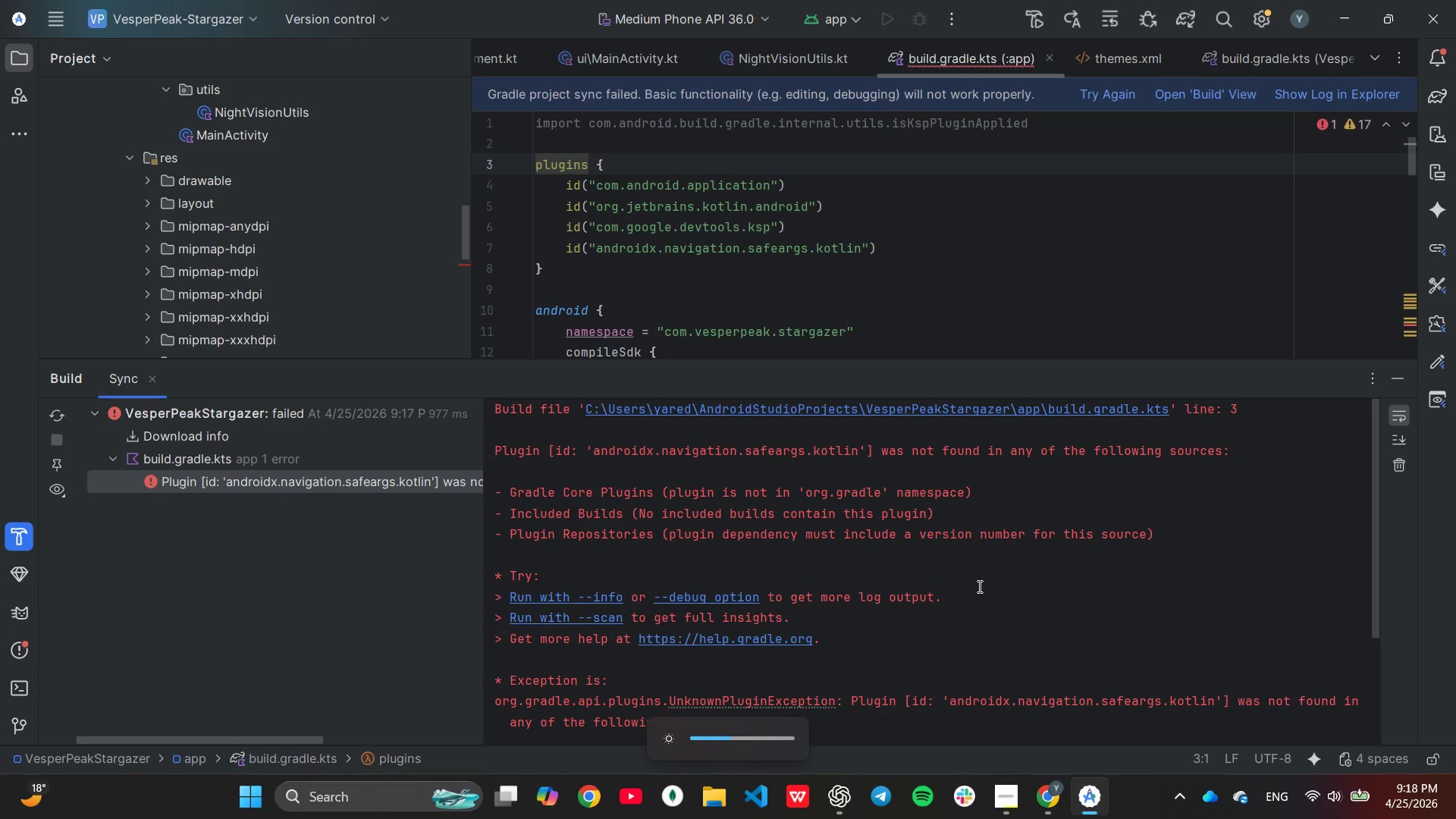 
key(Unknown)
 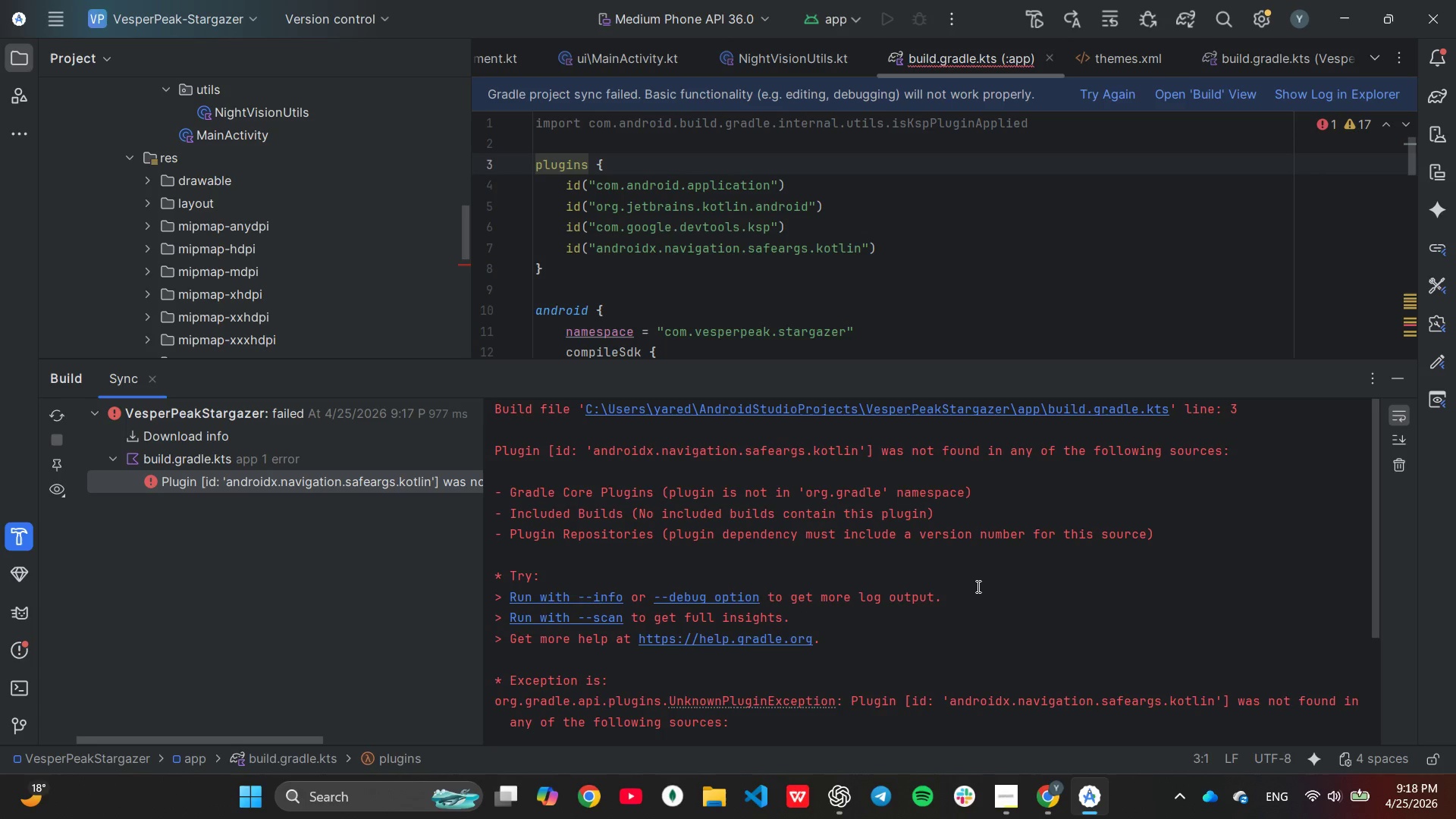 
wait(22.97)
 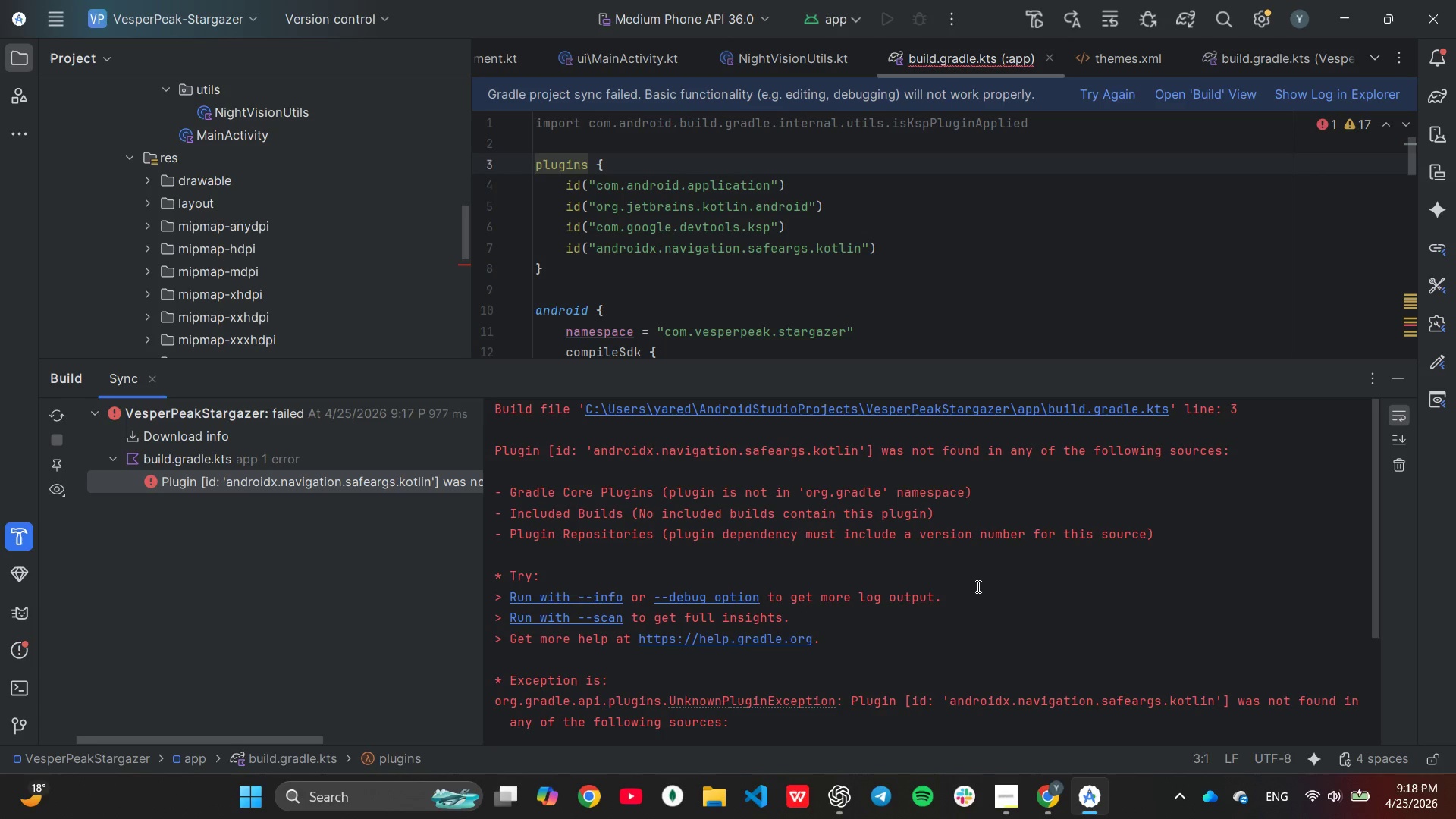 
scroll: coordinate [935, 280], scroll_direction: down, amount: 17.0
 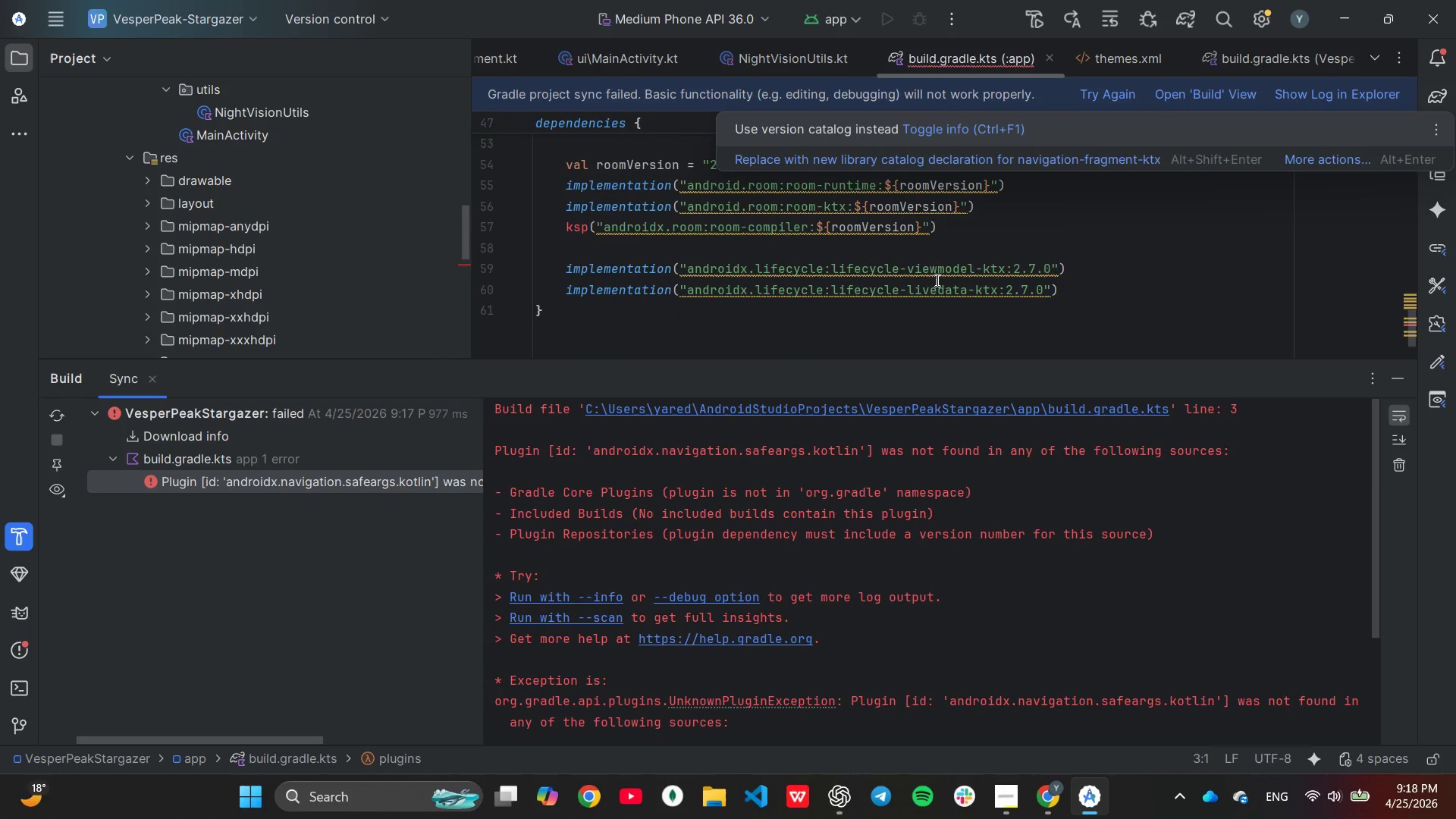 
scroll: coordinate [936, 281], scroll_direction: up, amount: 2.0
 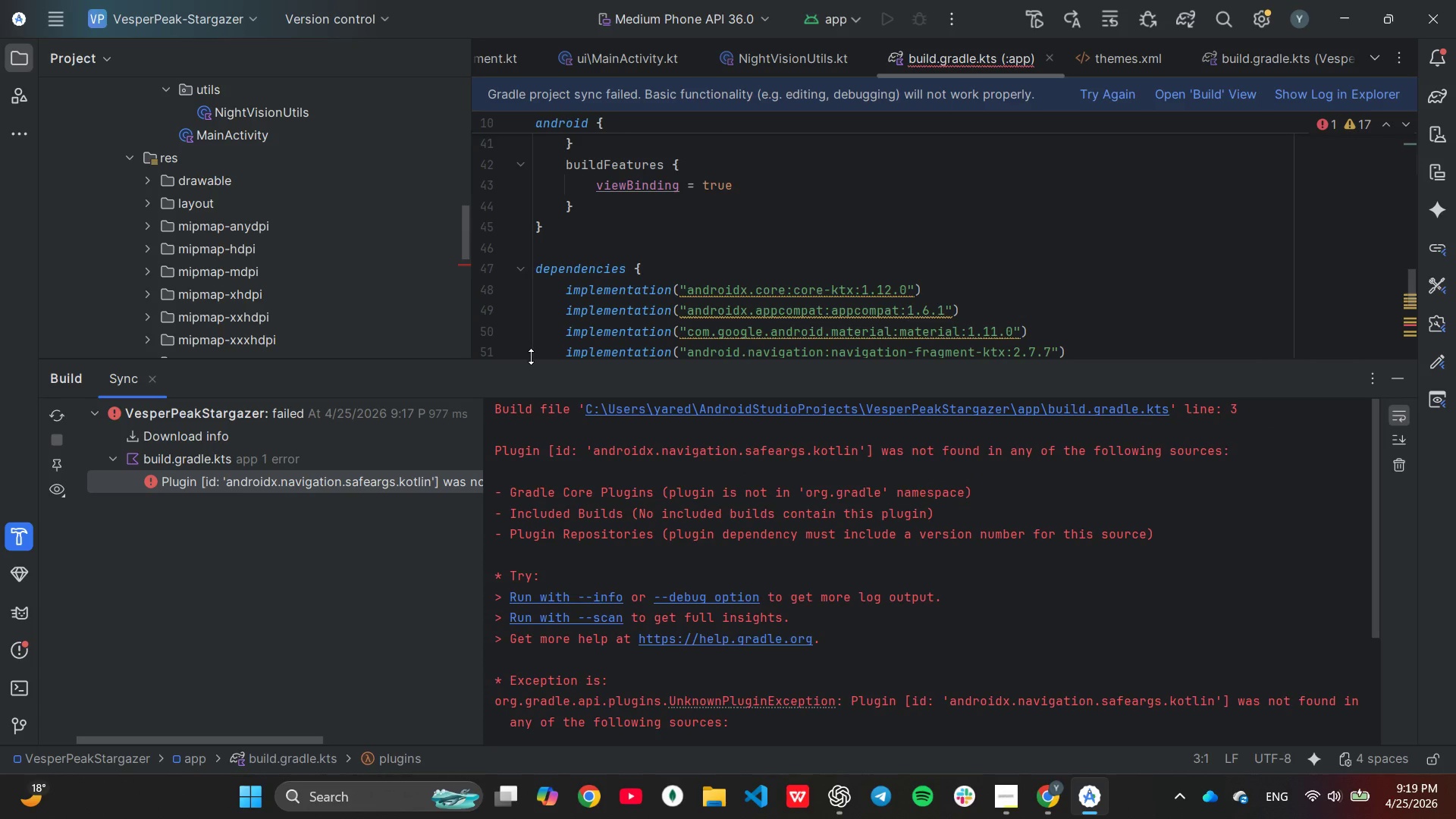 
wait(29.34)
 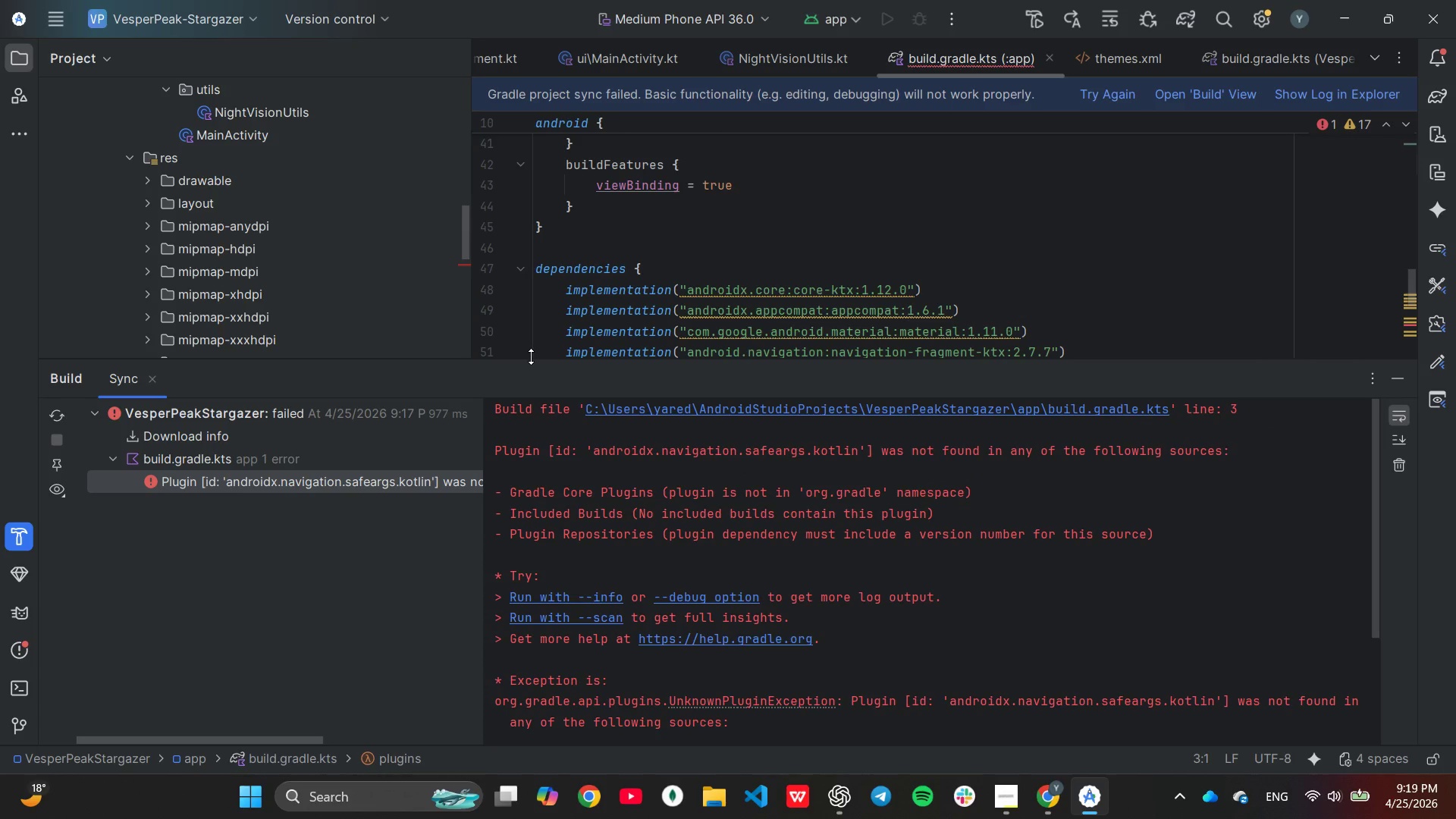 
scroll: coordinate [246, 330], scroll_direction: up, amount: 1.0
 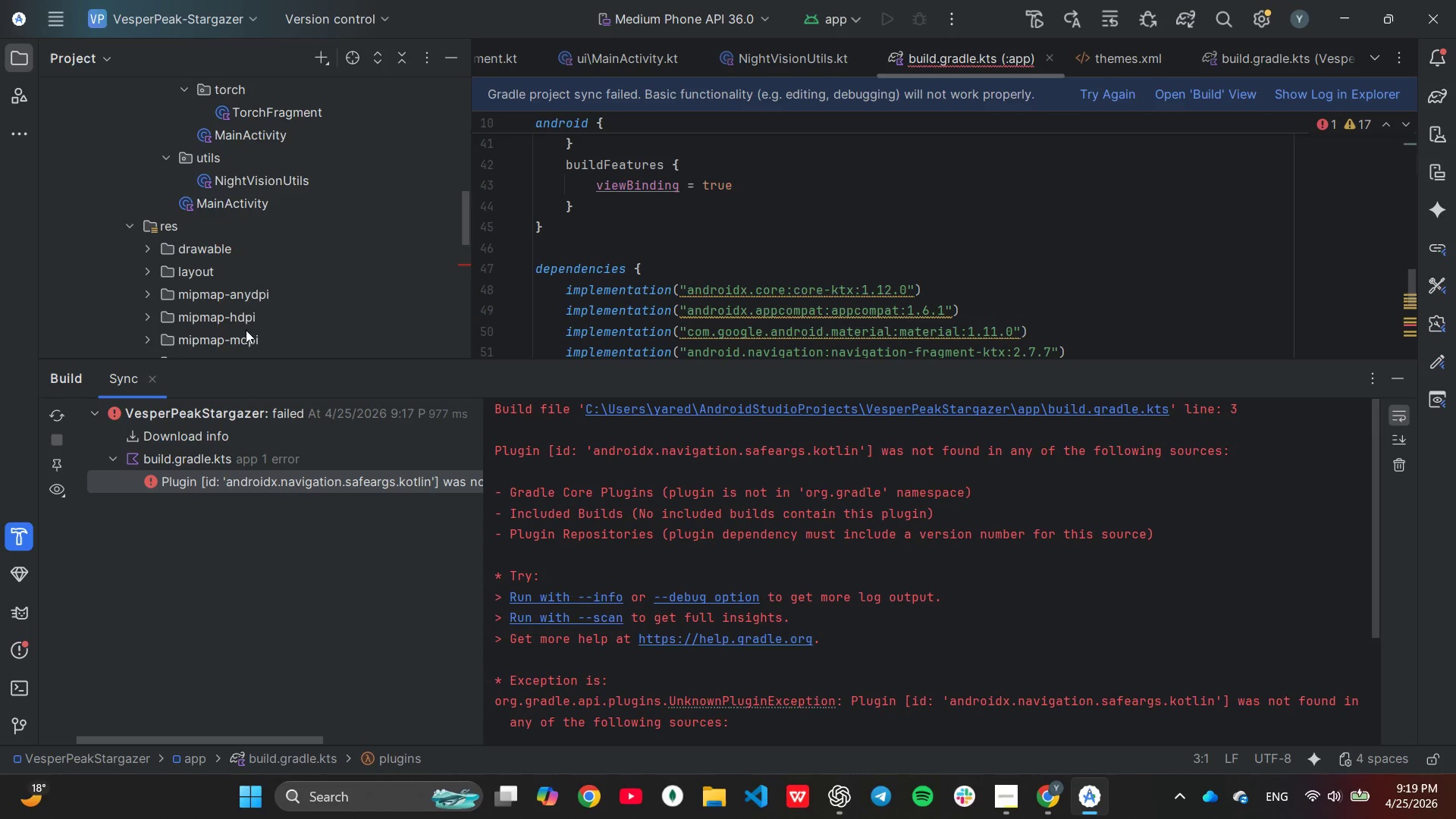 
scroll: coordinate [246, 330], scroll_direction: down, amount: 1.0
 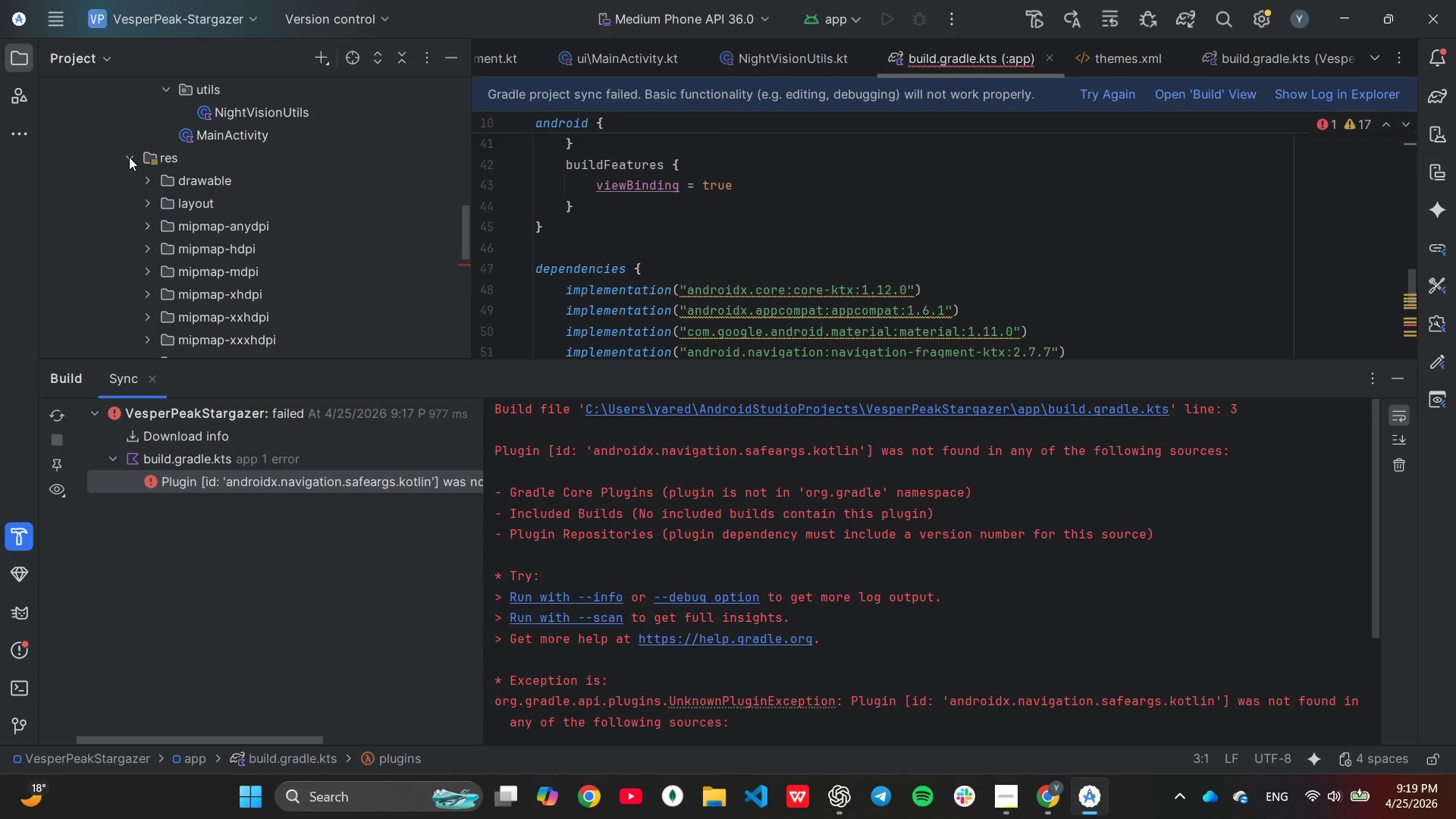 
left_click([129, 157])
 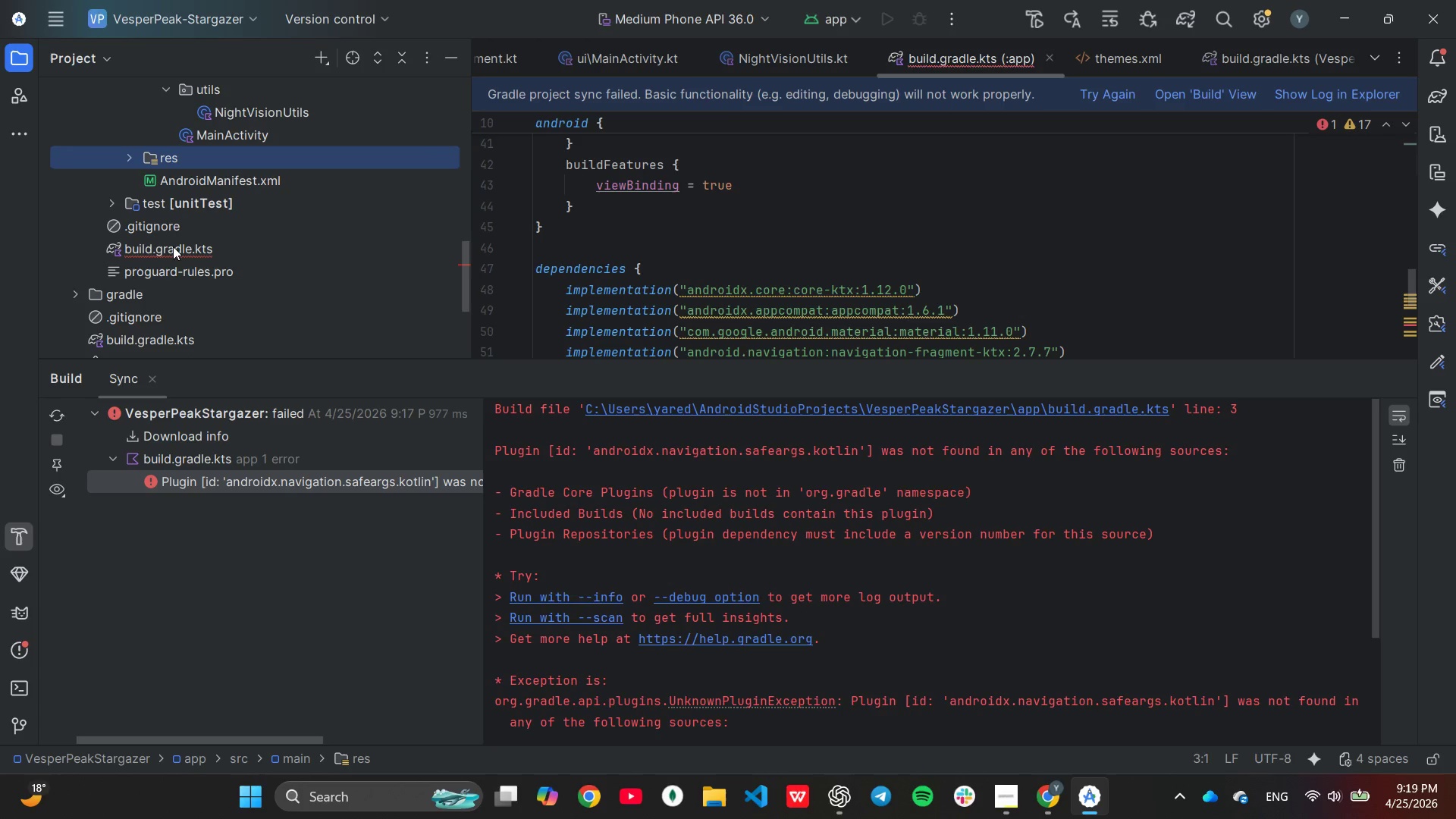 
scroll: coordinate [173, 246], scroll_direction: down, amount: 1.0
 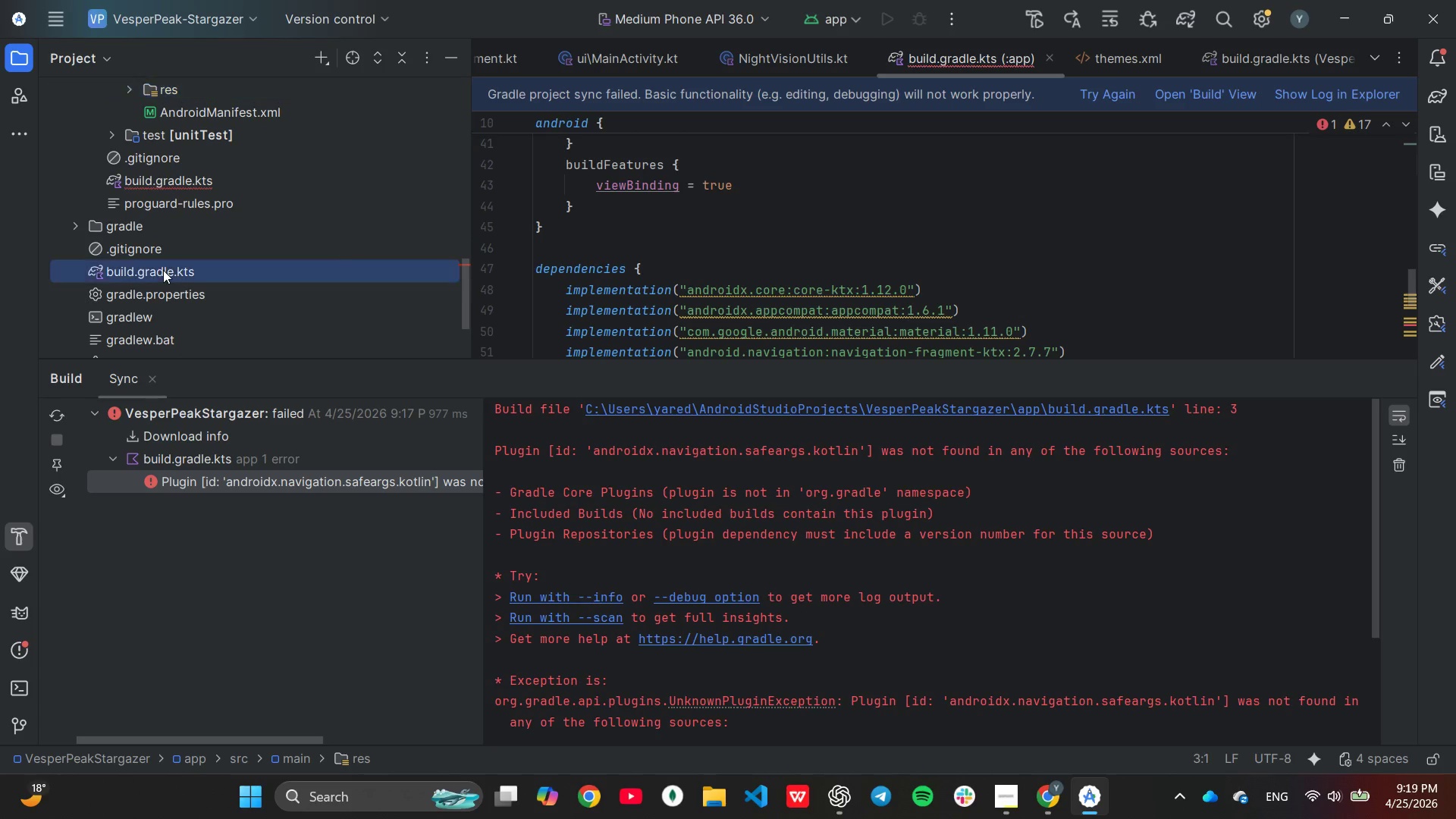 
double_click([163, 270])
 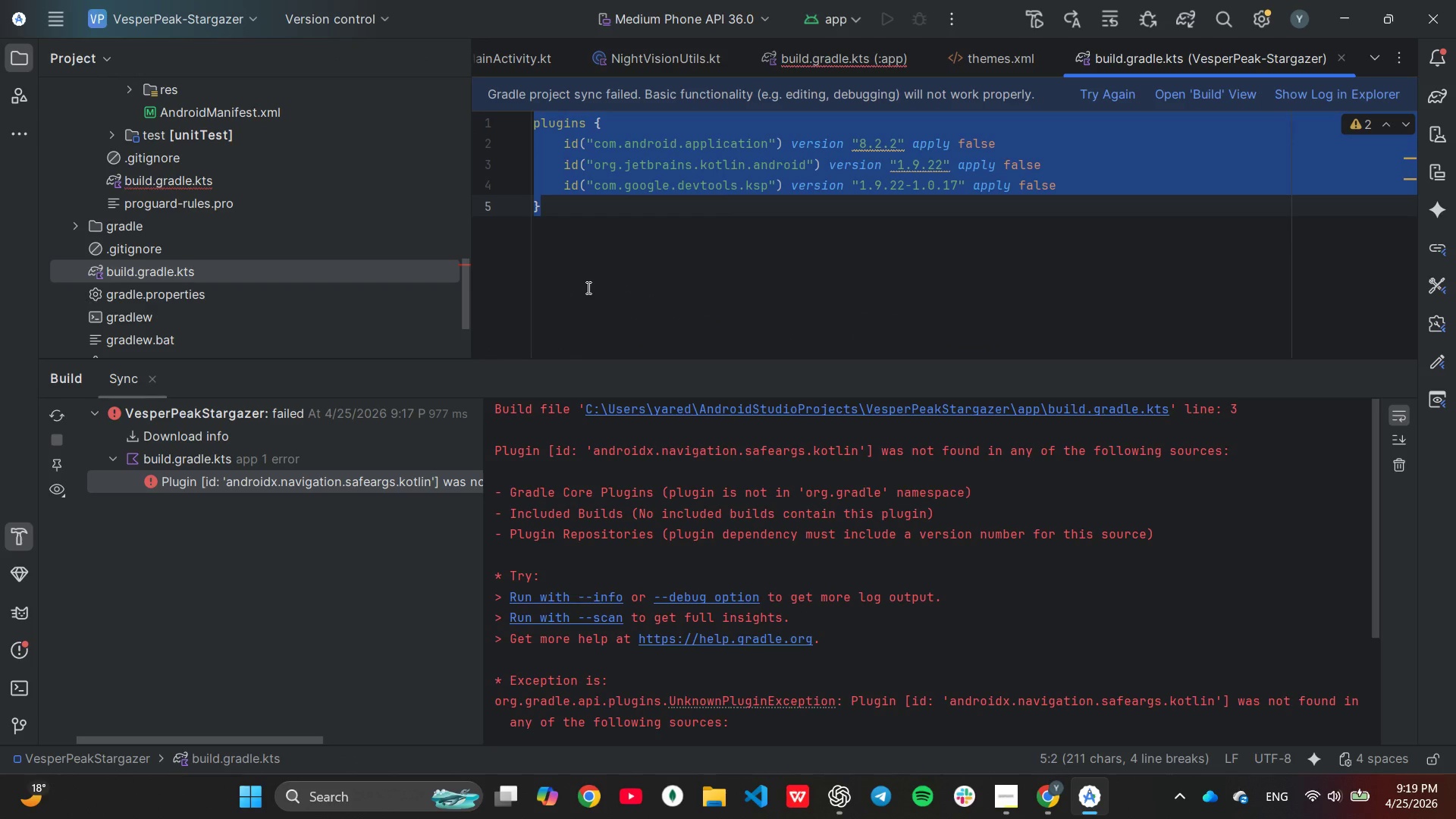 
wait(11.09)
 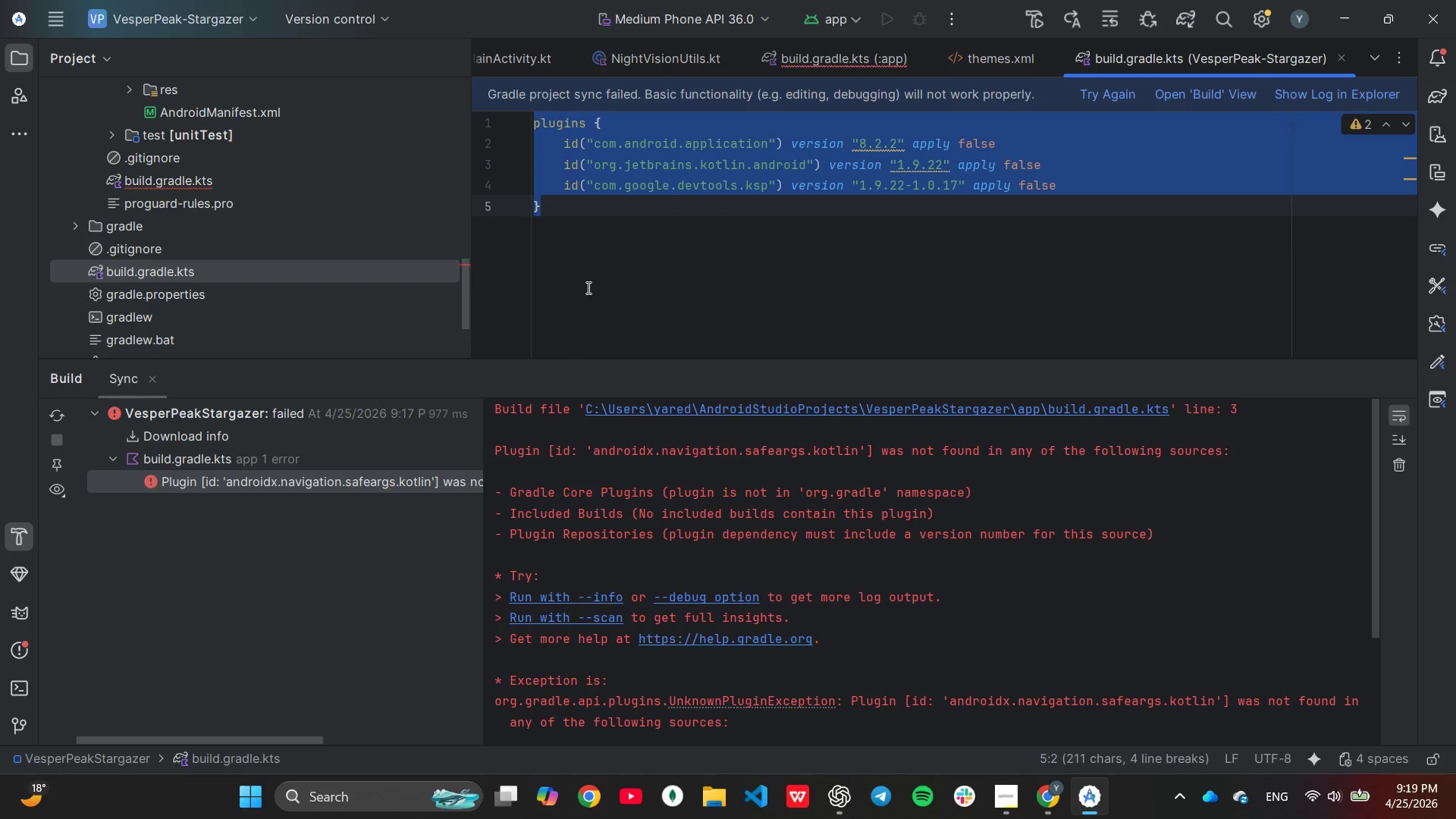 
left_click([587, 287])
 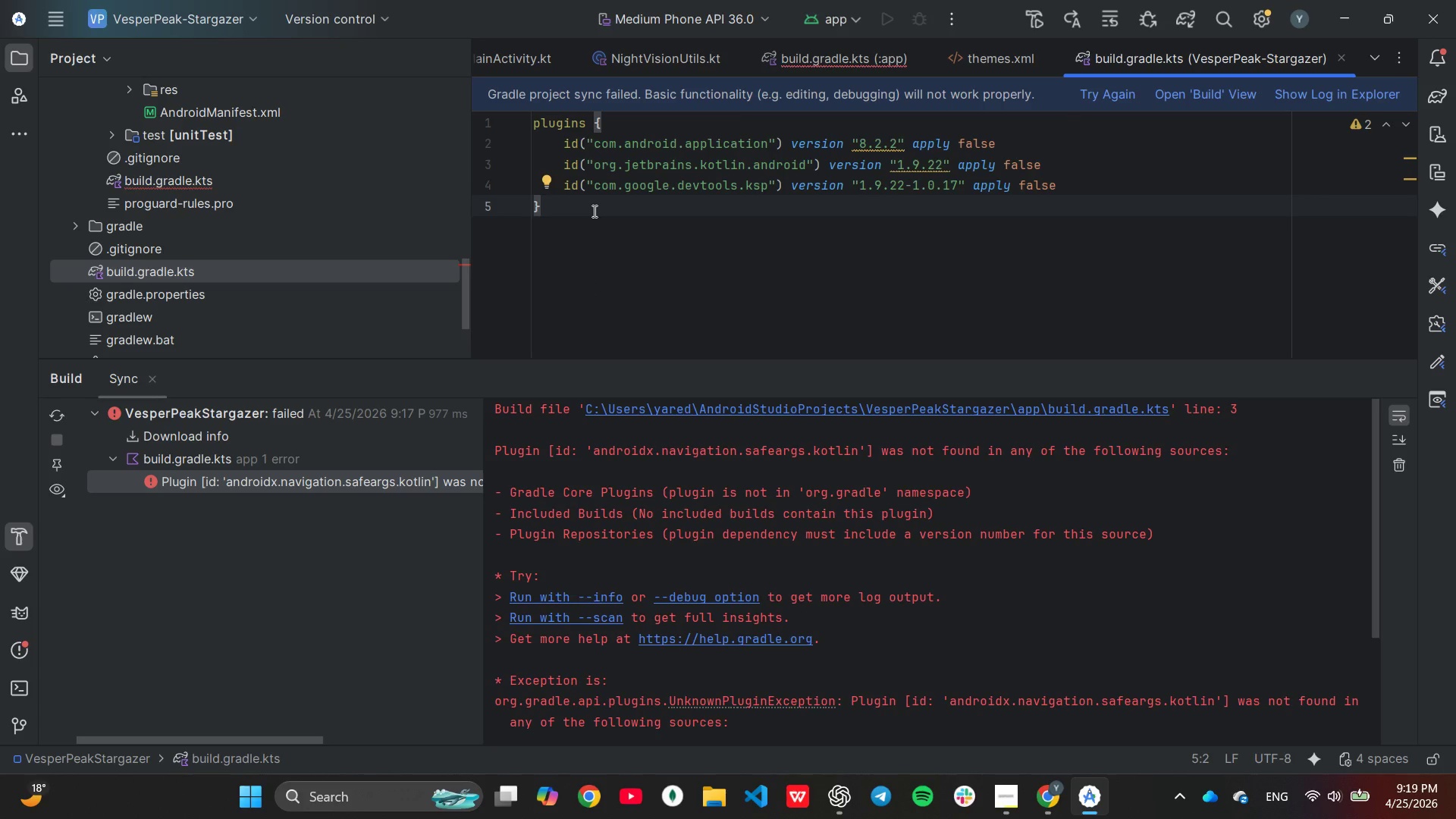 
wait(6.88)
 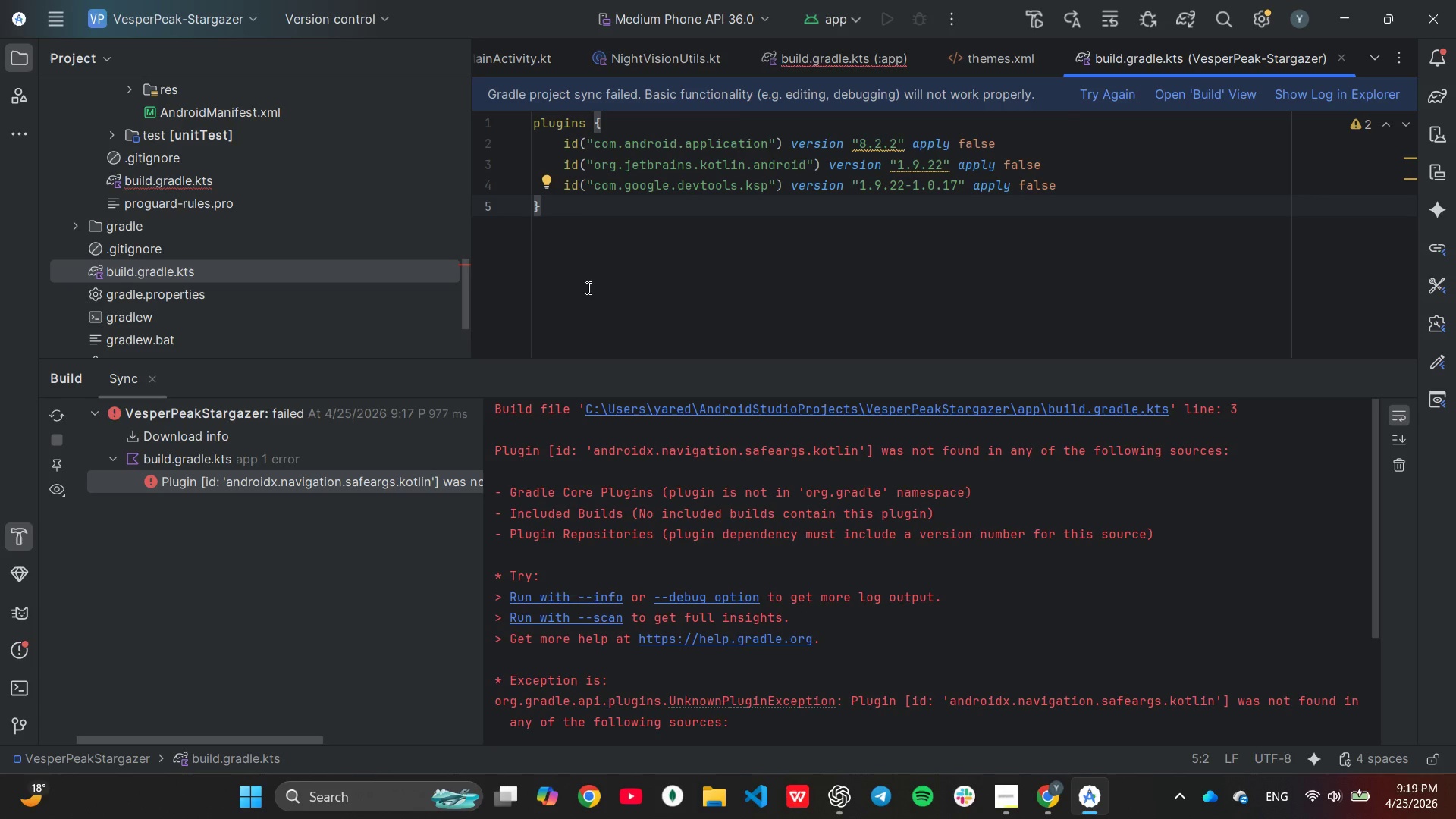 
scroll: coordinate [627, 130], scroll_direction: up, amount: 2.0
 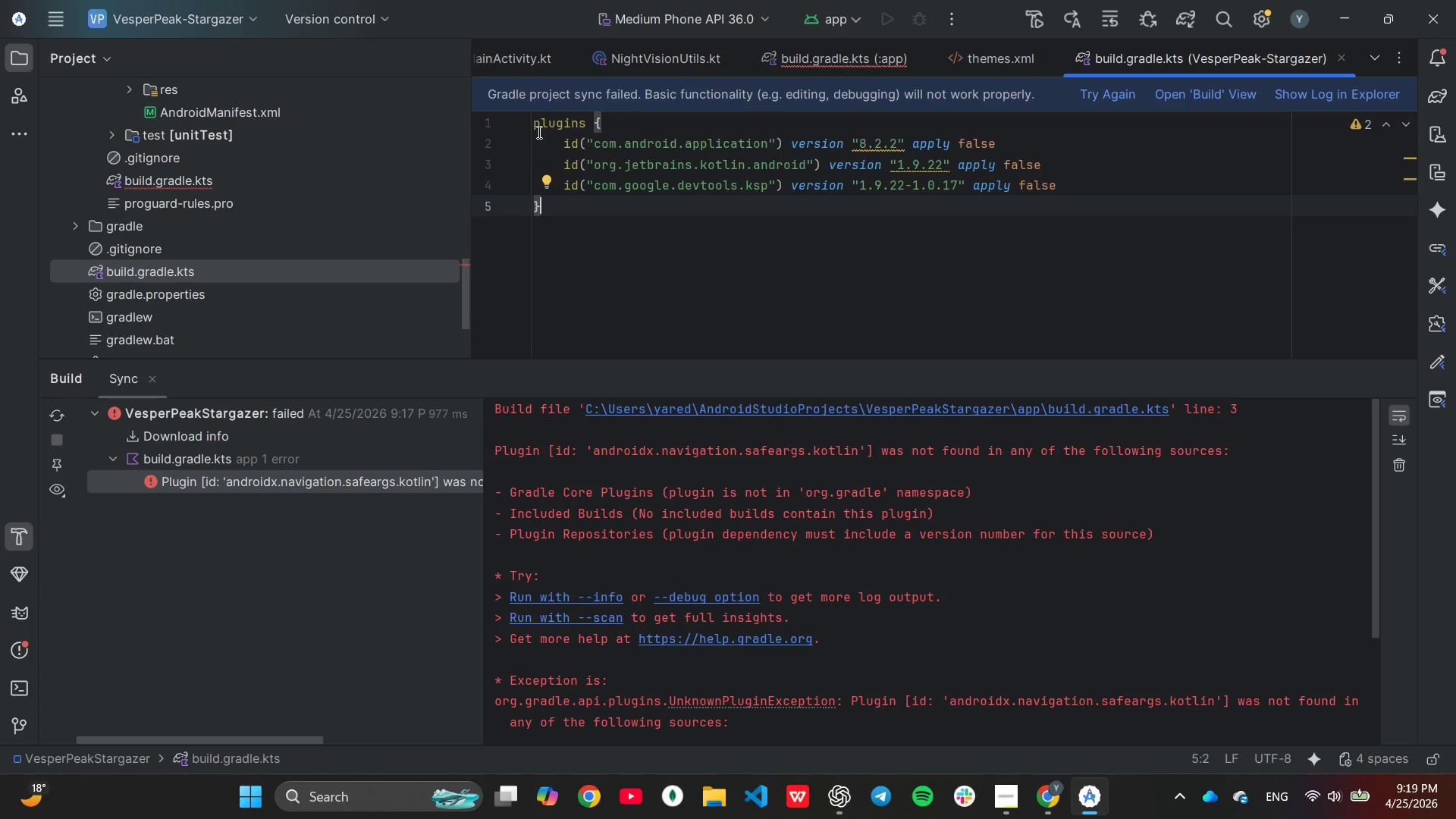 
left_click([538, 132])
 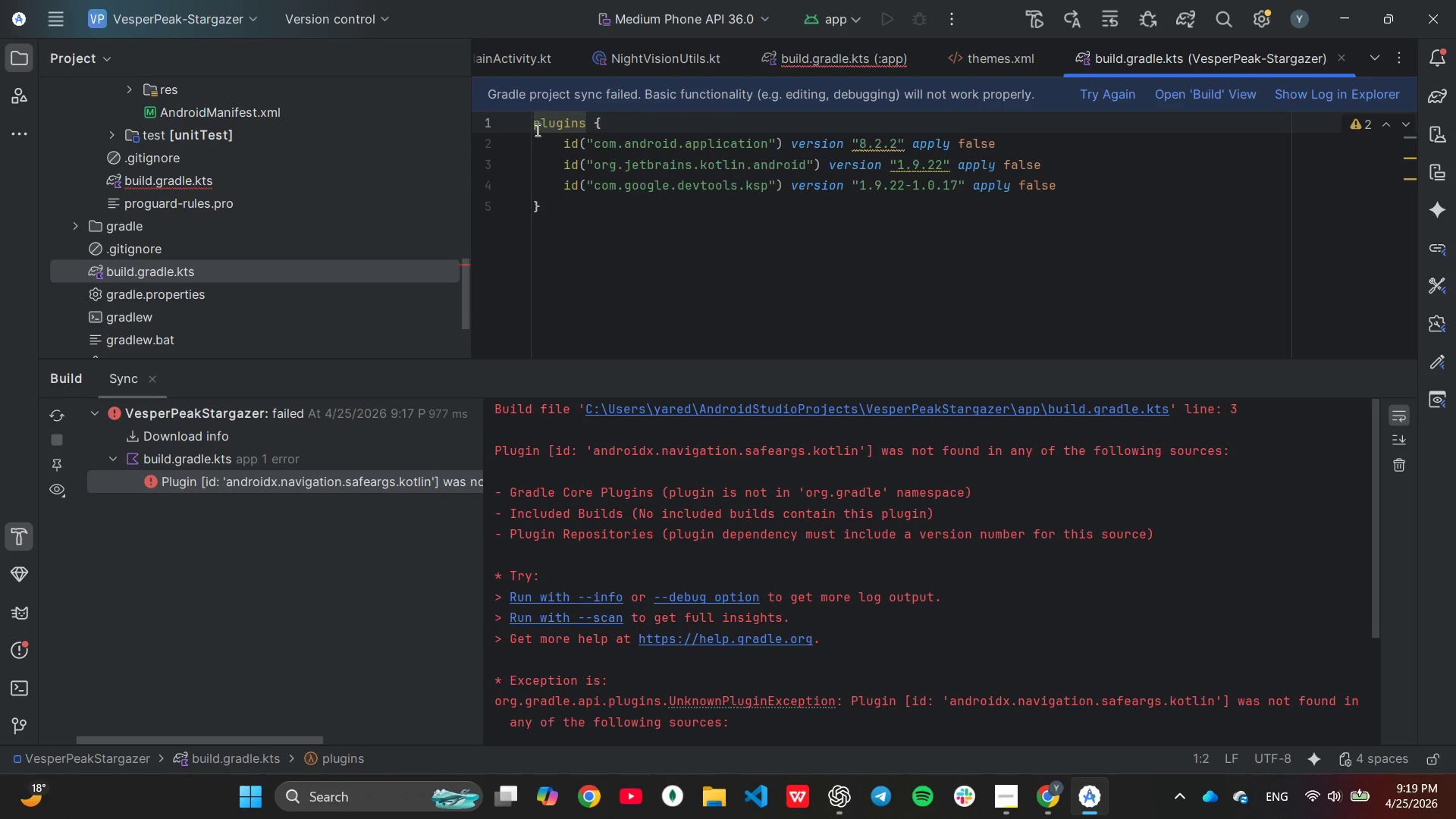 
key(ArrowLeft)
 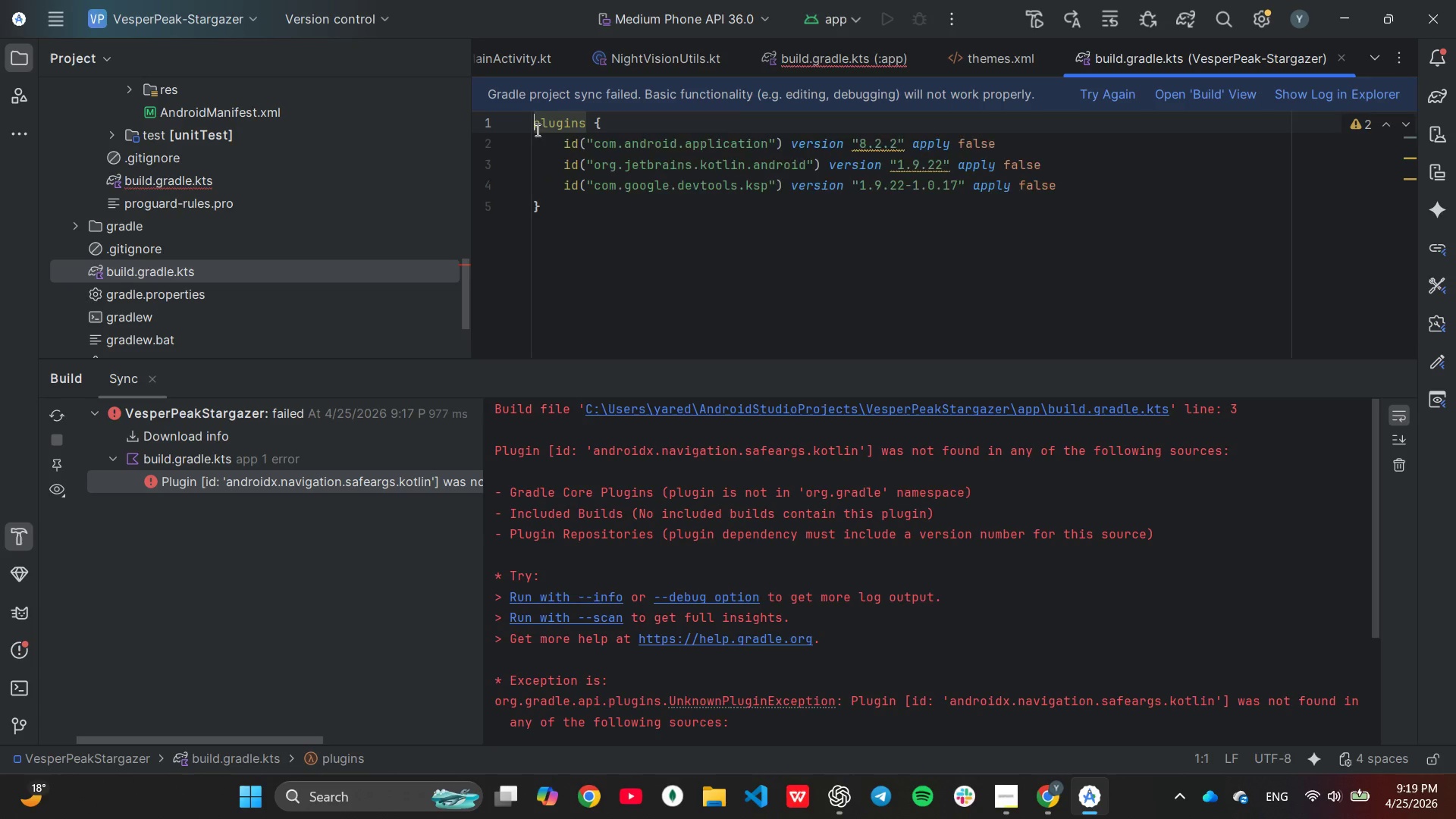 
key(Enter)
 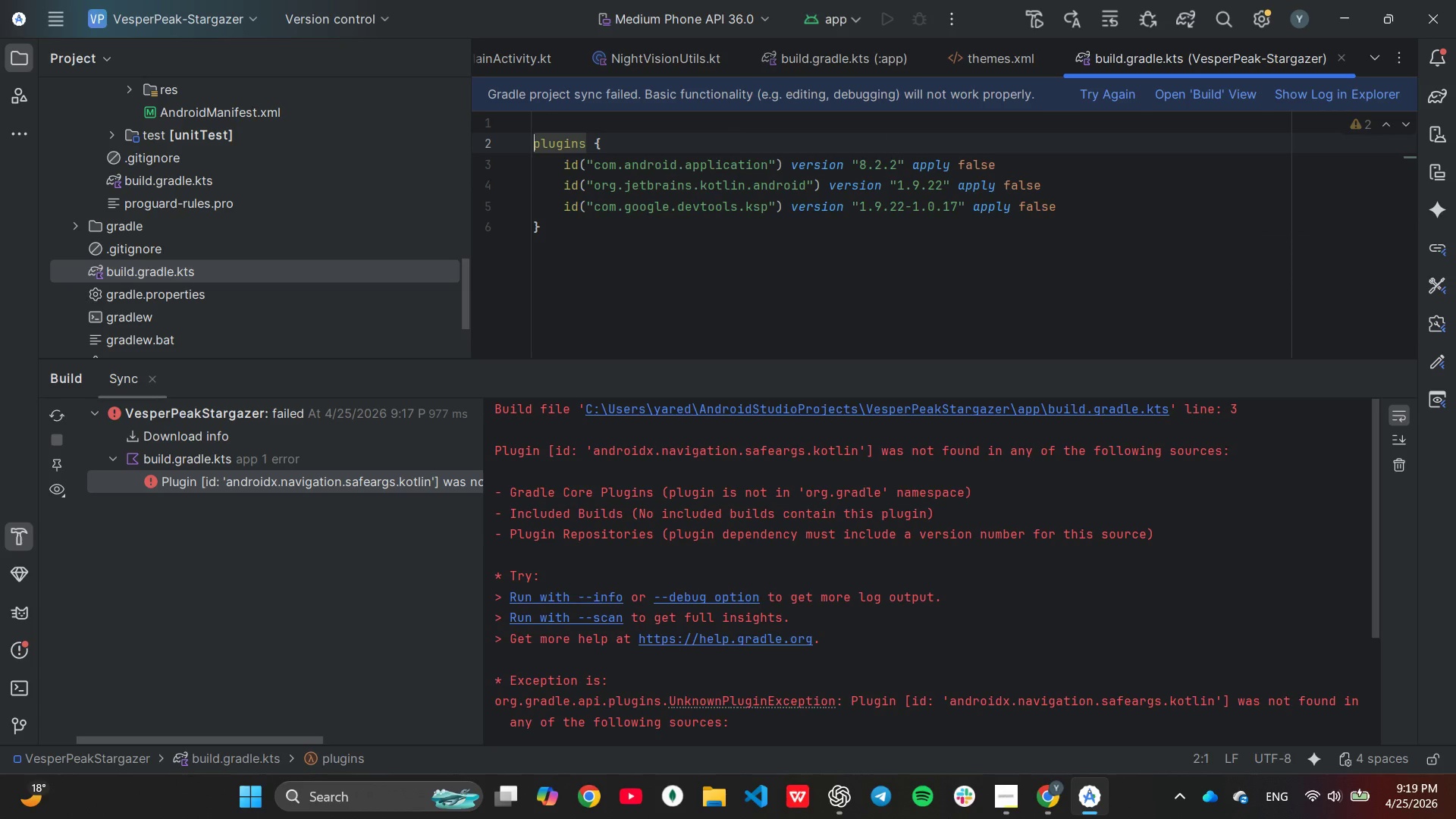 
key(ArrowUp)
 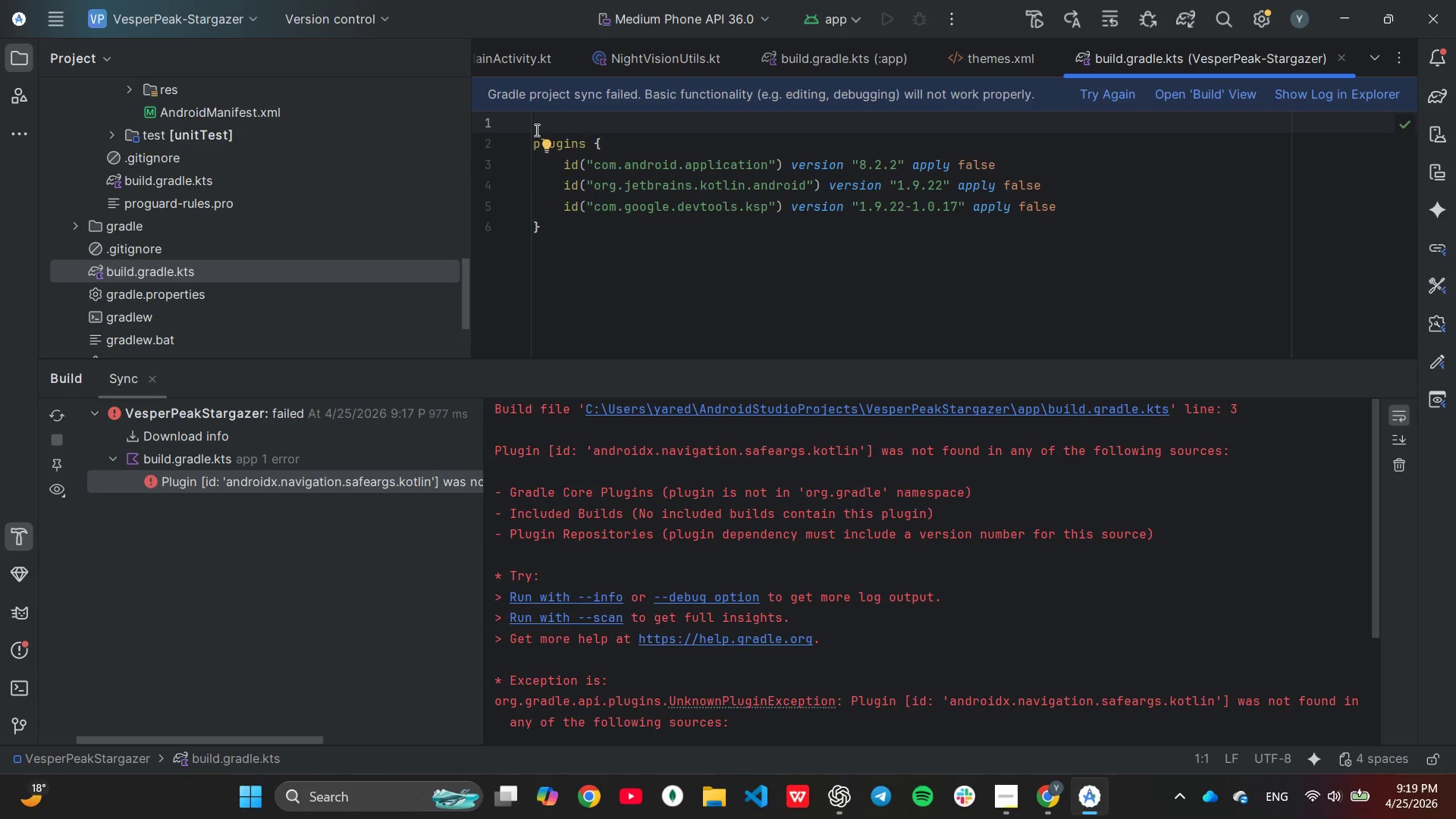 
type(build)
 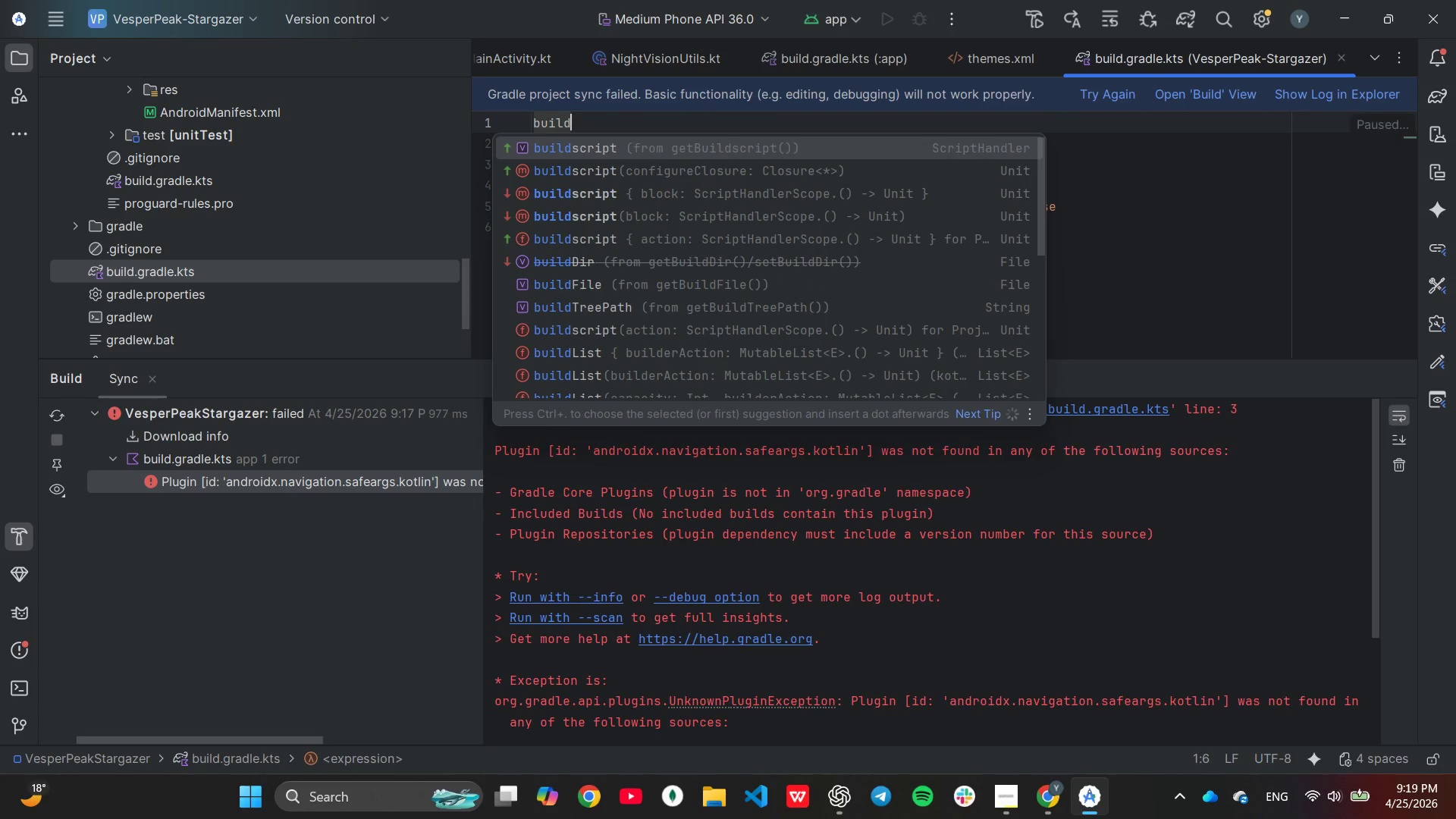 
key(Enter)
 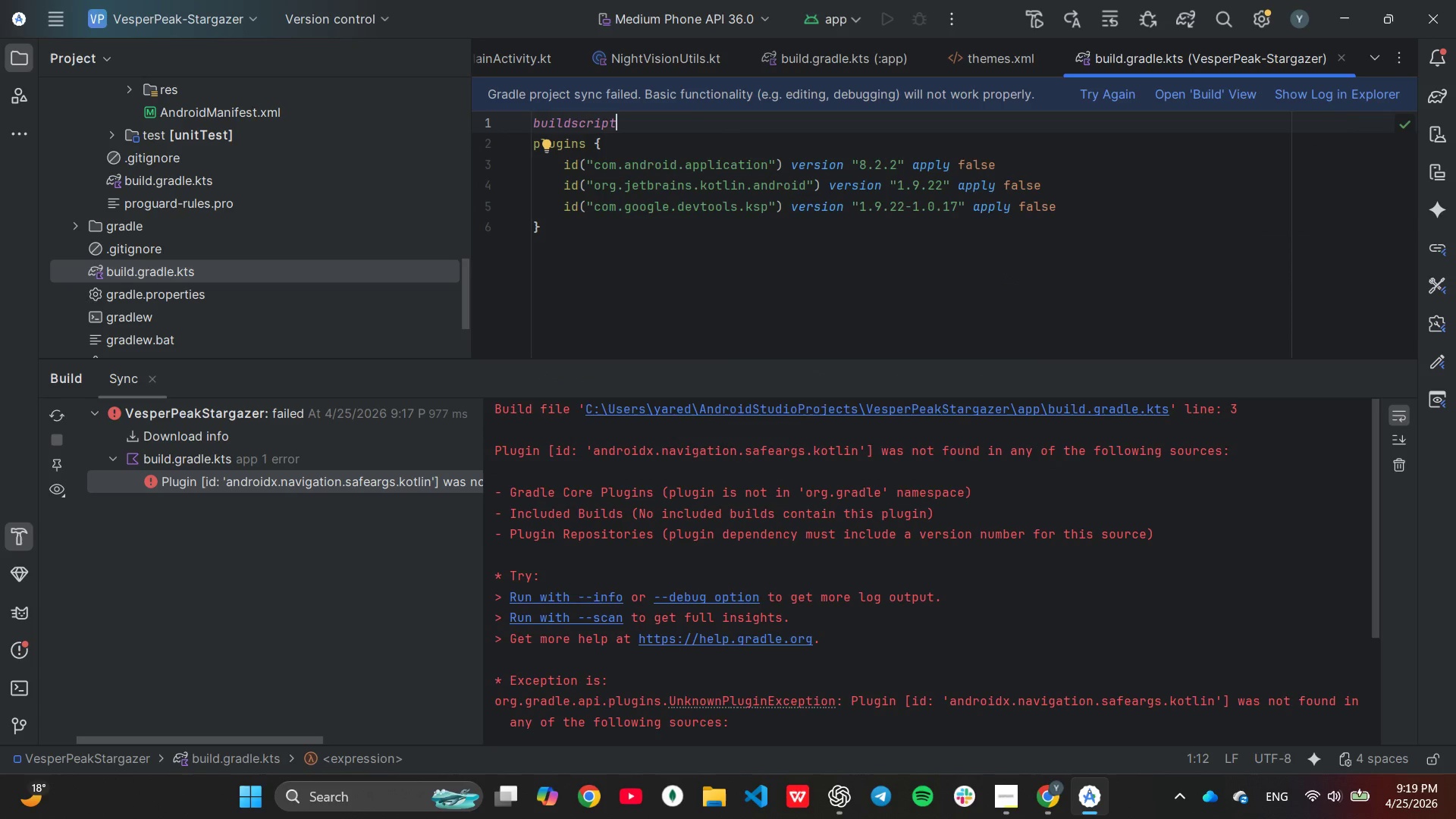 
key(Shift+BracketLeft)
 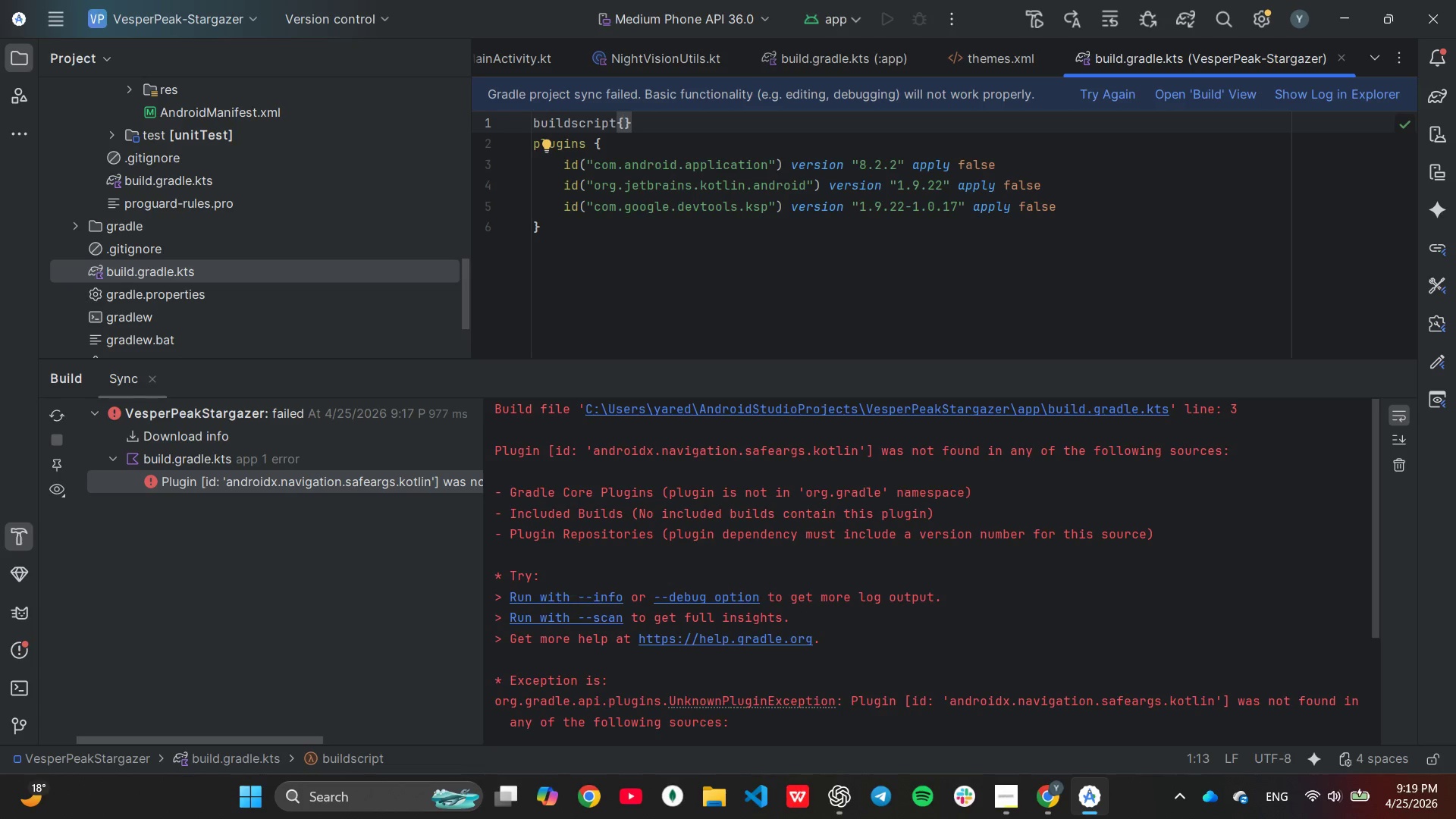 
key(Enter)
 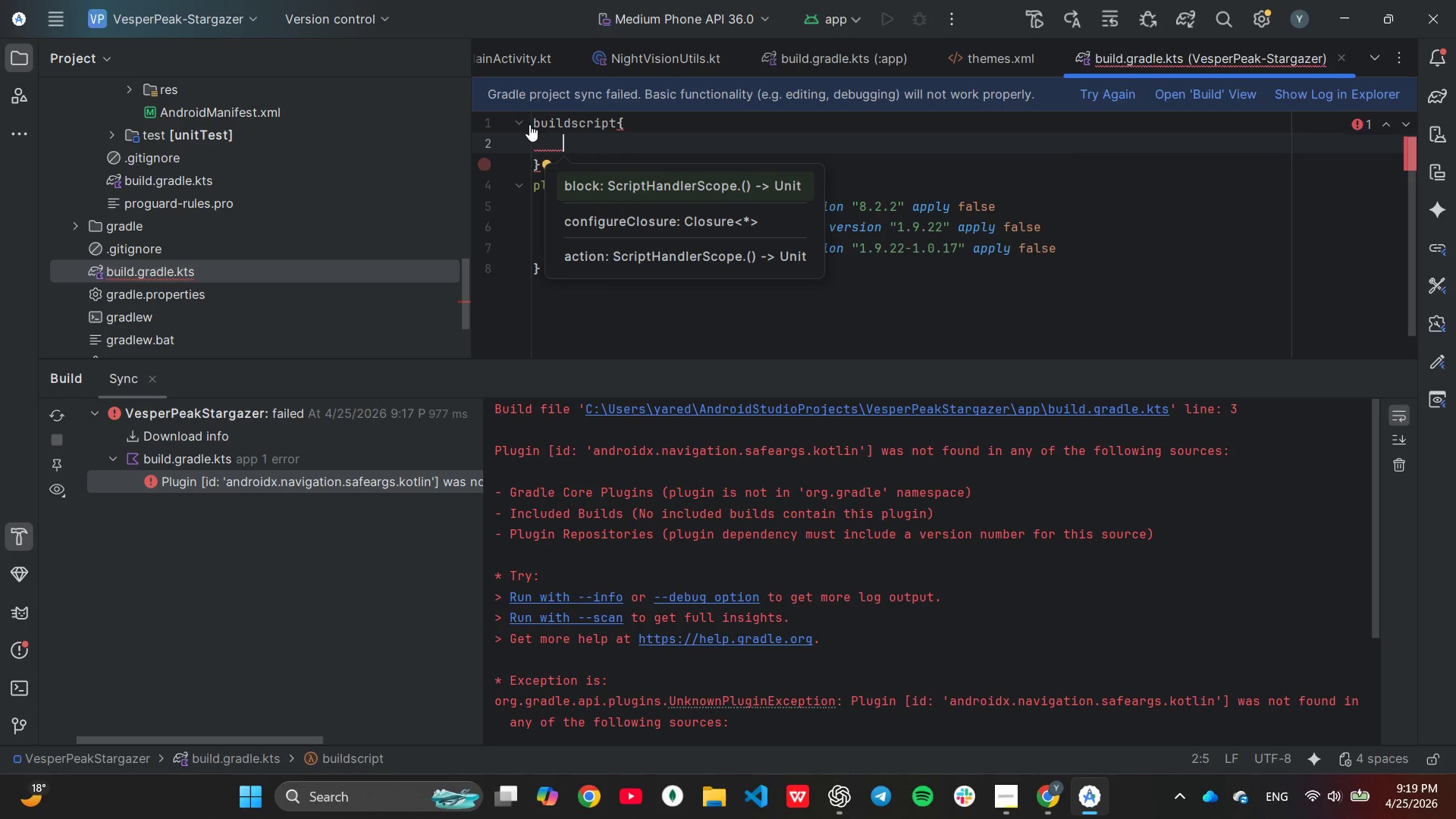 
type(reposito)
 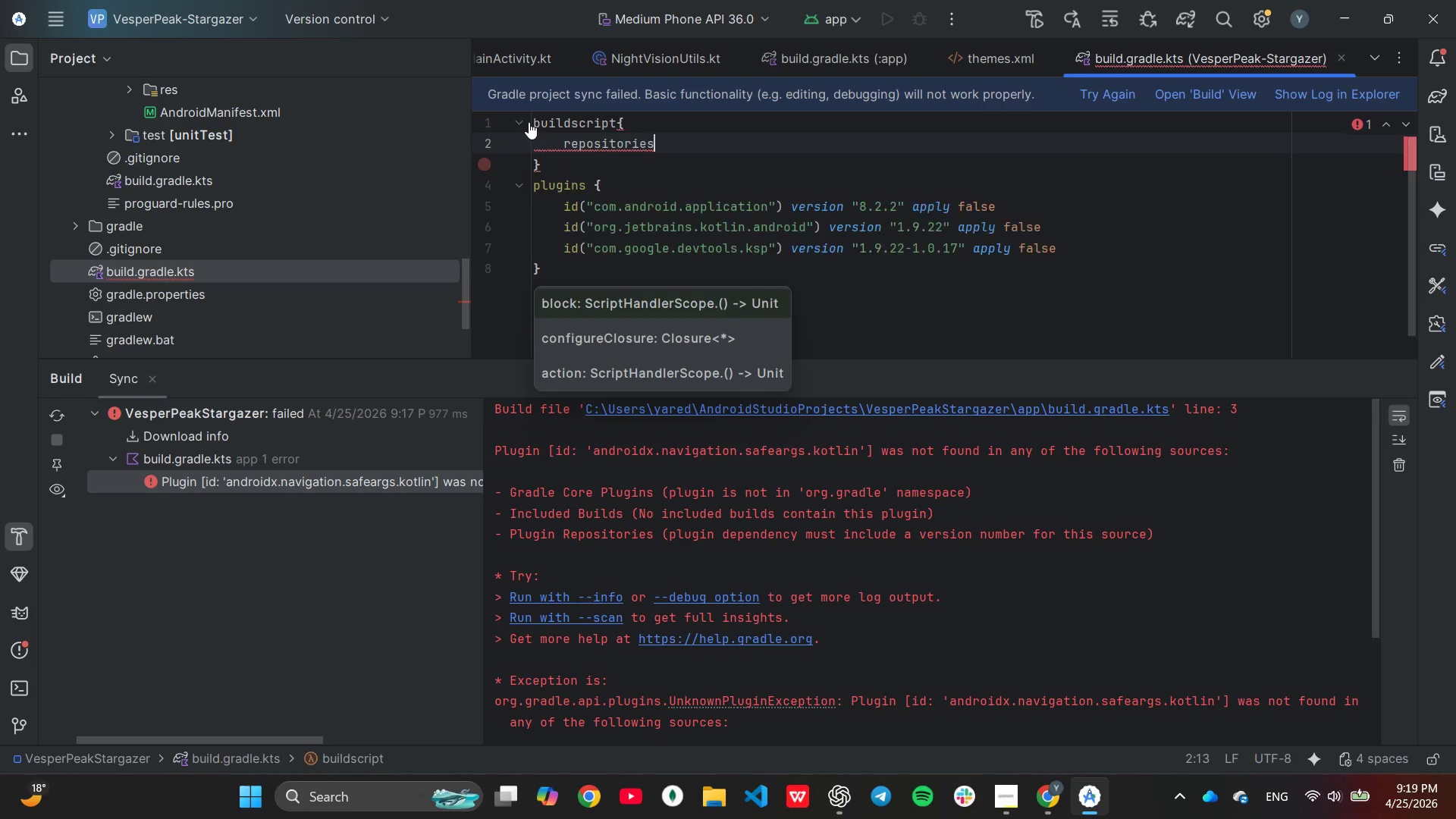 
key(Enter)
 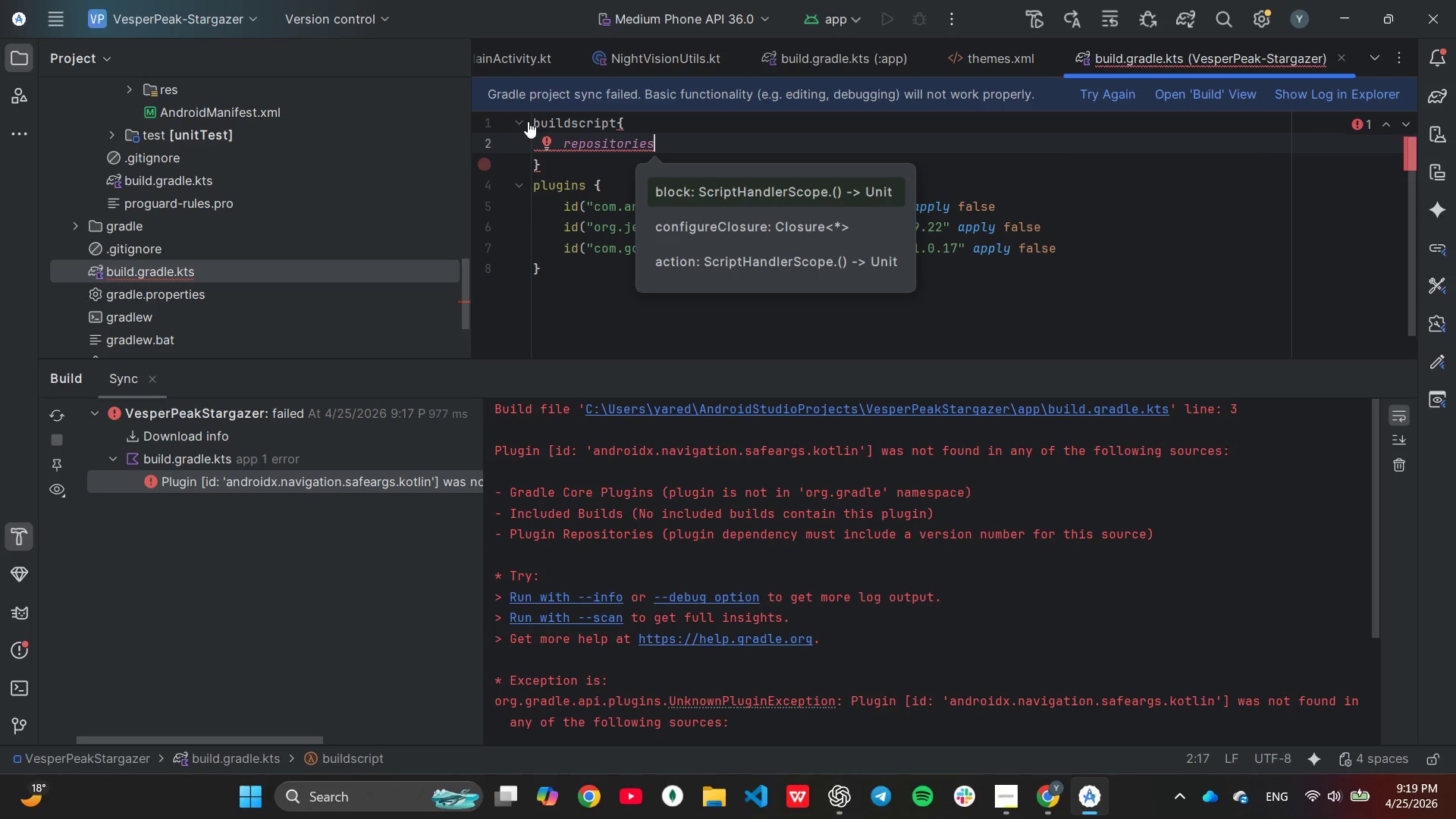 
key(Shift+BracketLeft)
 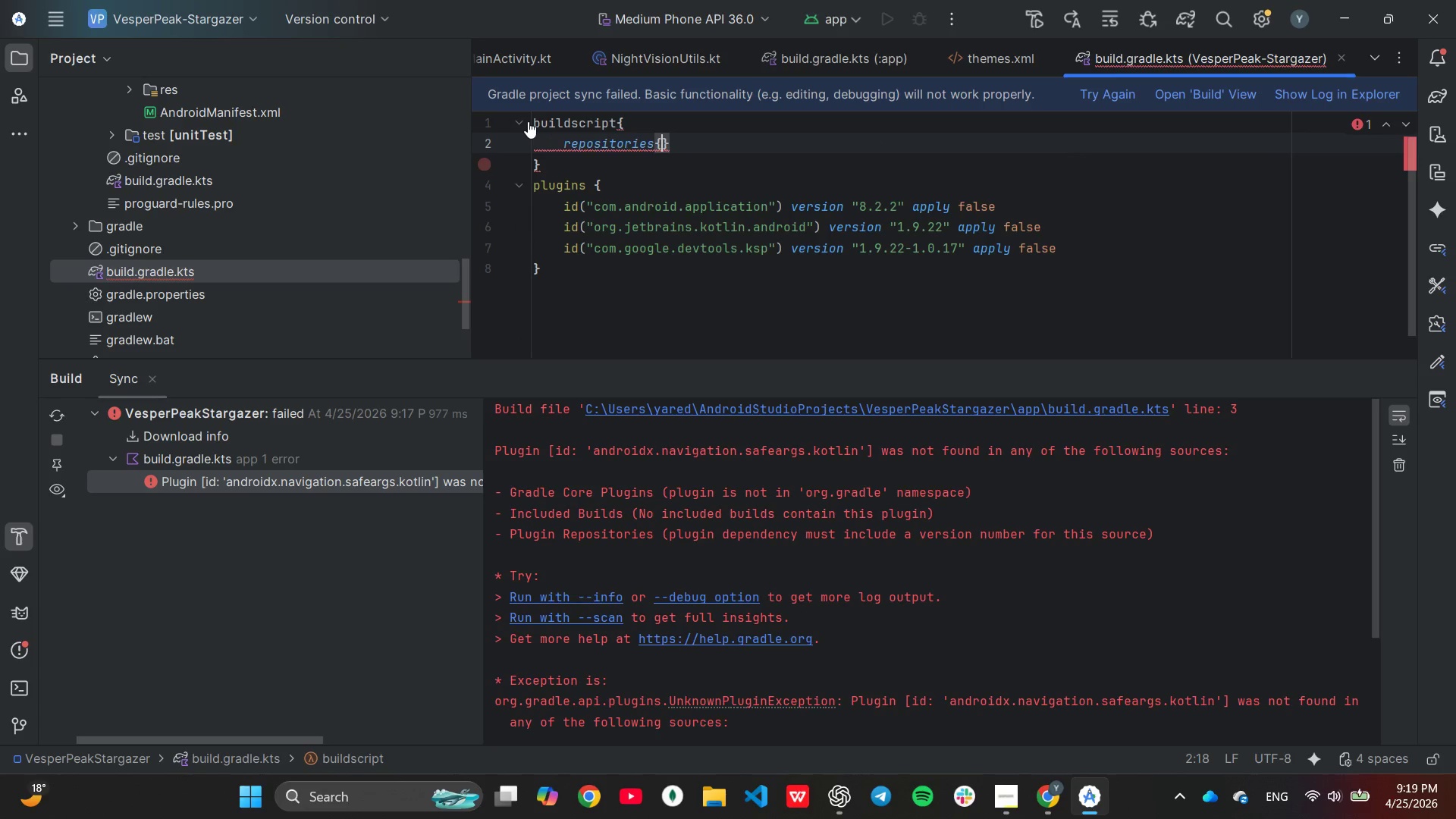 
key(Enter)
 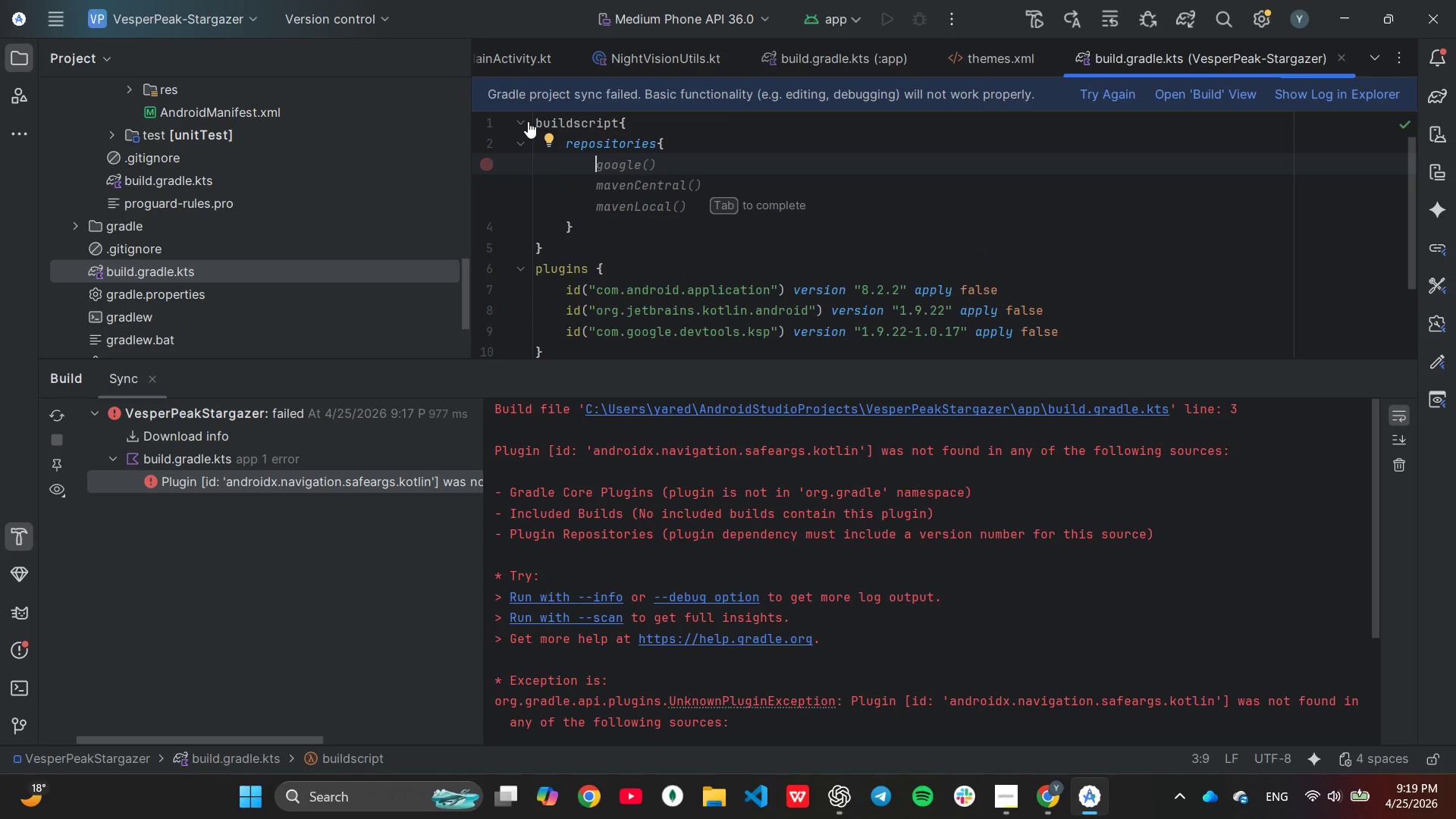 
key(G)
 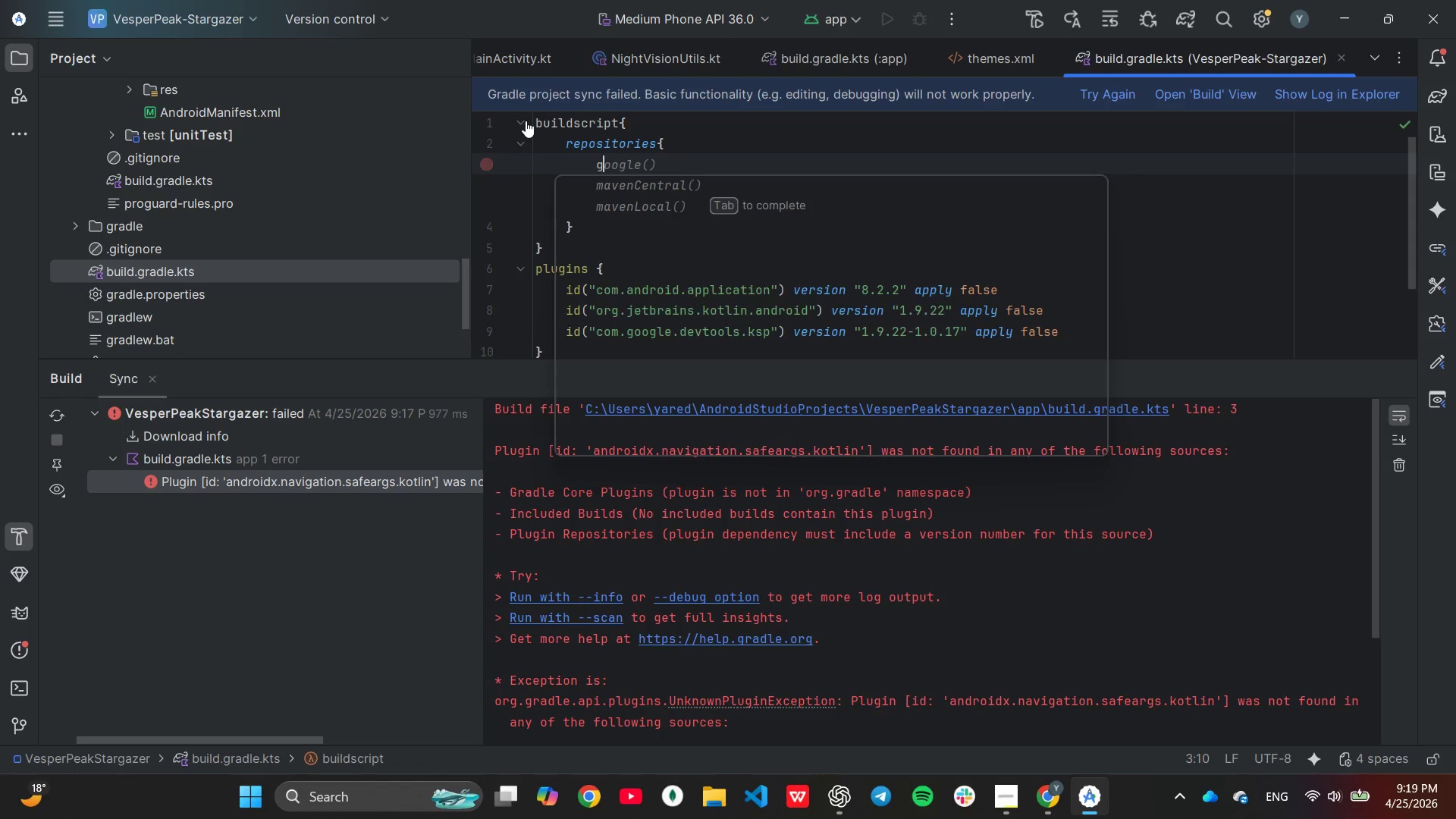 
key(Tab)
 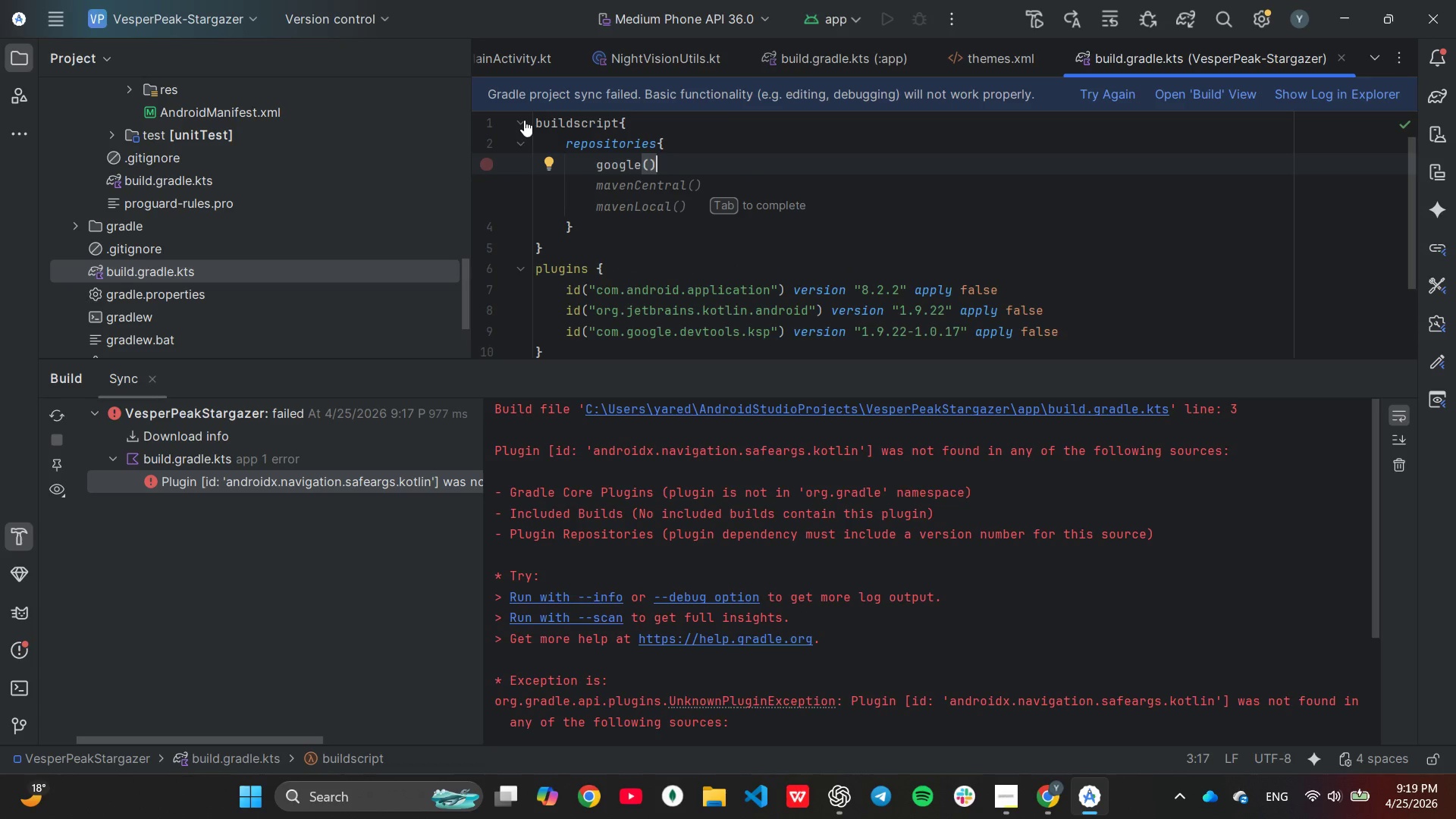 
key(Tab)
 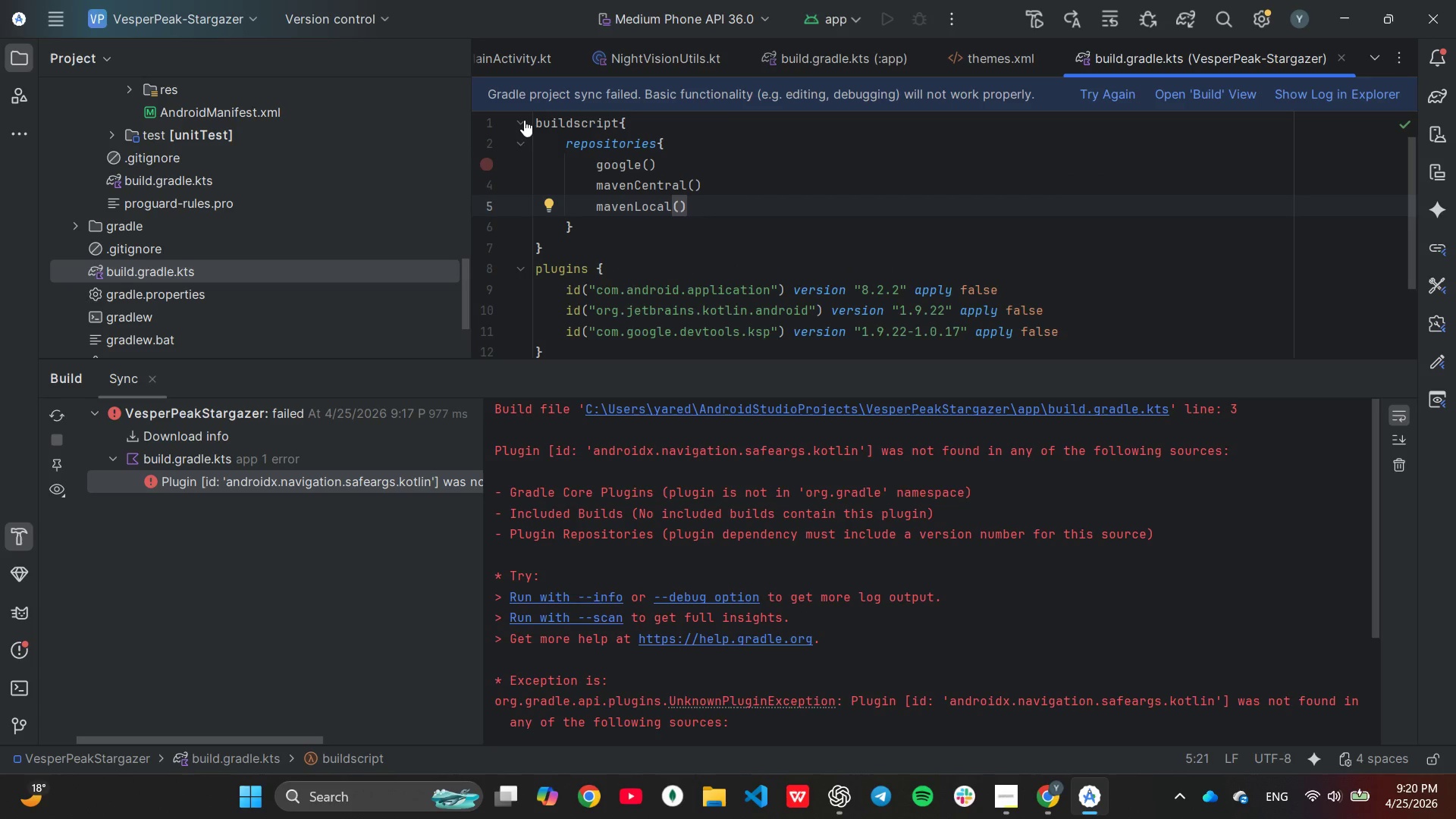 
hold_key(key=Backspace, duration=0.81)
 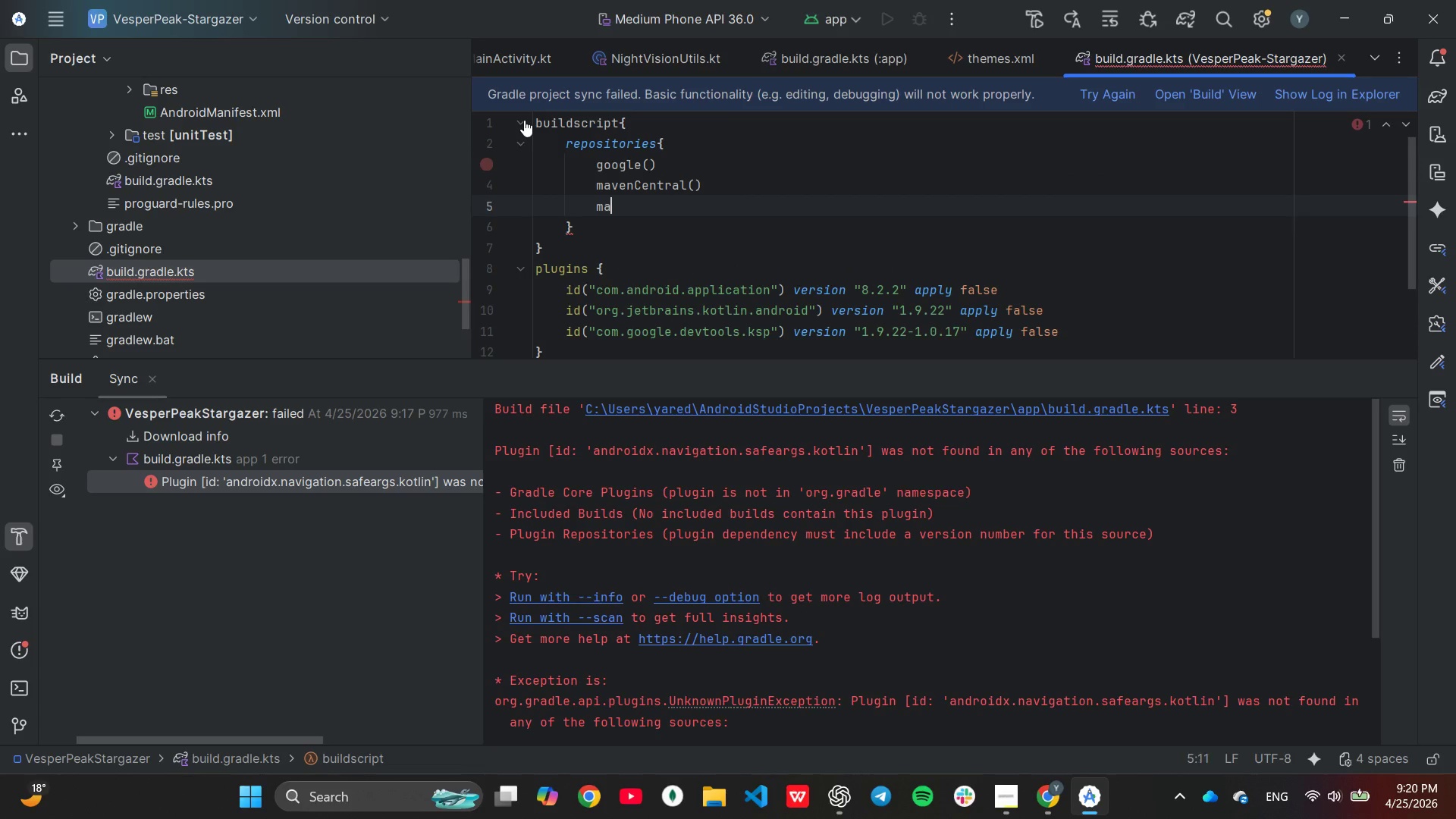 
key(Backspace)
 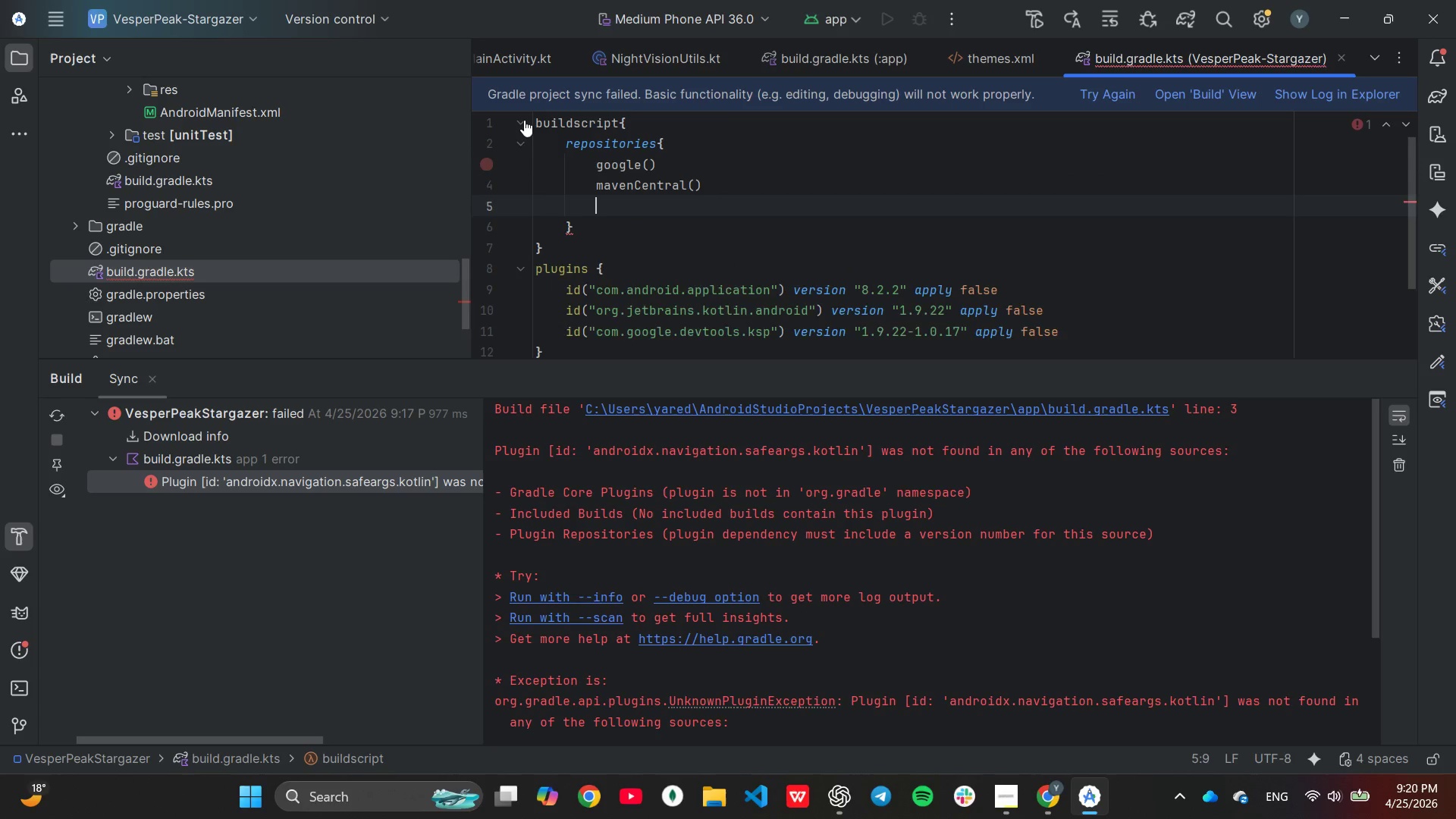 
key(Backspace)
 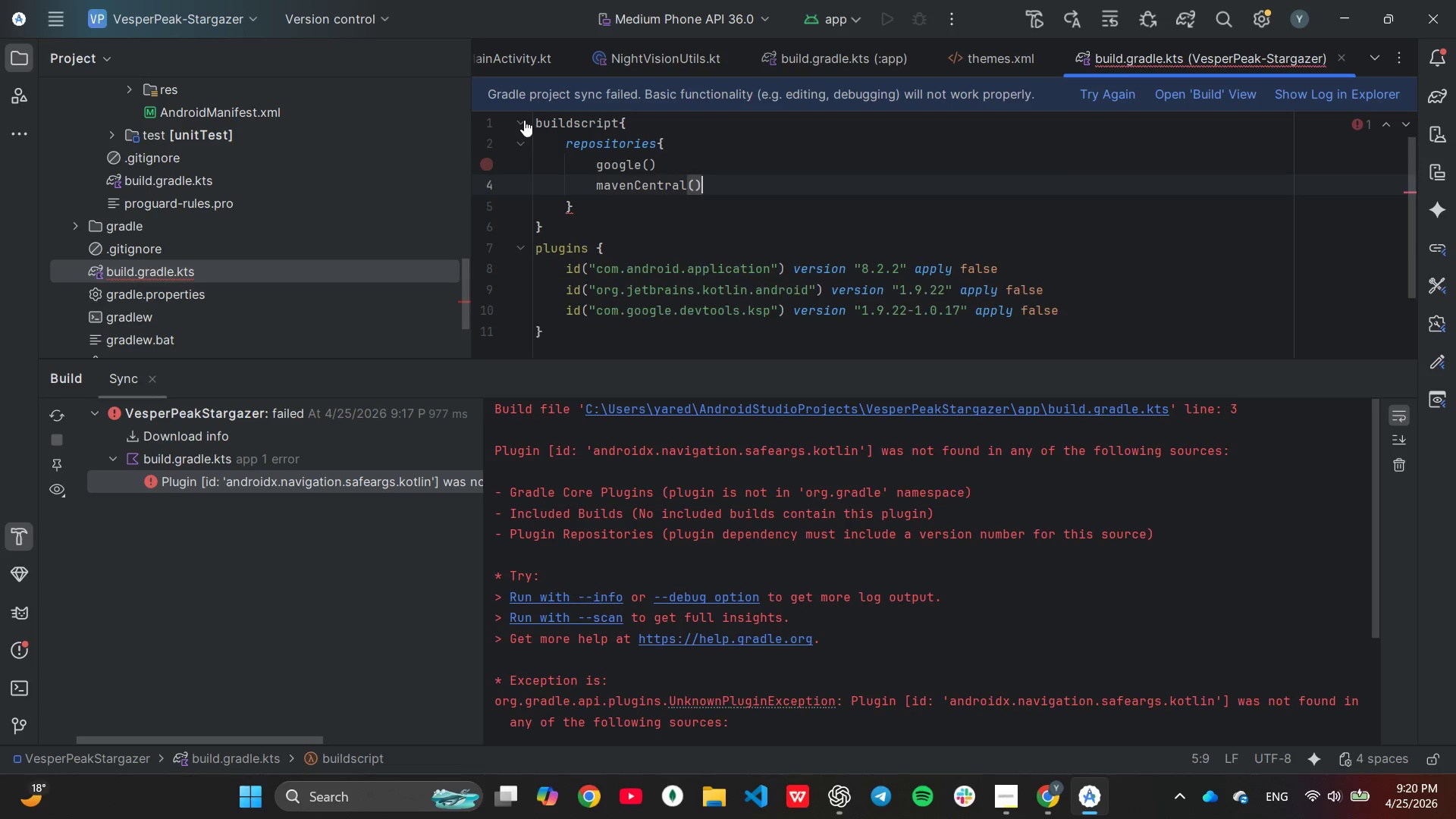 
key(Backspace)
 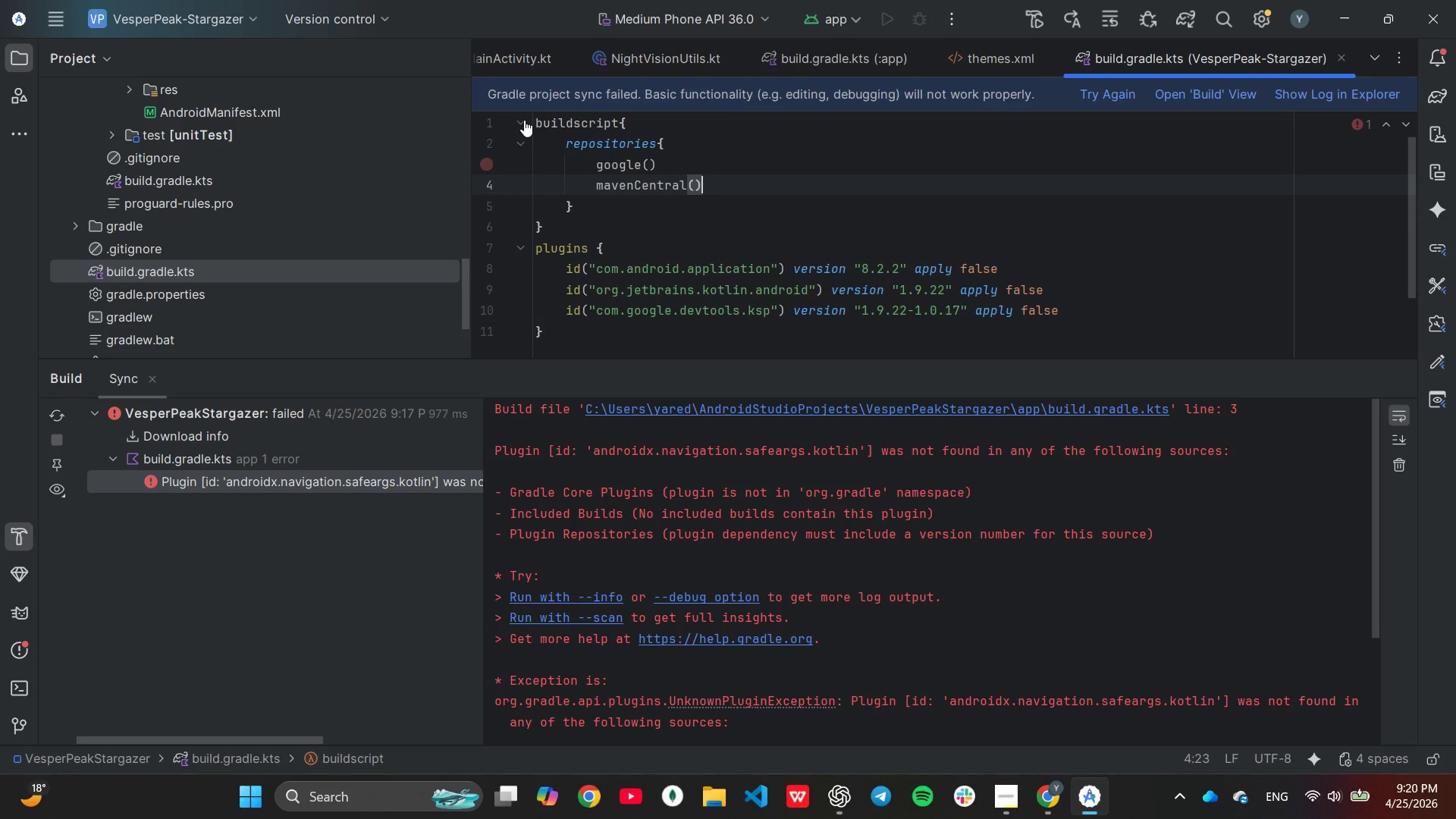 
key(ArrowDown)
 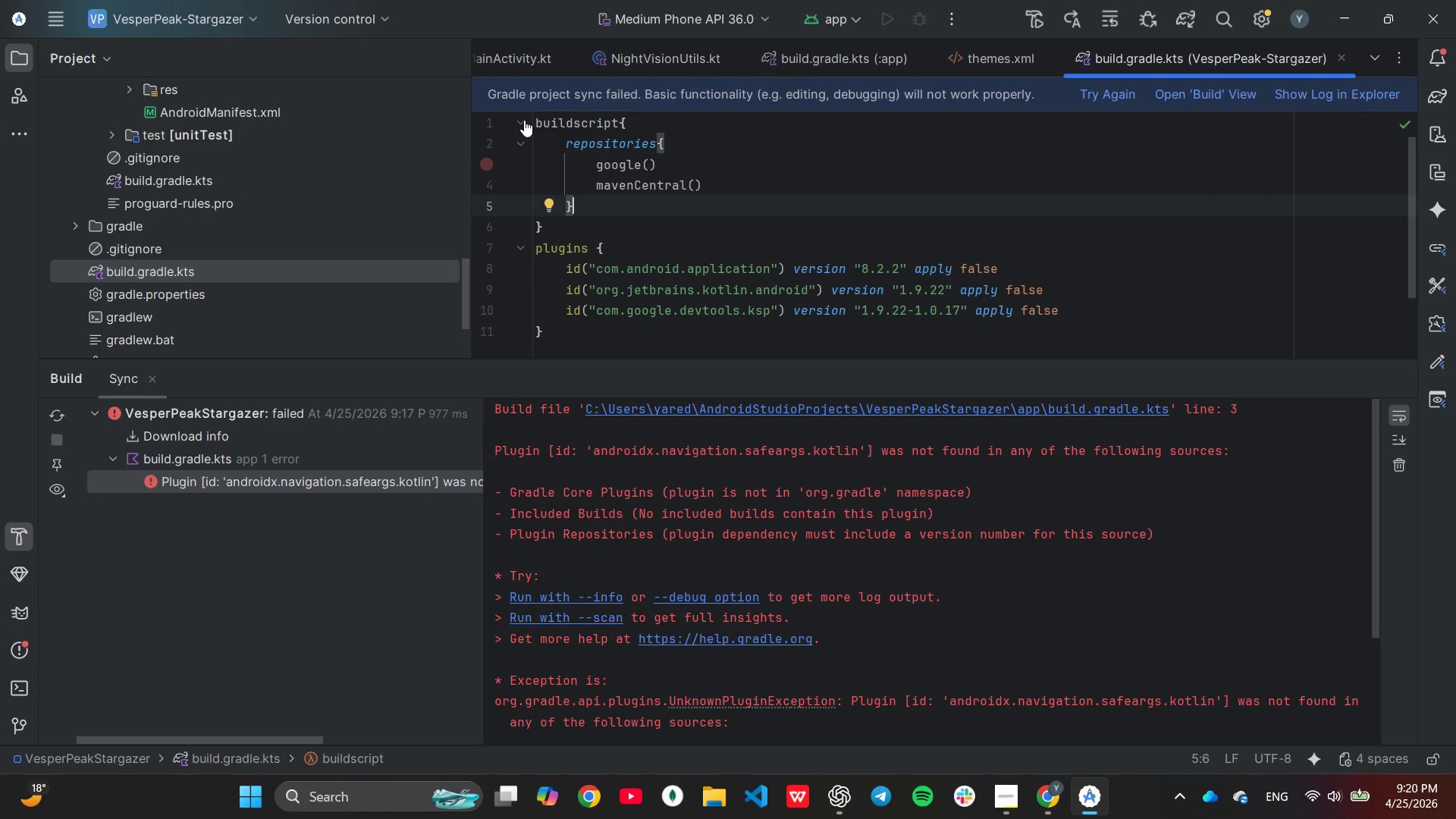 
key(Enter)
 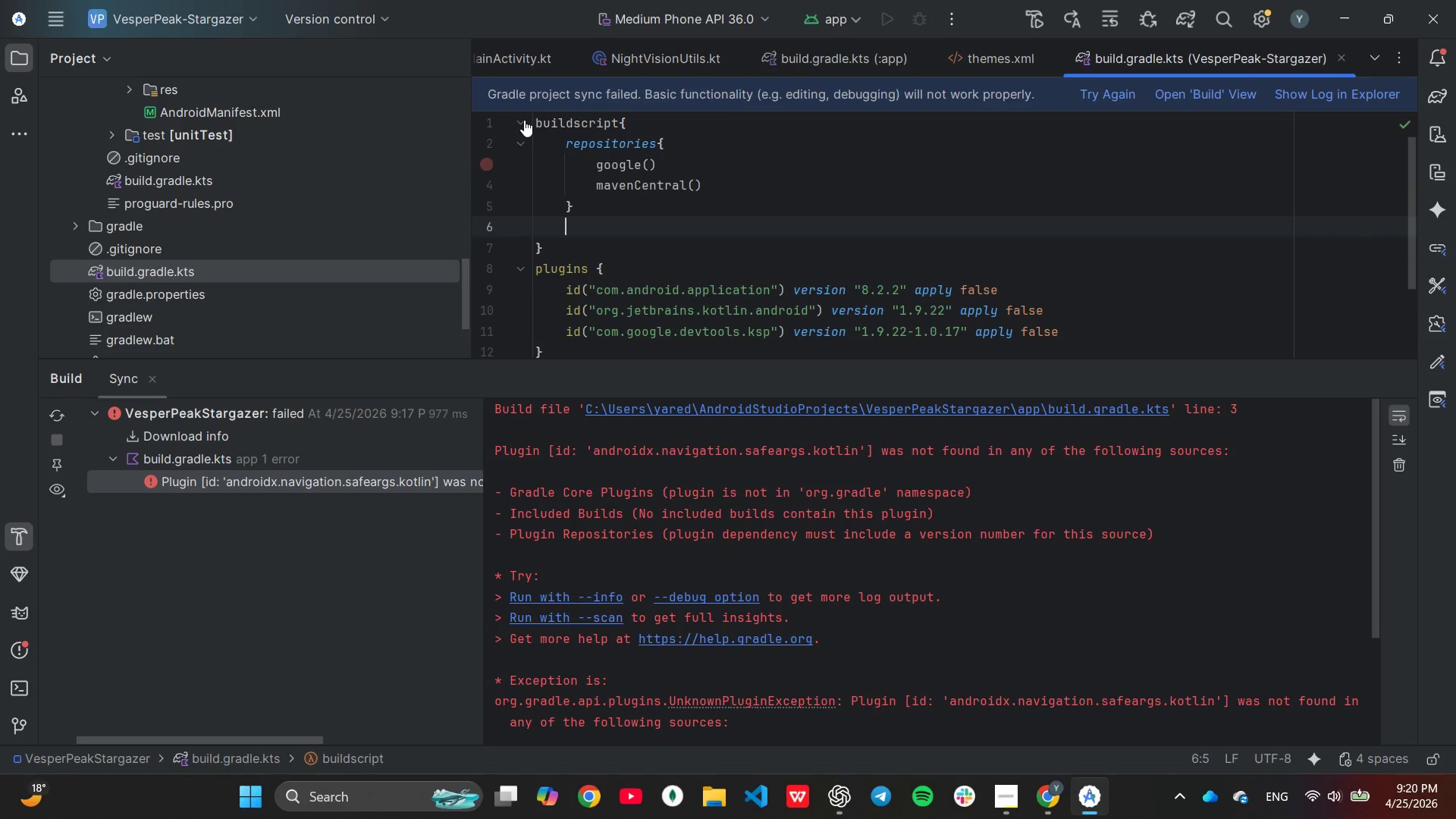 
type(dep)
 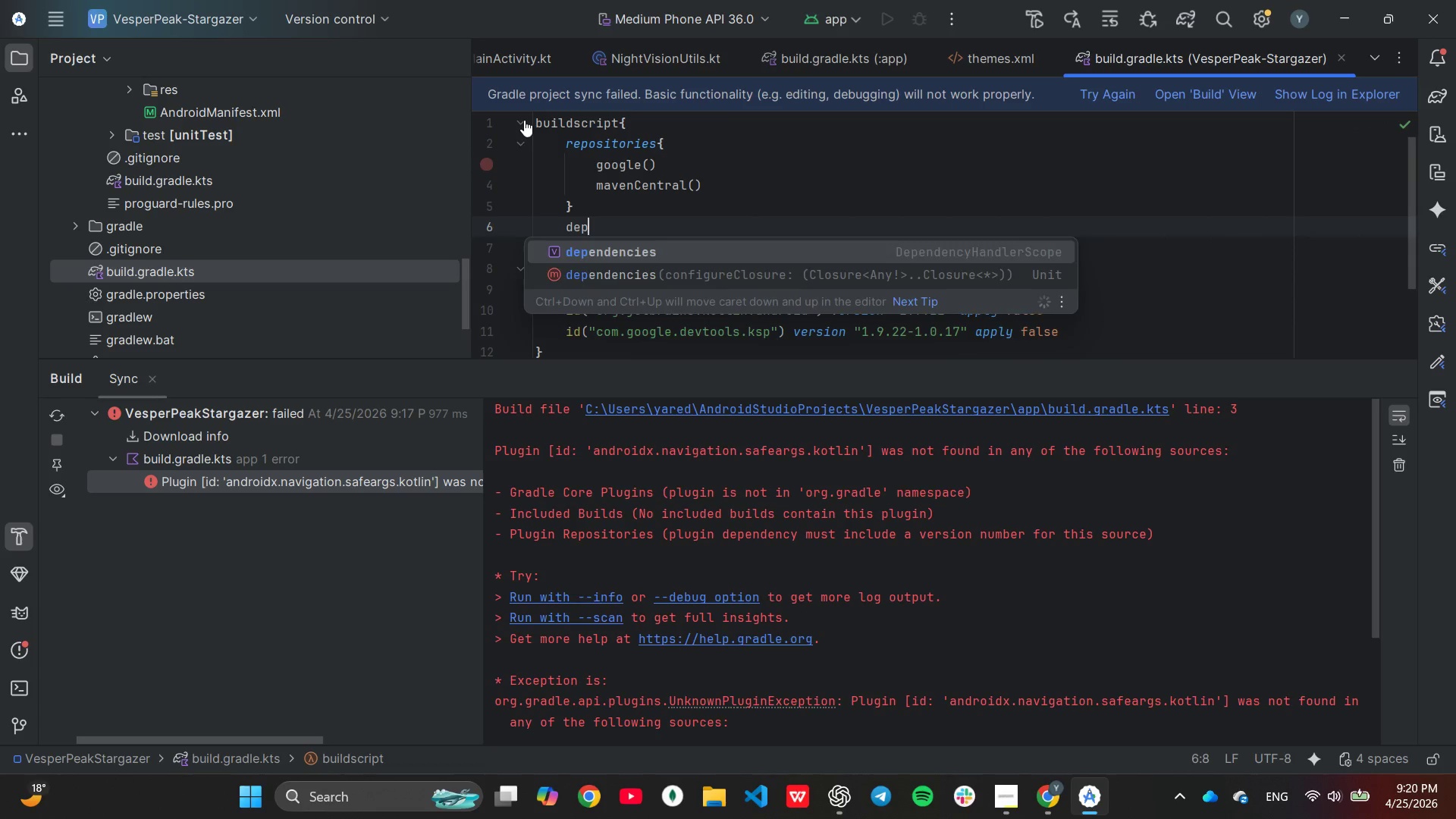 
key(Enter)
 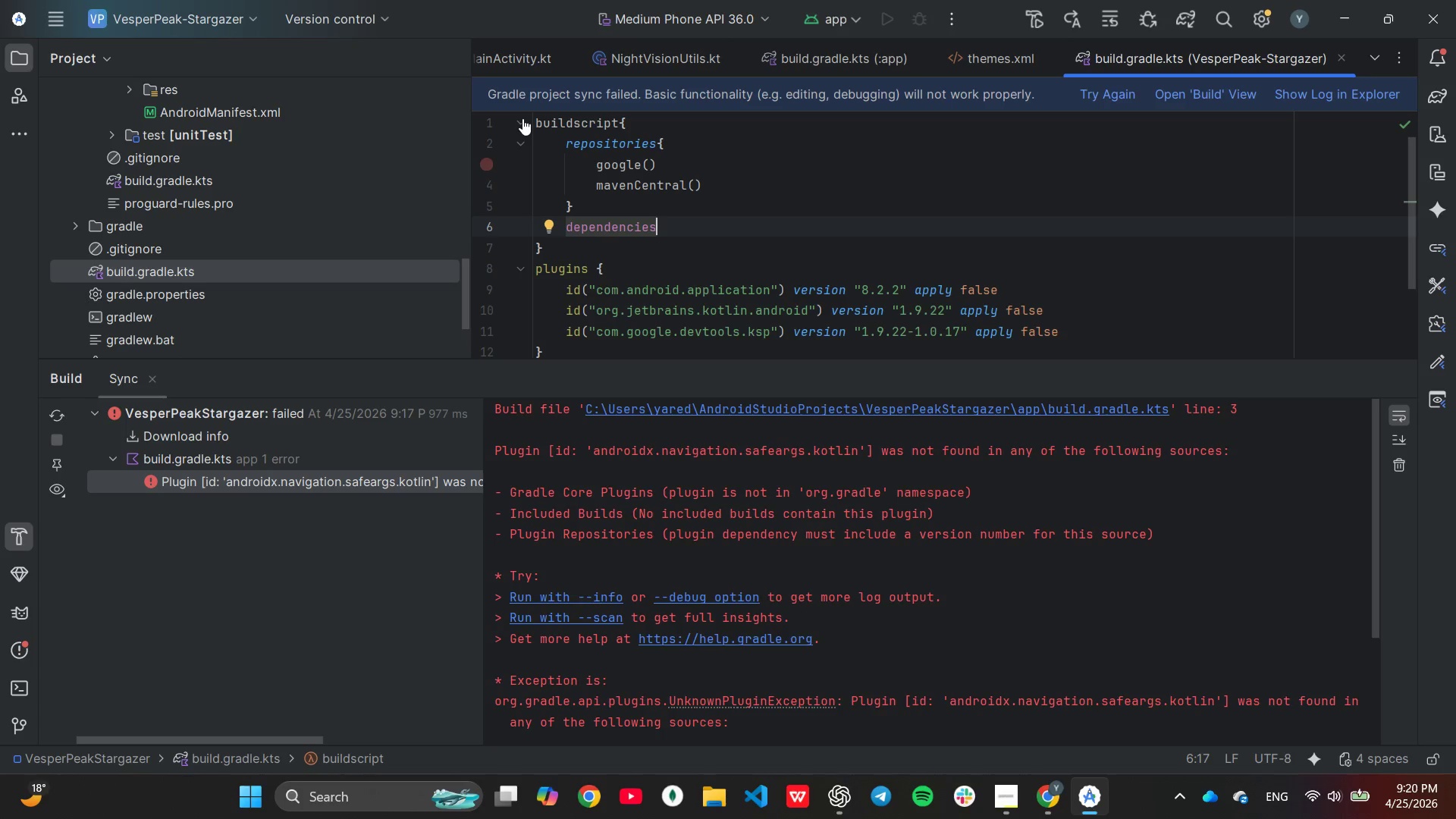 
key(Shift+ShiftLeft)
 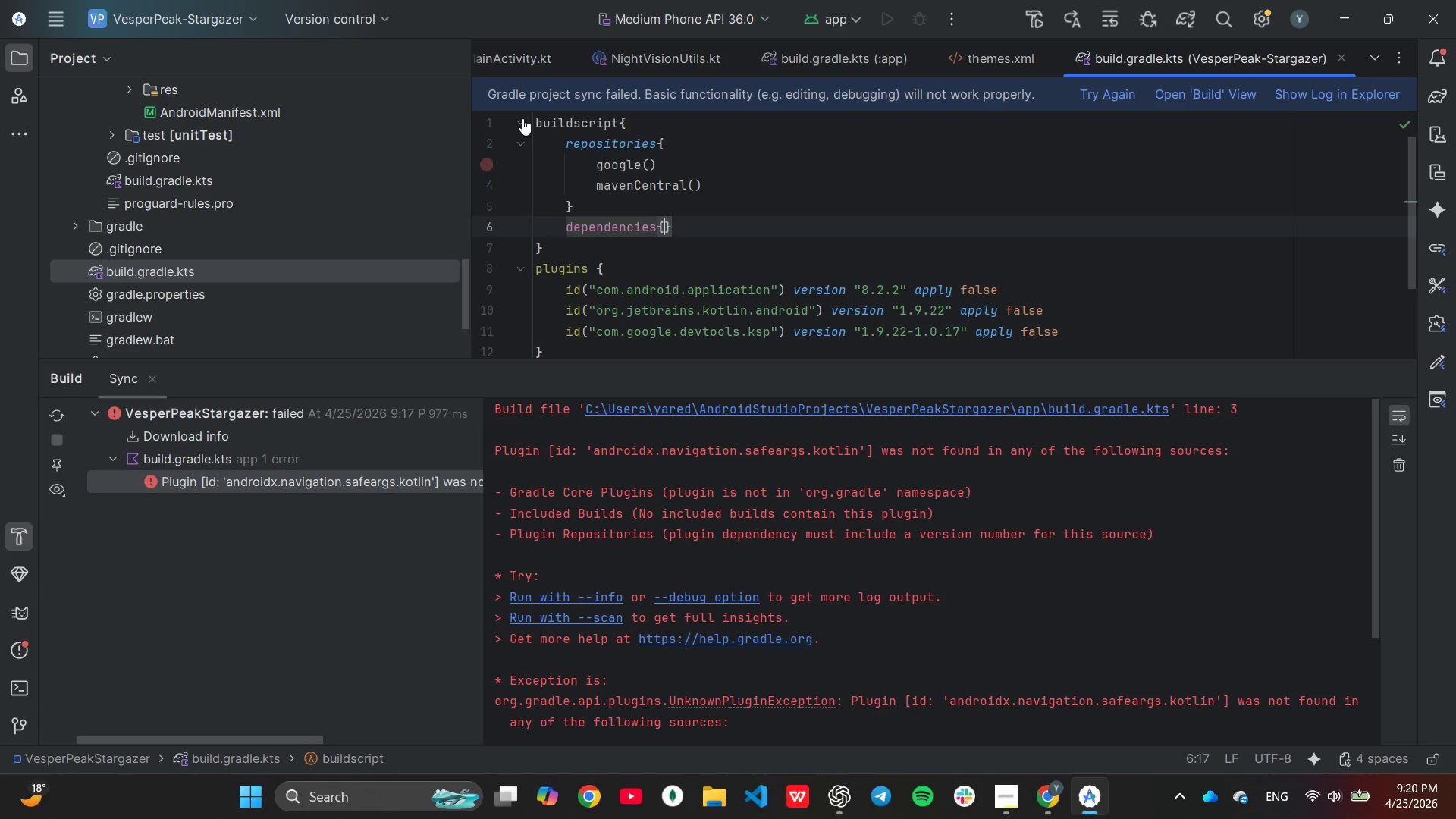 
key(Shift+BracketLeft)
 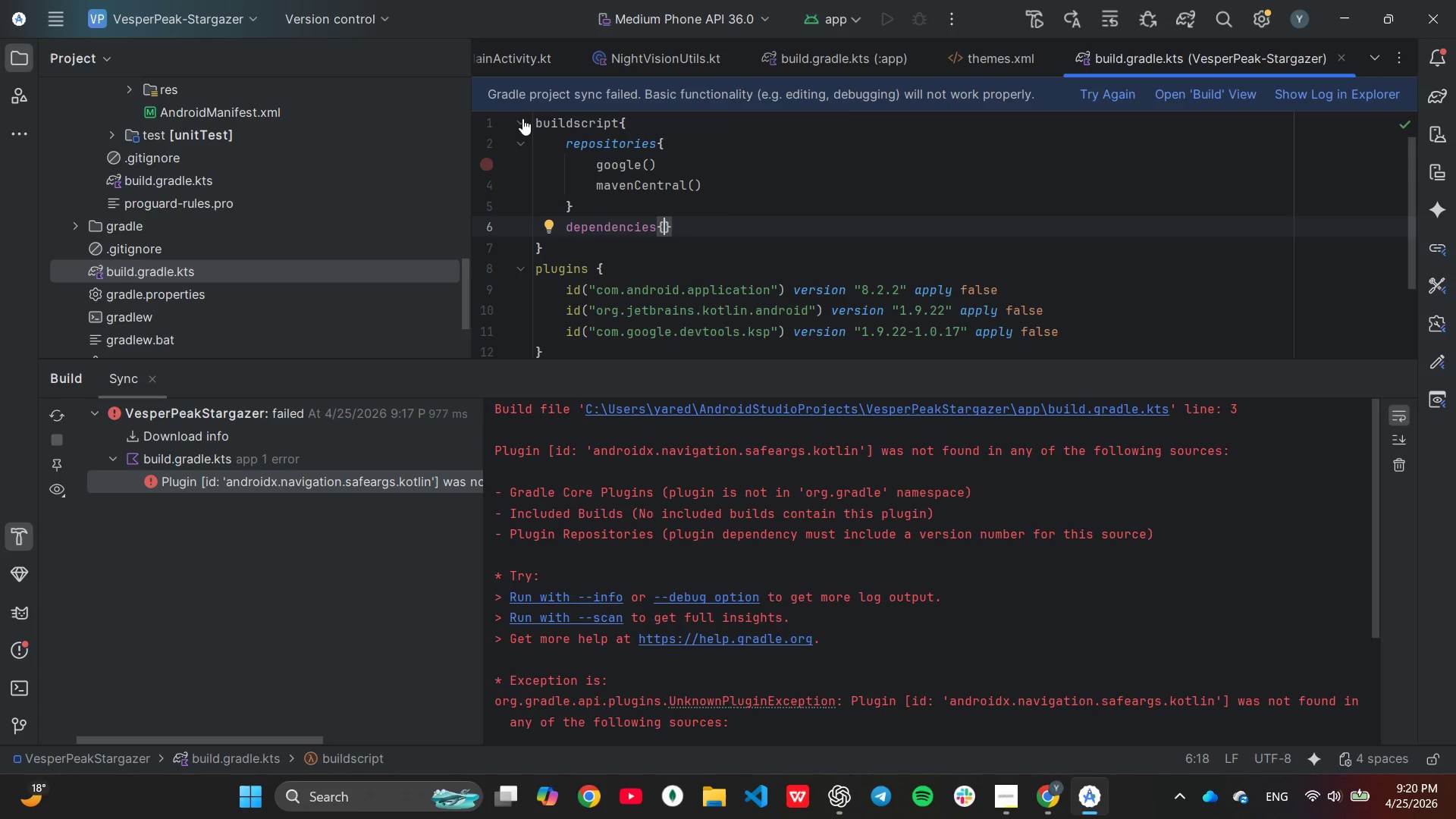 
key(Enter)
 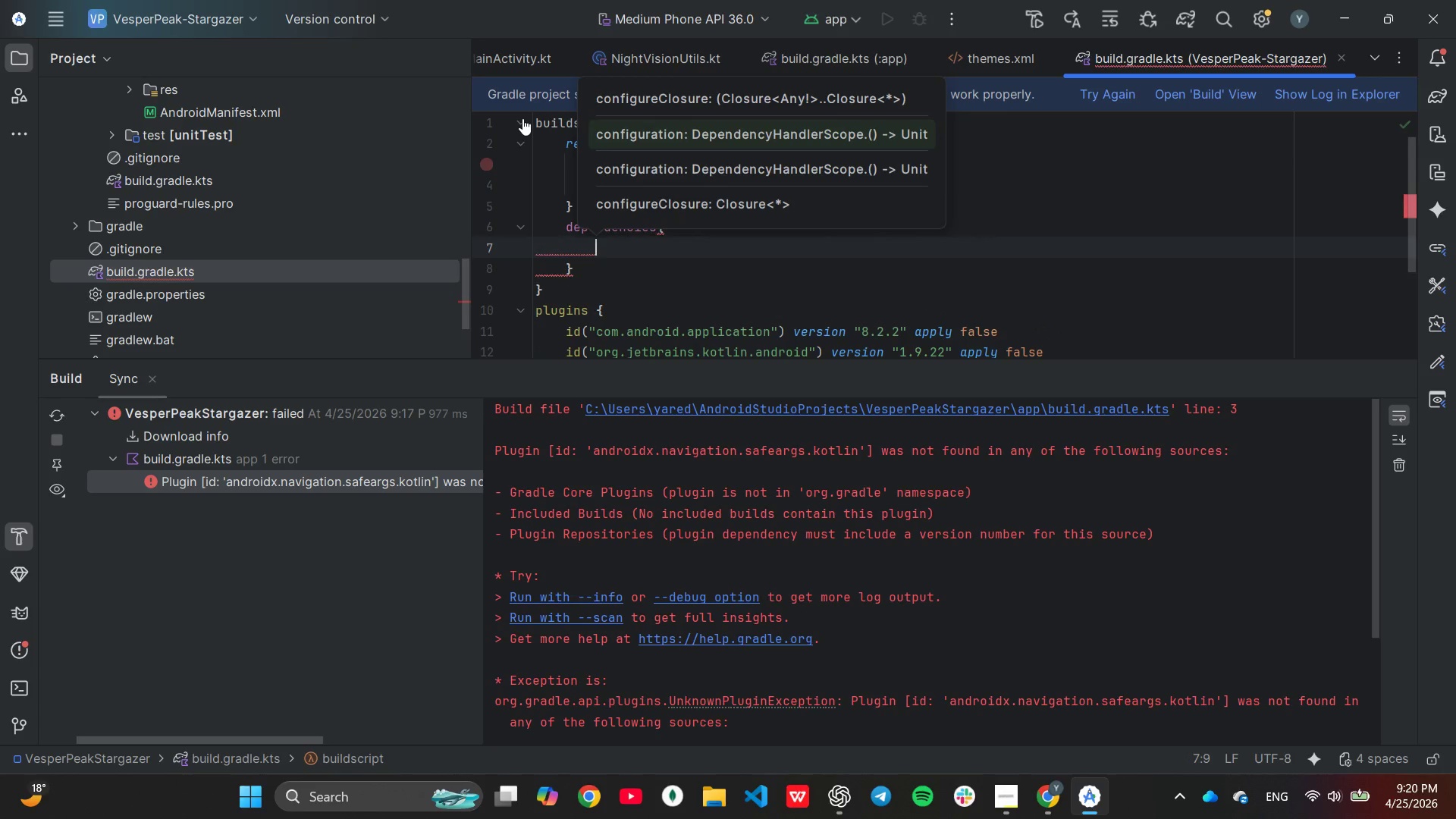 
type(class)
key(Tab)
 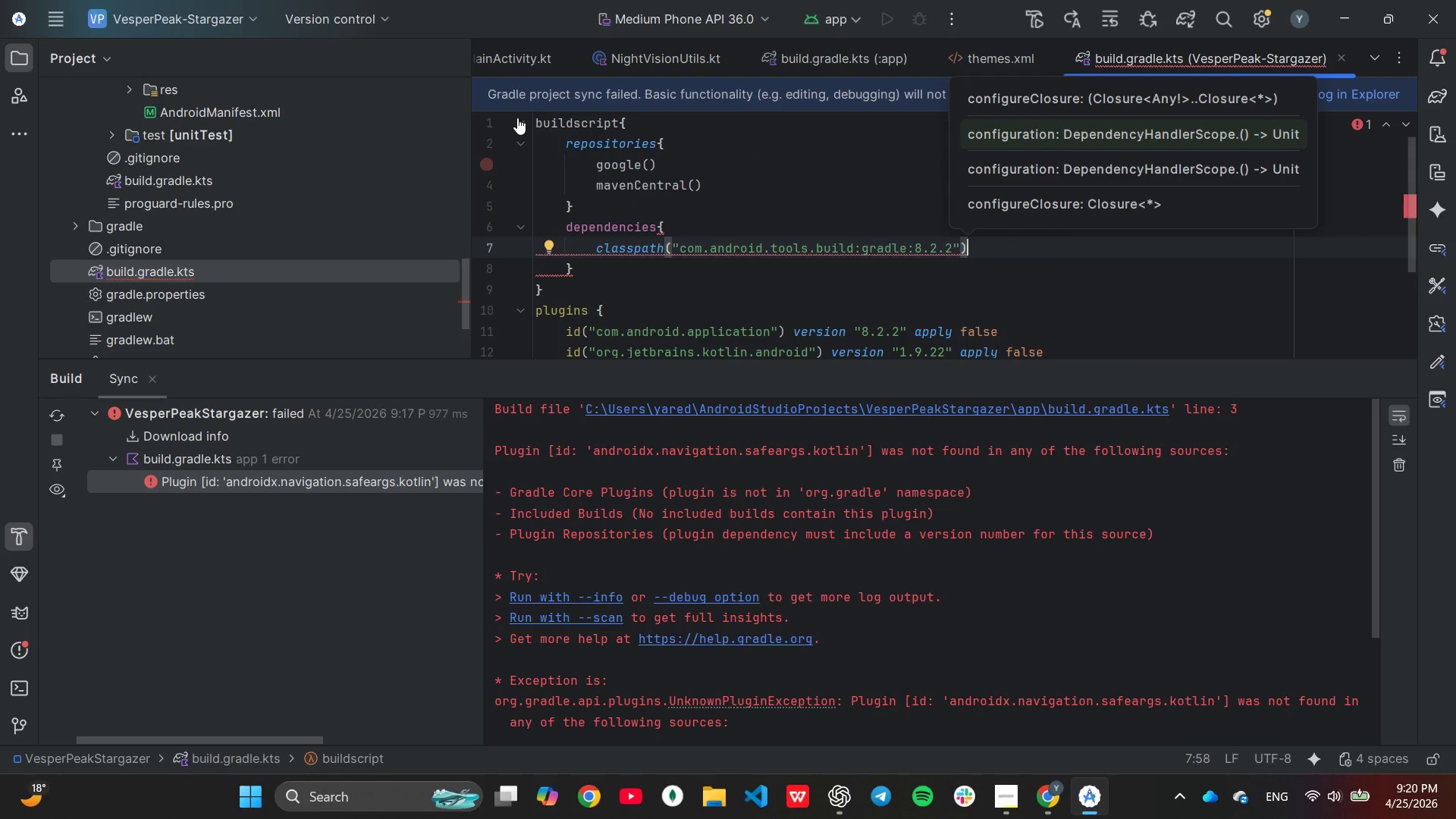 
key(ArrowLeft)
 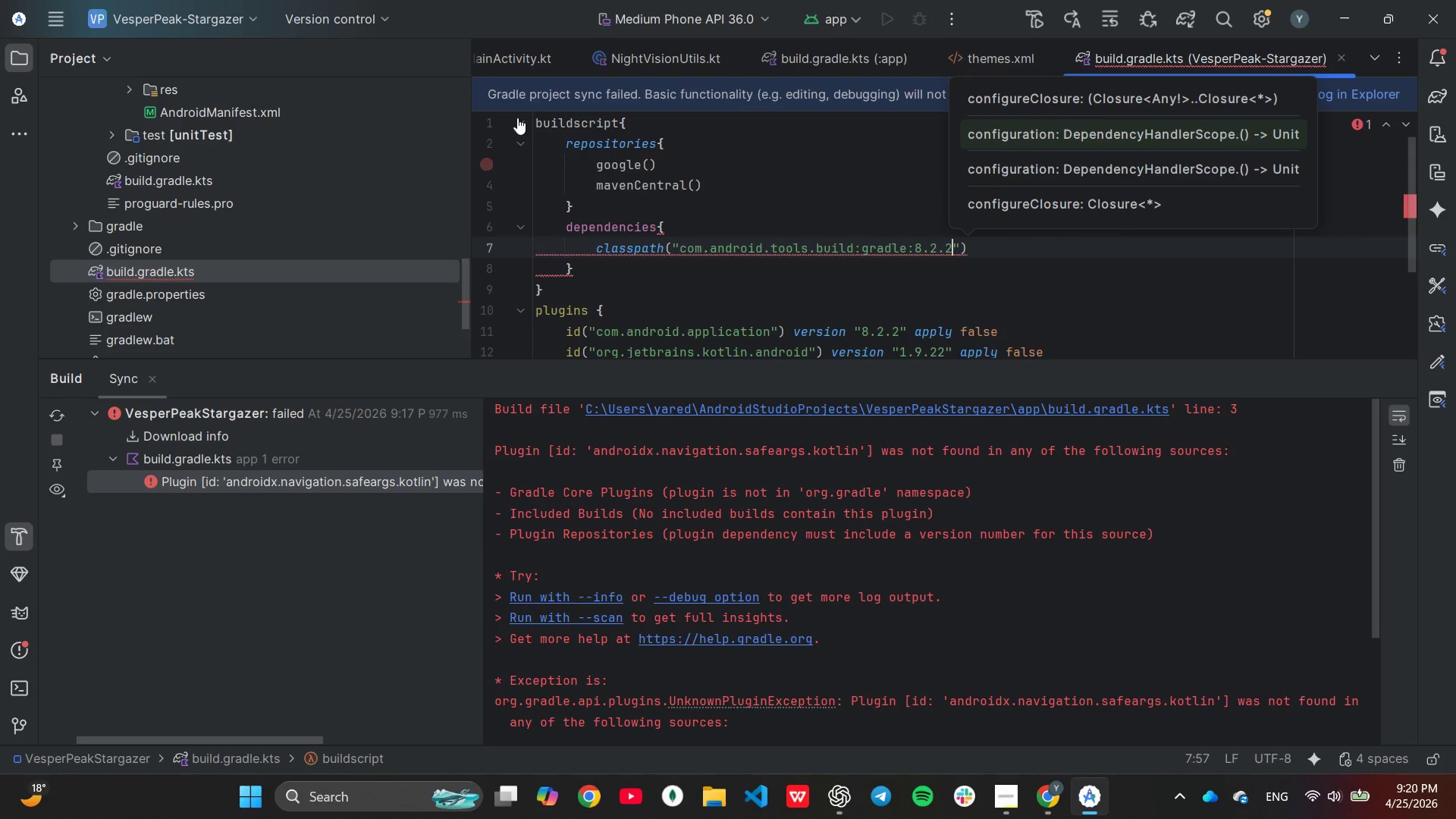 
key(ArrowLeft)
 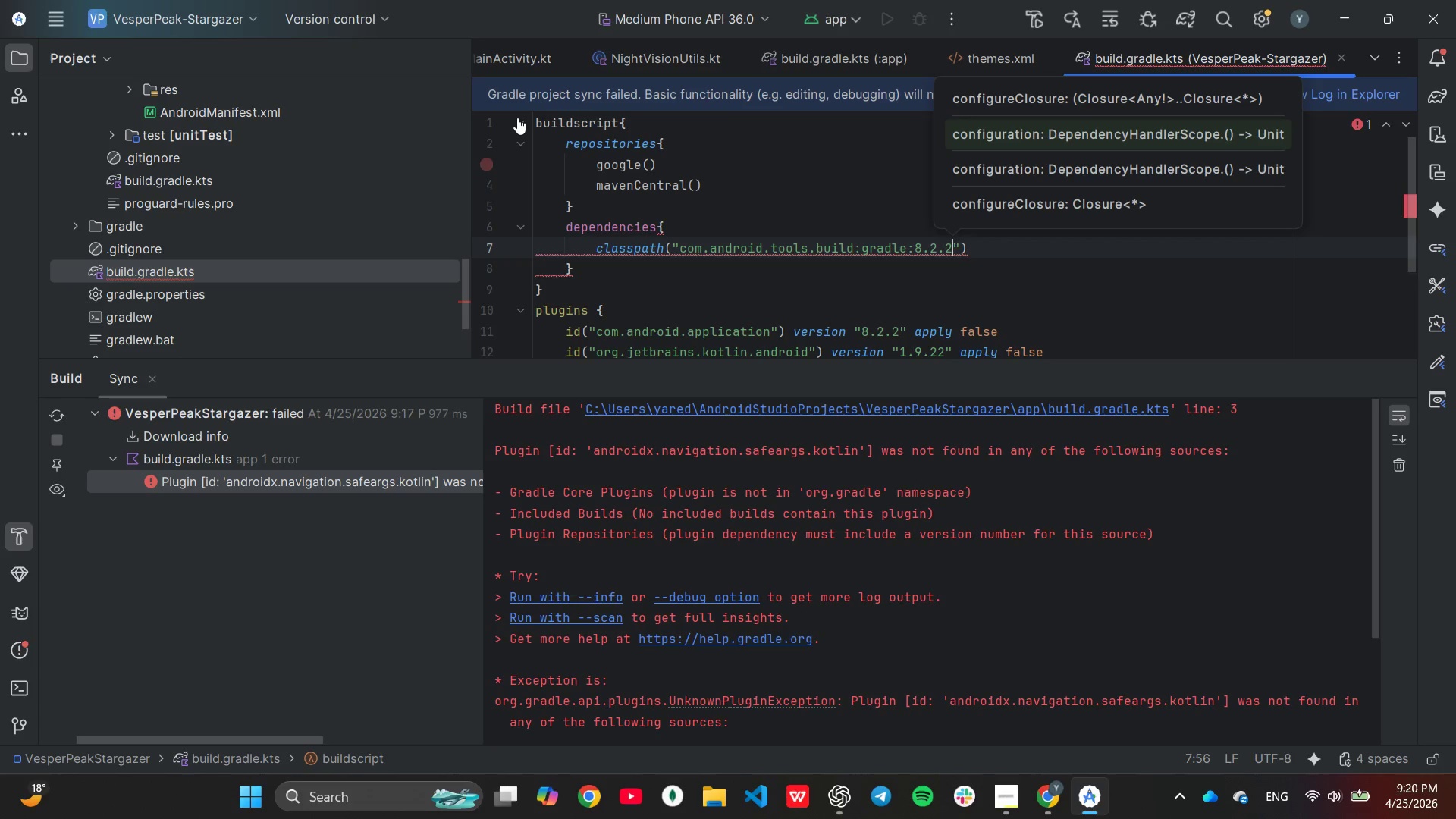 
hold_key(key=Backspace, duration=0.78)
 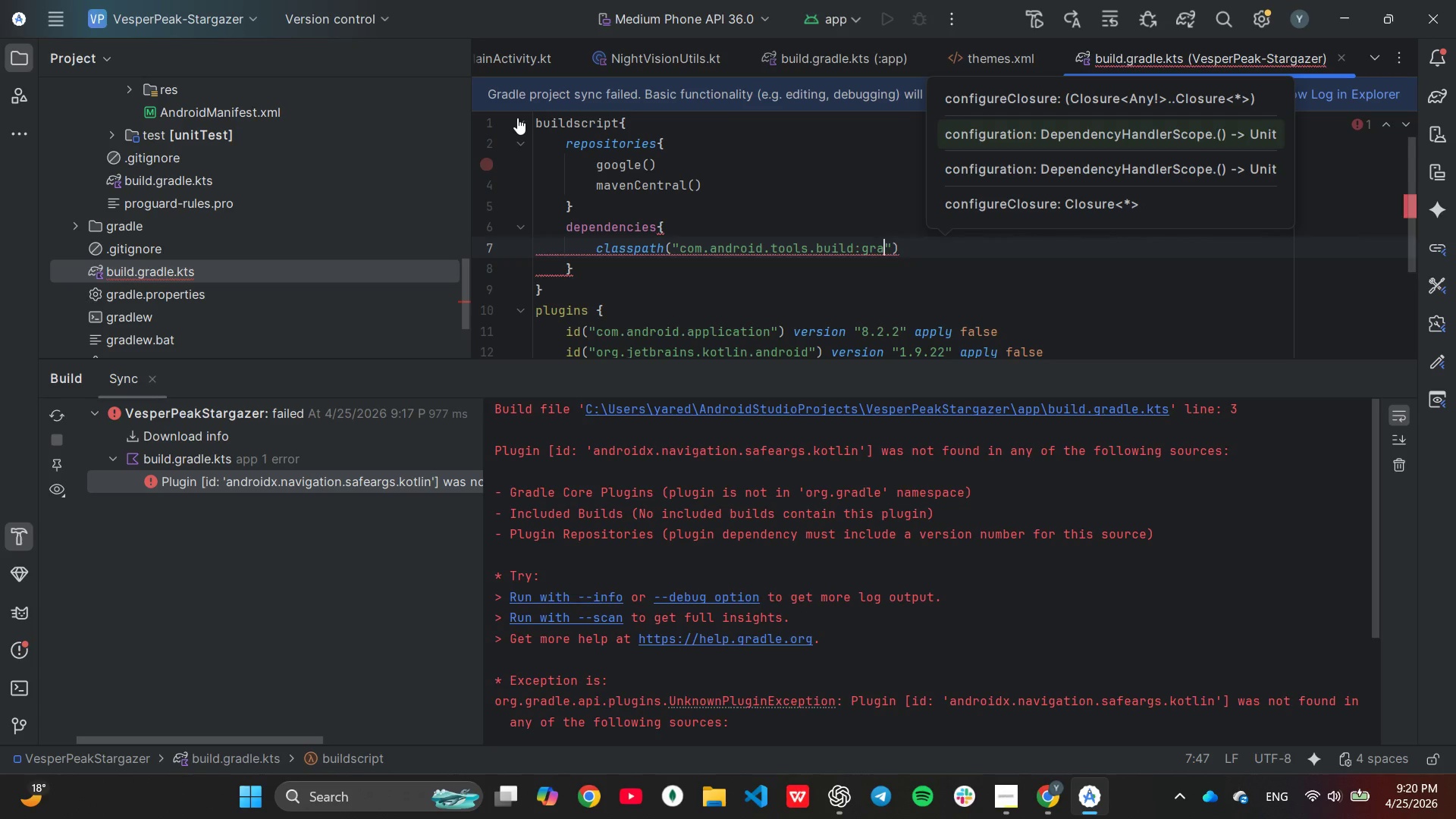 
hold_key(key=Backspace, duration=1.17)
 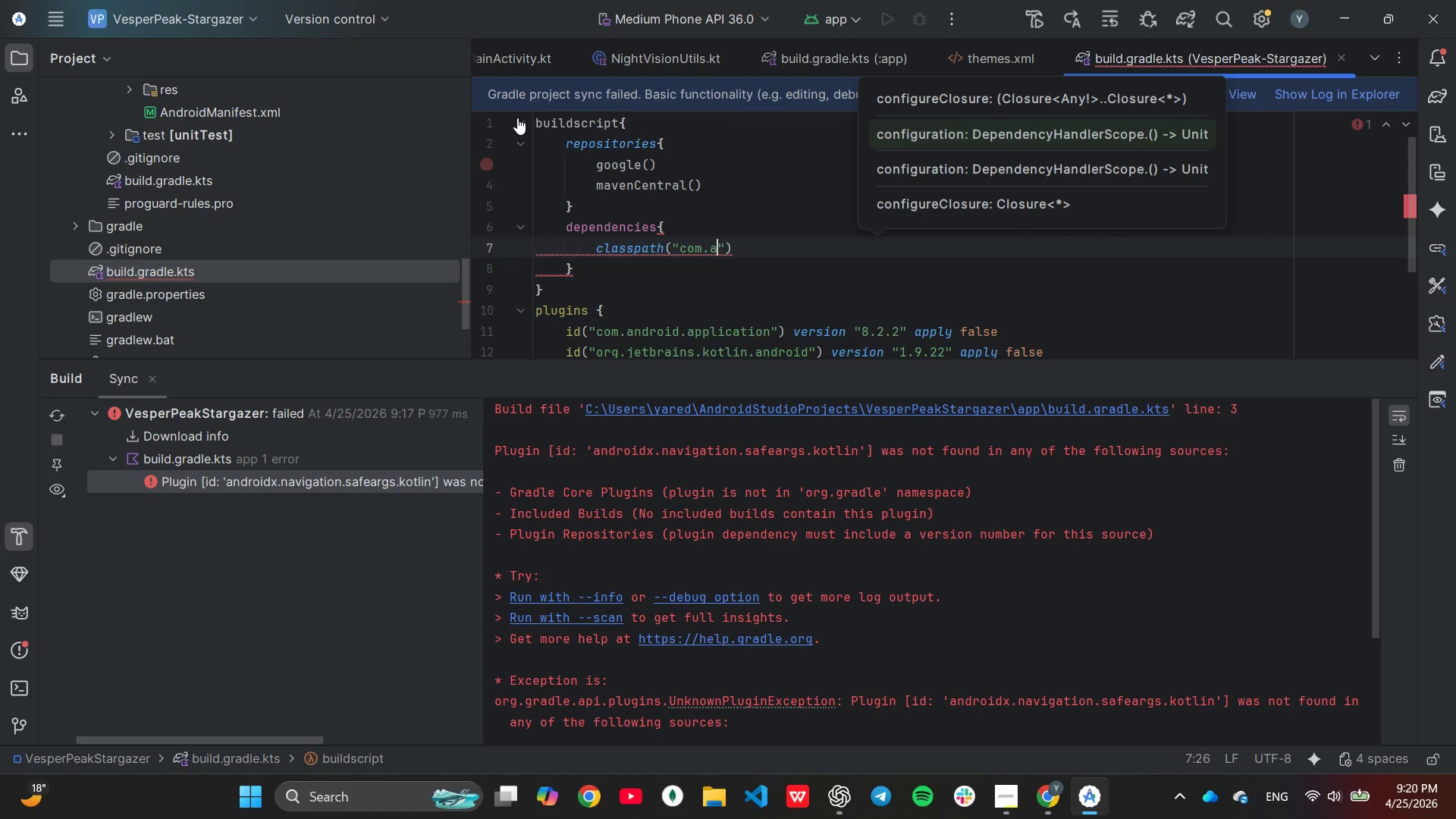 
key(Backspace)
 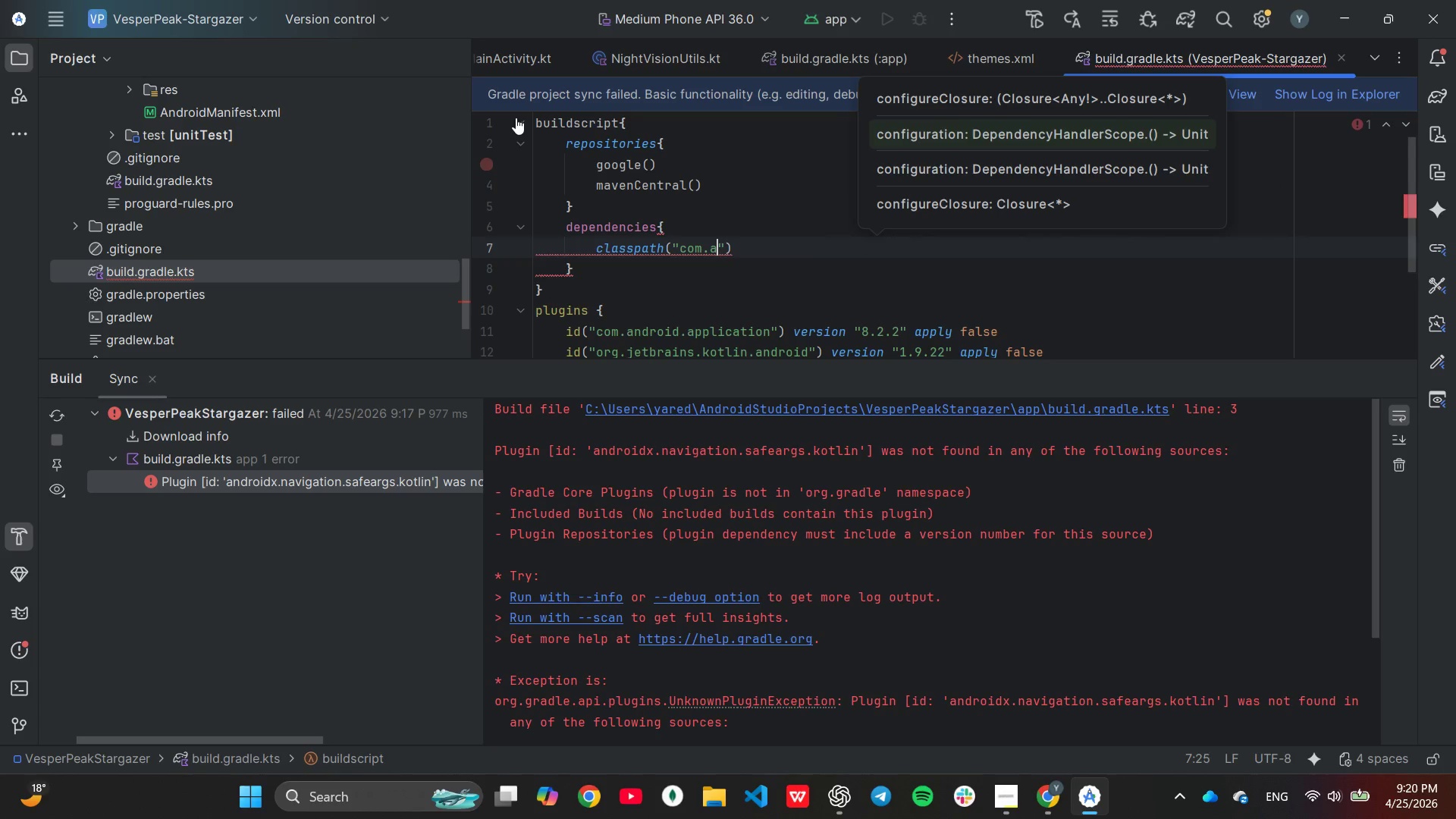 
key(Backspace)
 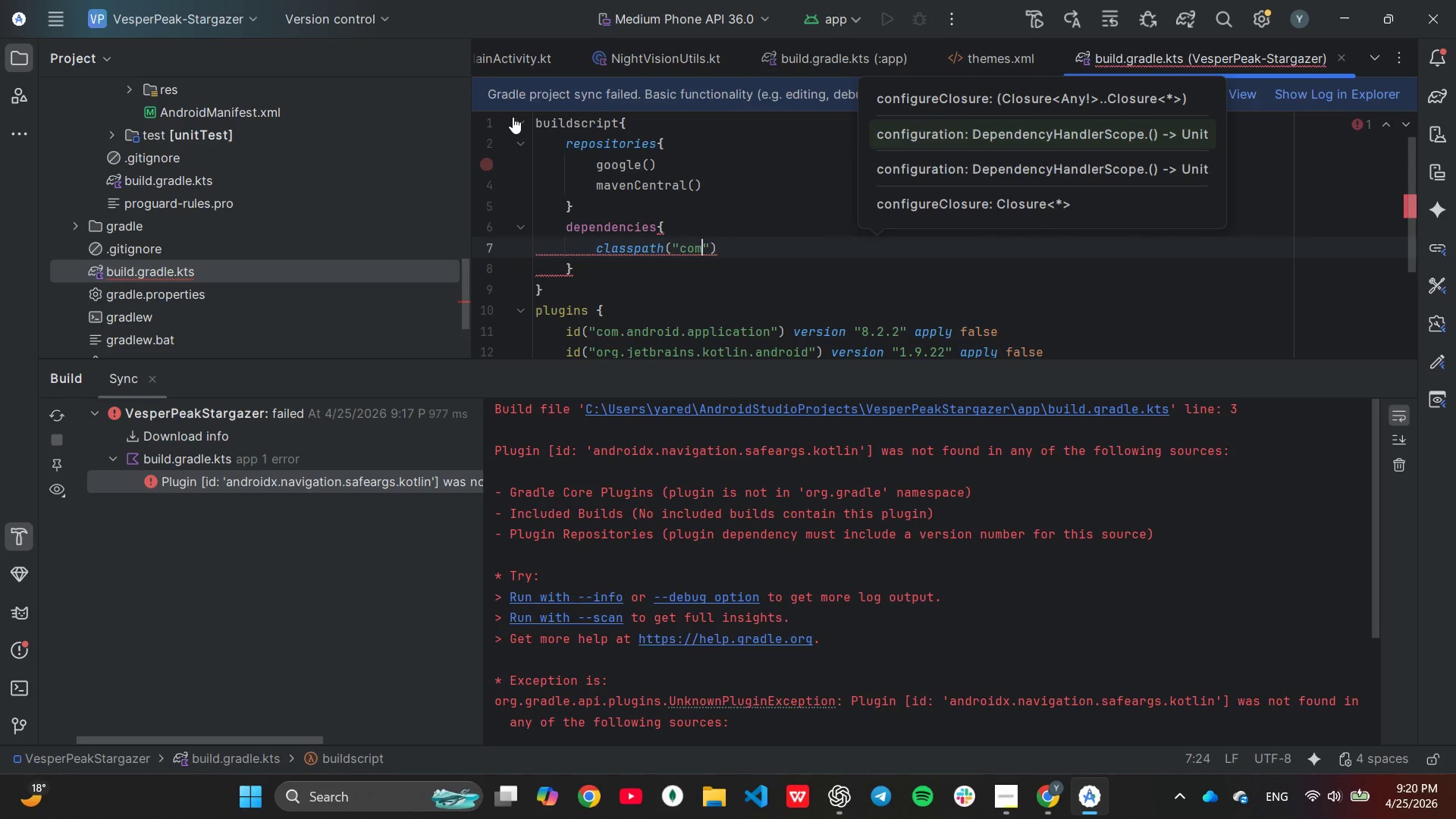 
key(Backspace)
key(Backspace)
key(Backspace)
key(Backspace)
type(android)
key(Tab)
 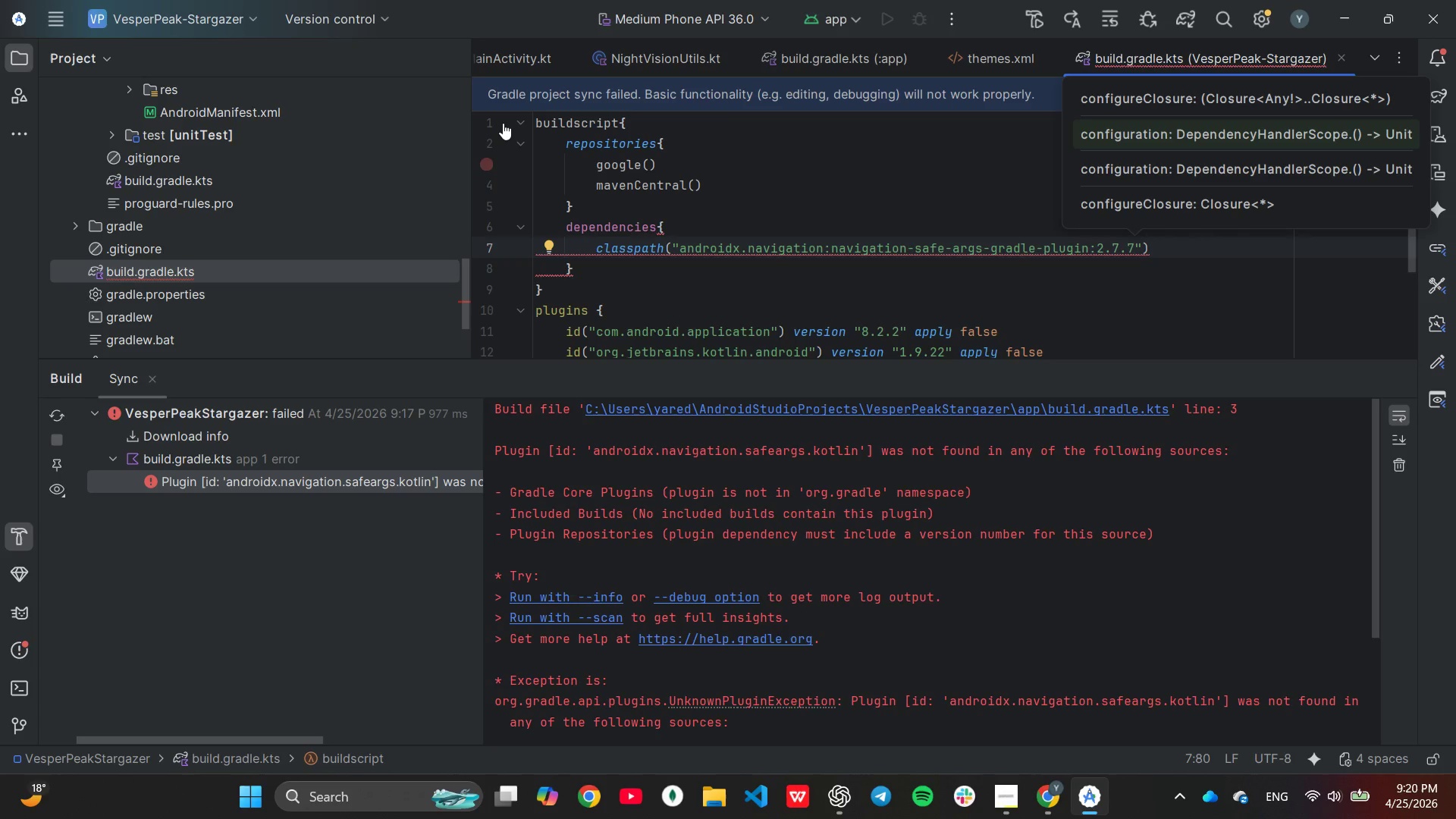 
wait(12.0)
 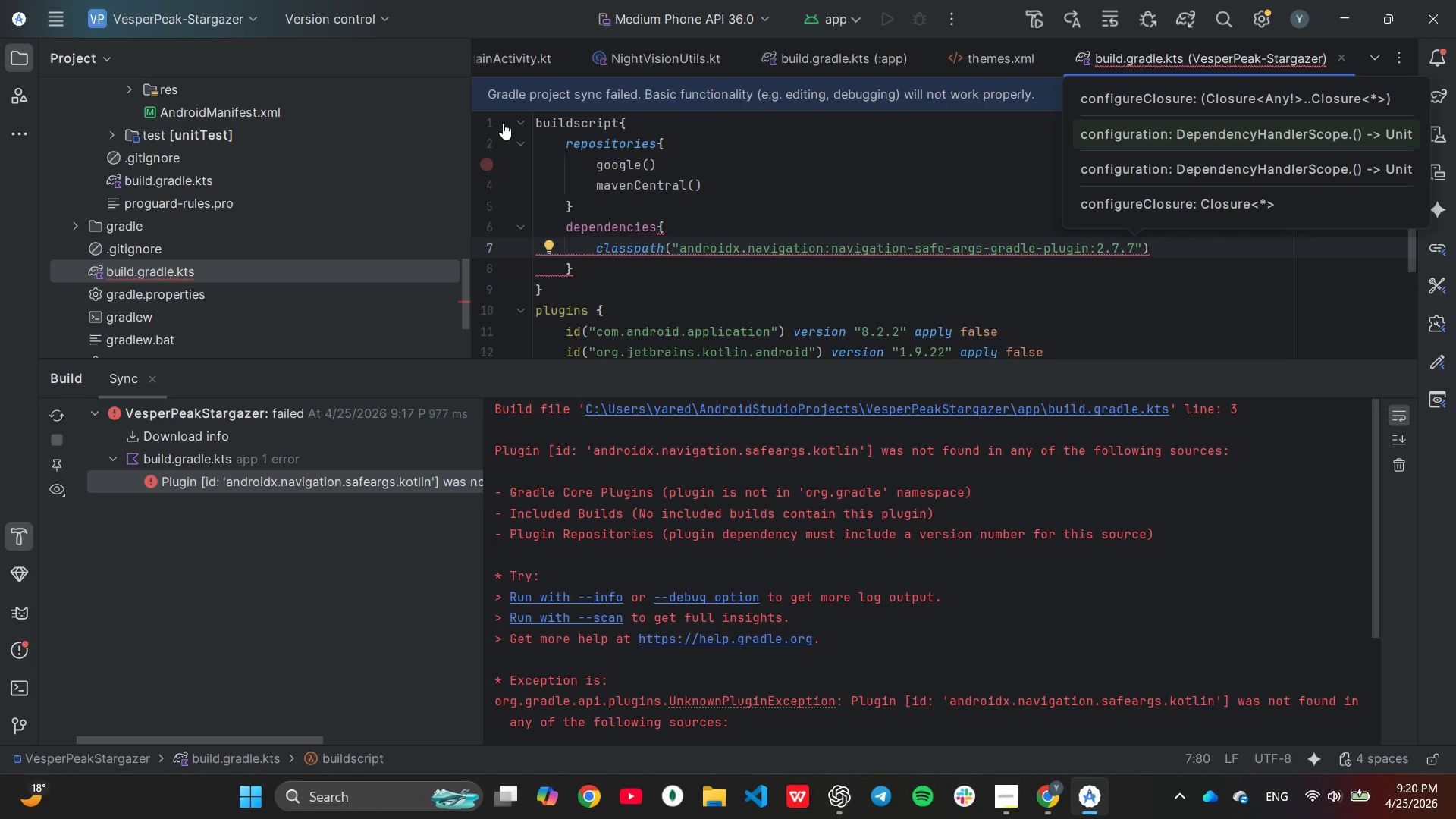 
mouse_move([591, 265])
 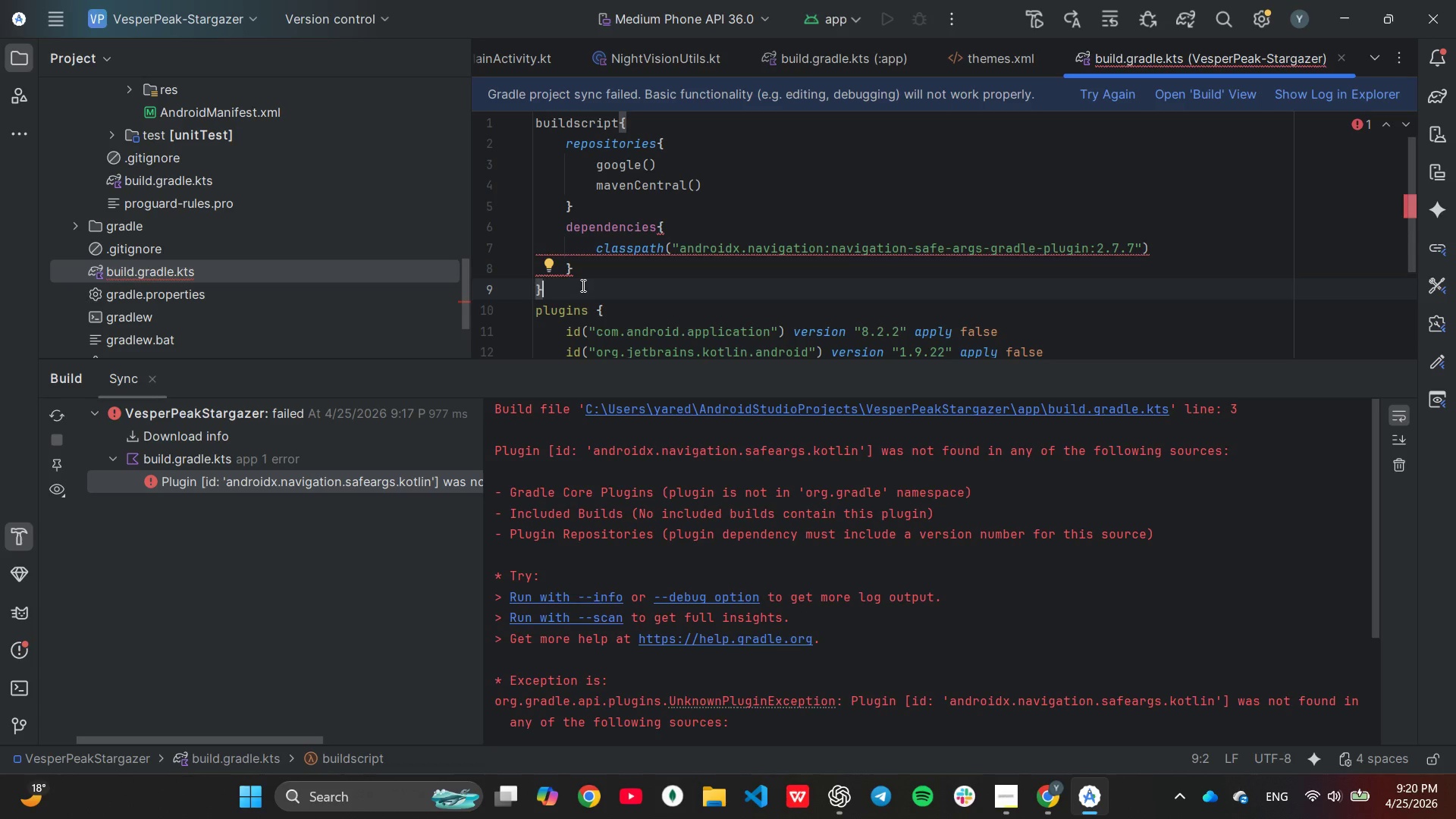 
wait(7.08)
 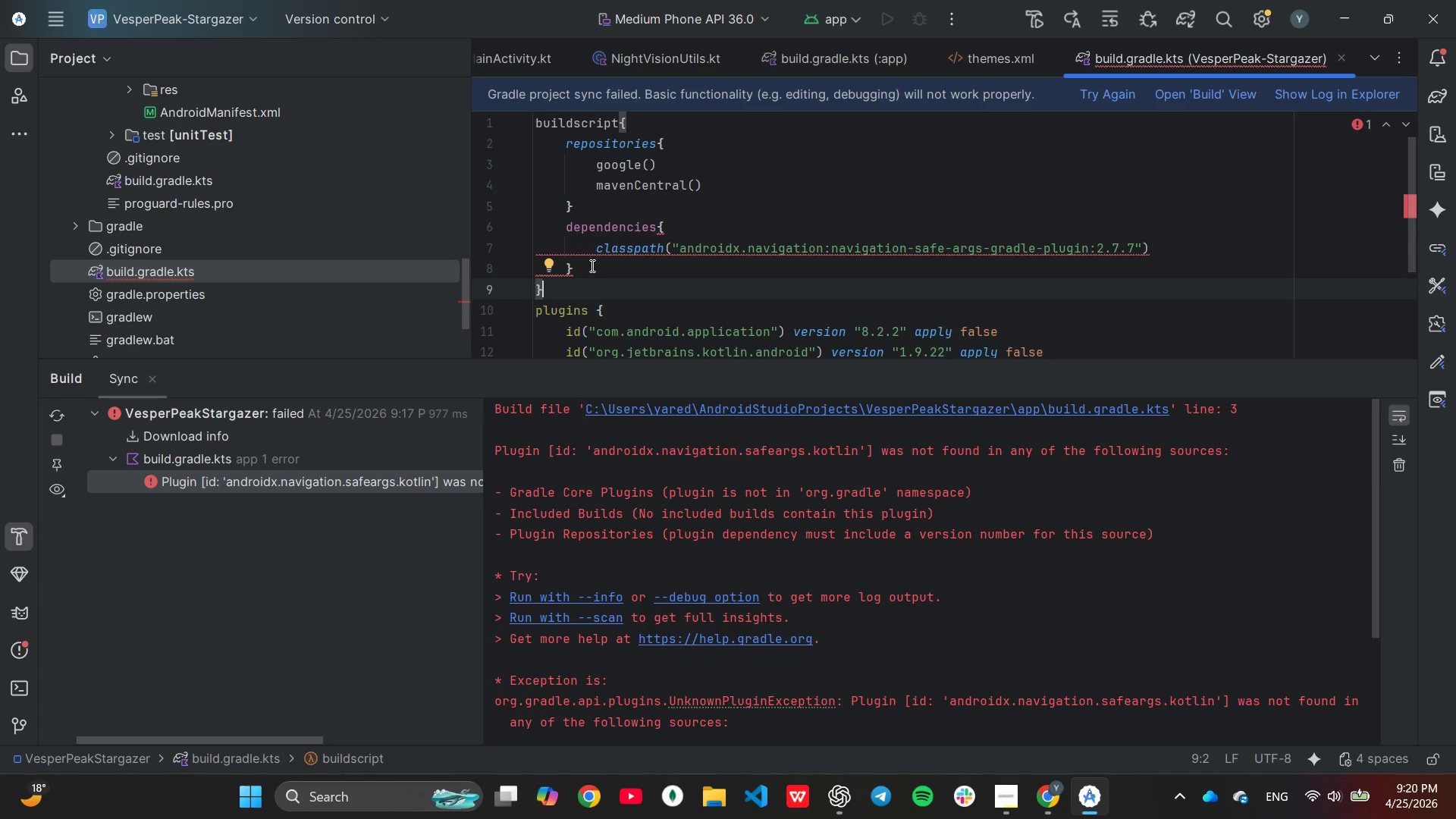 
left_click([1085, 93])
 